 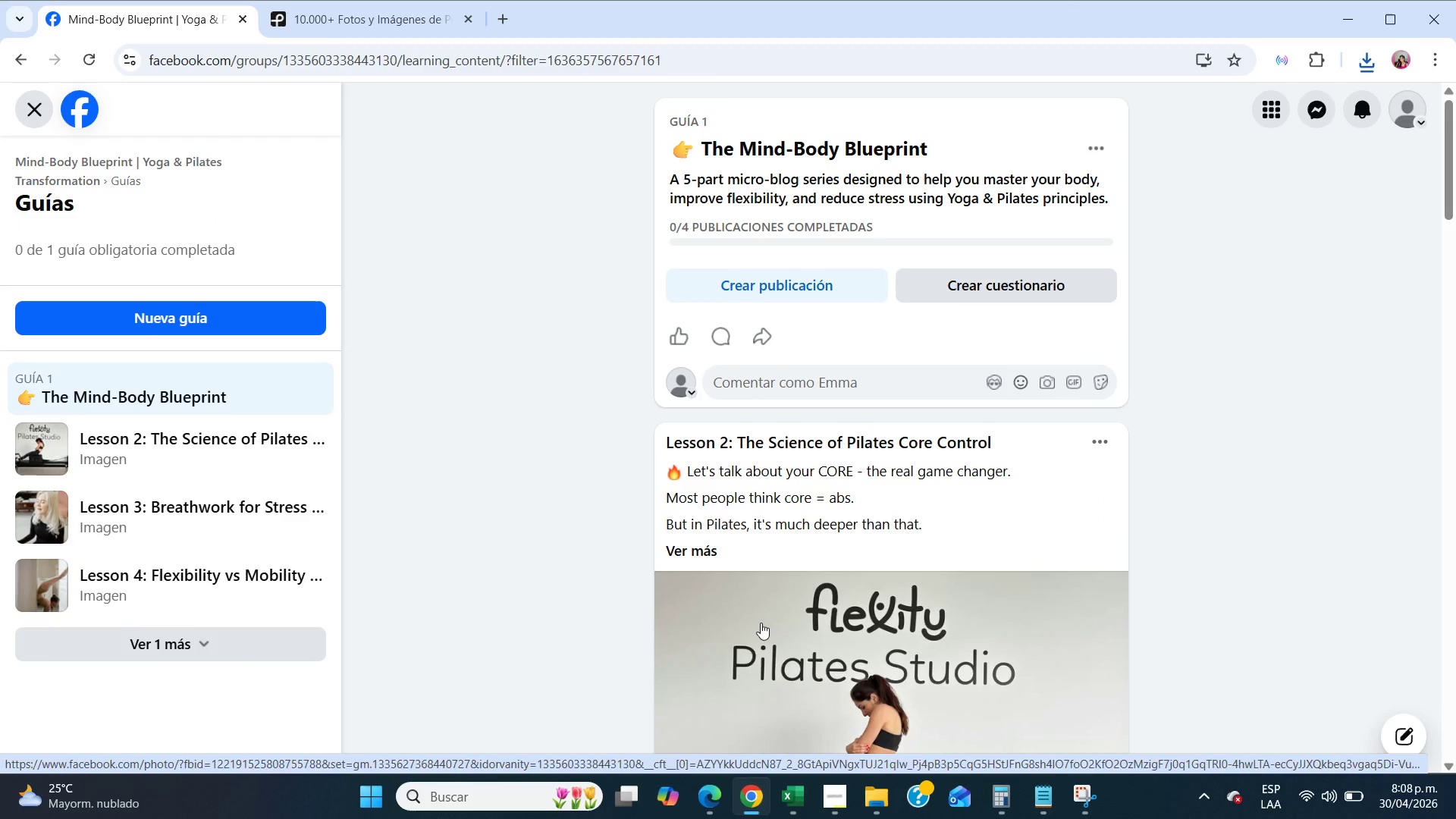 
left_click([217, 659])
 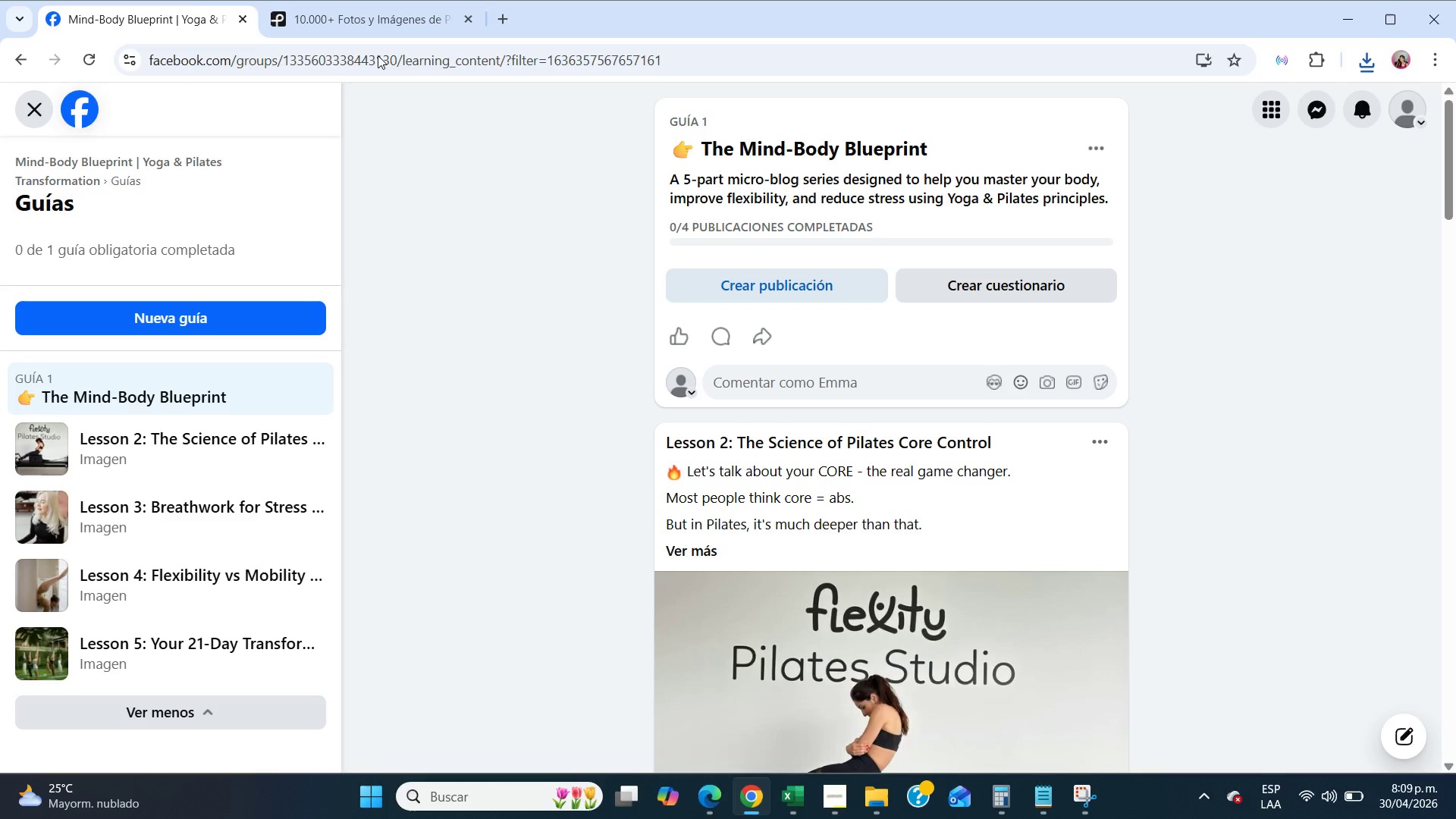 
left_click([321, 0])
 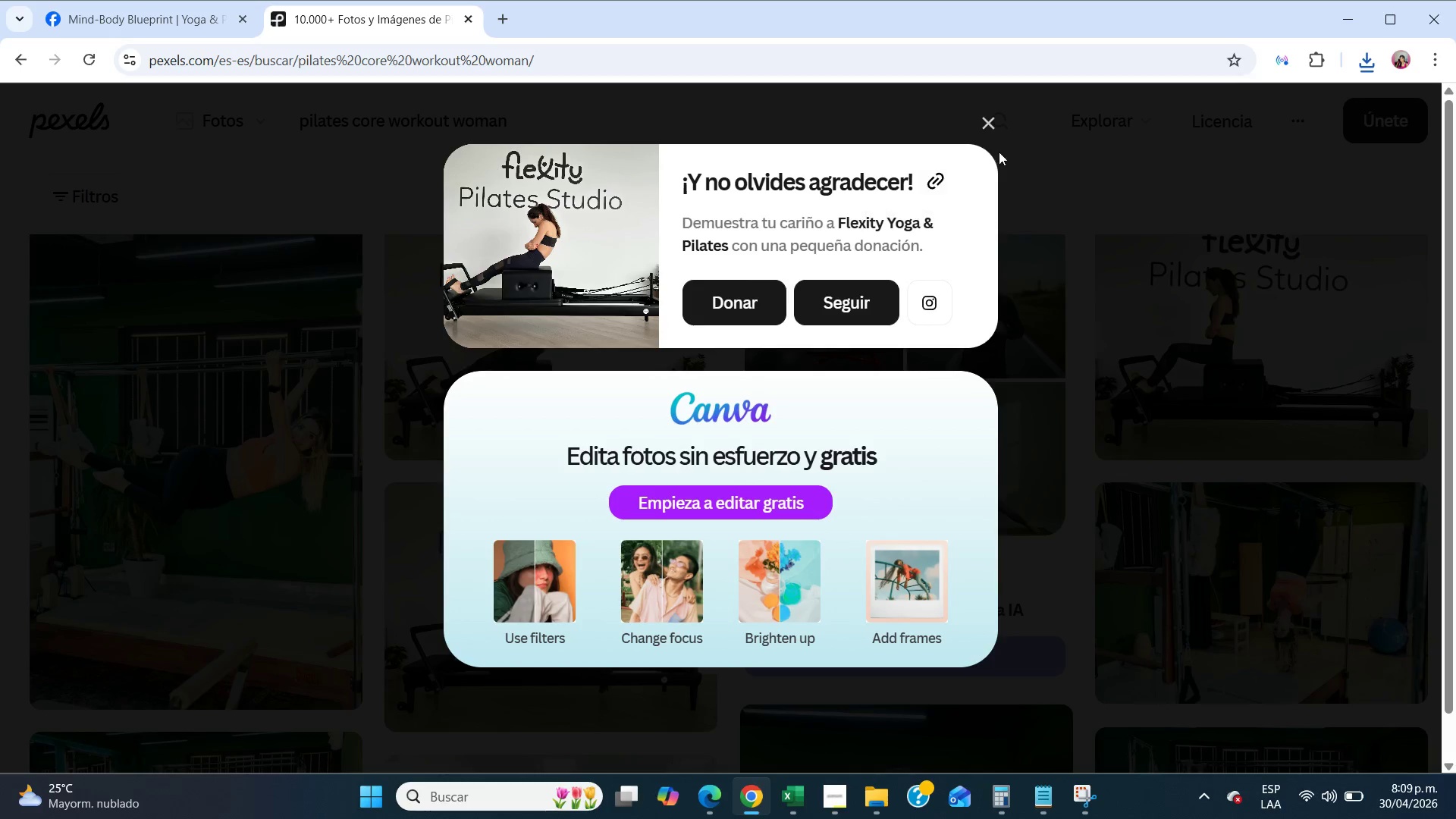 
left_click([984, 128])
 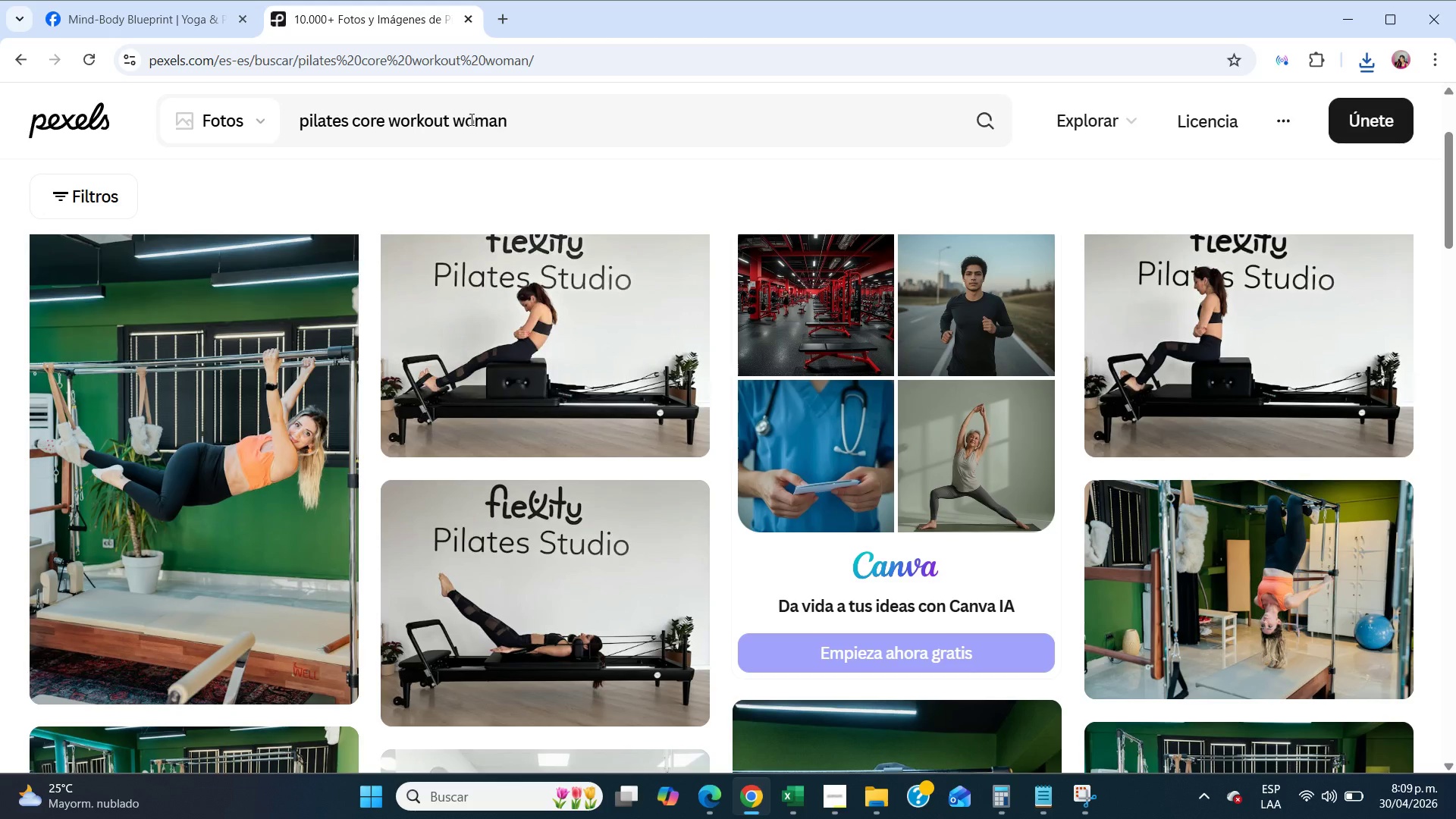 
double_click([470, 119])
 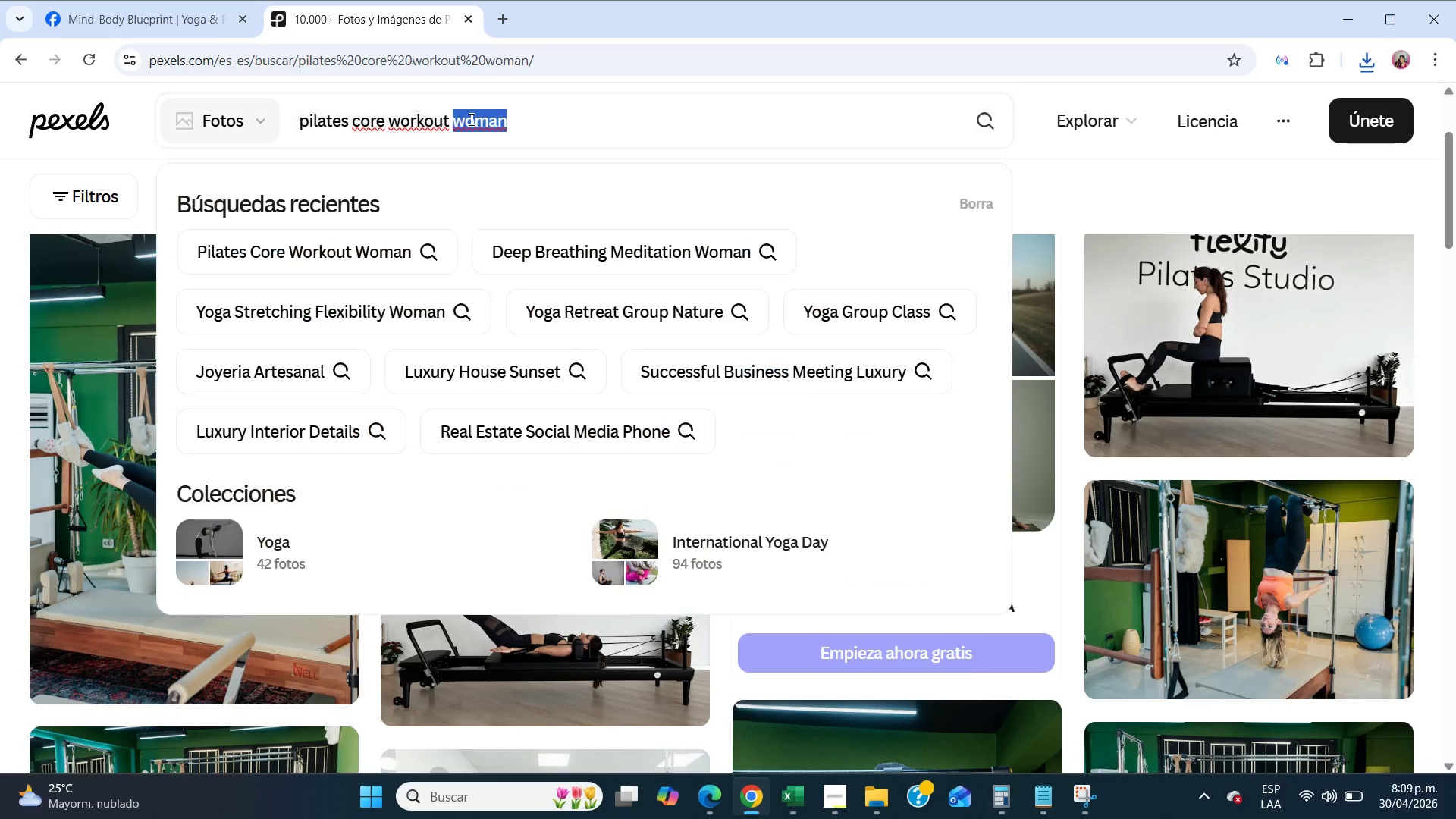 
triple_click([470, 119])
 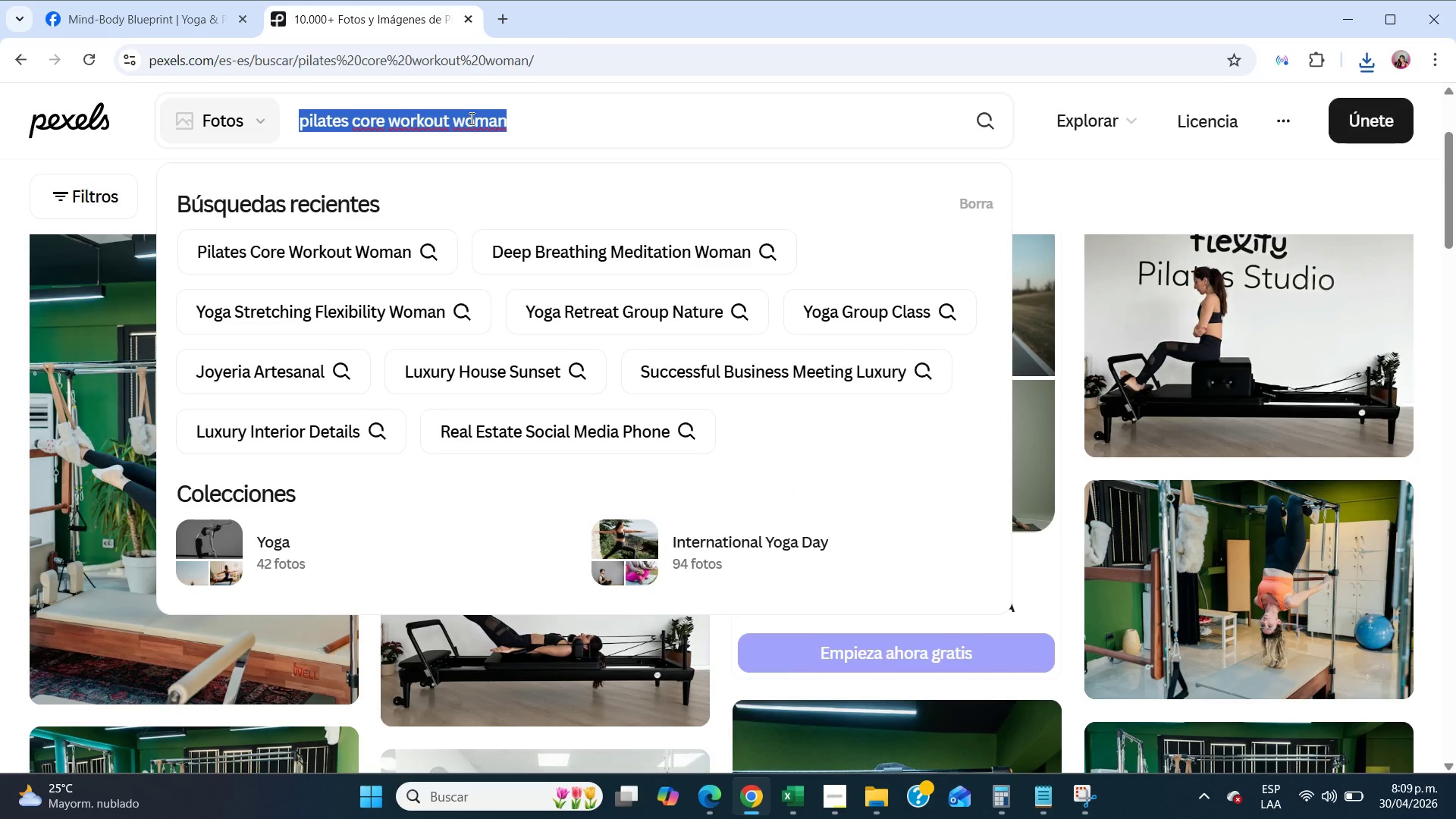 
type(woman t)
key(Backspace)
type(yoga meditation calm)
 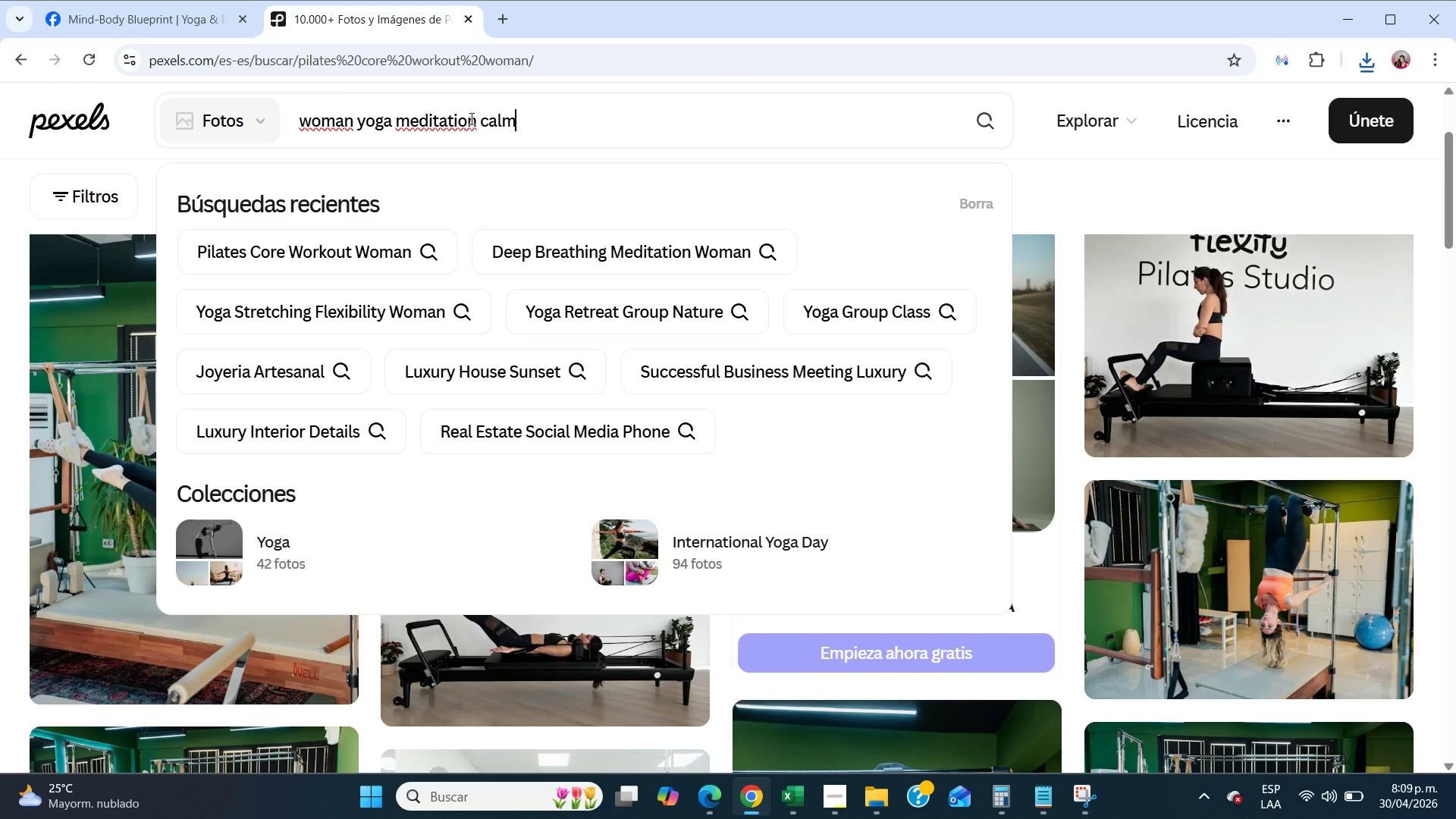 
key(Enter)
 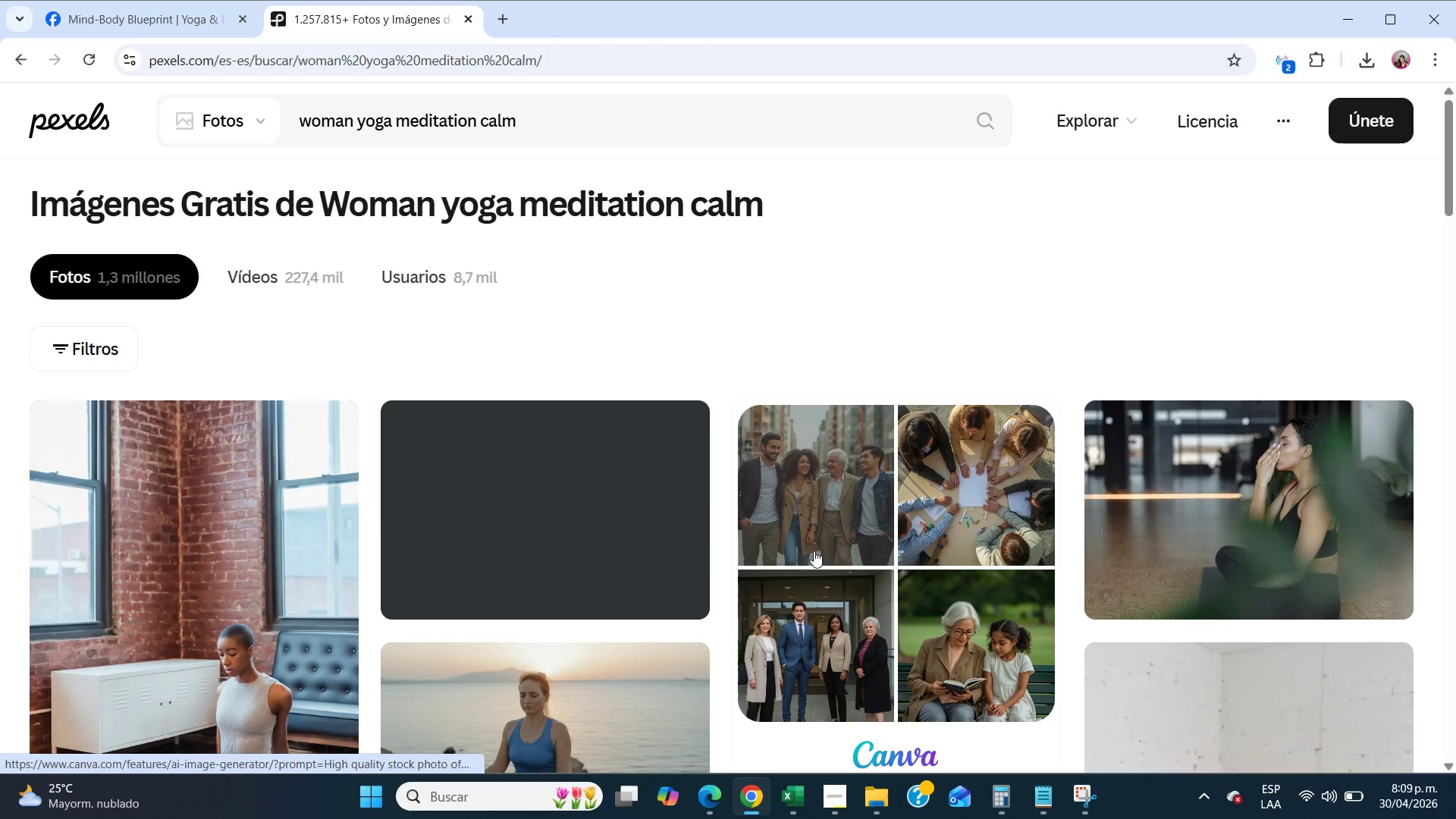 
scroll: coordinate [814, 551], scroll_direction: down, amount: 2.0
 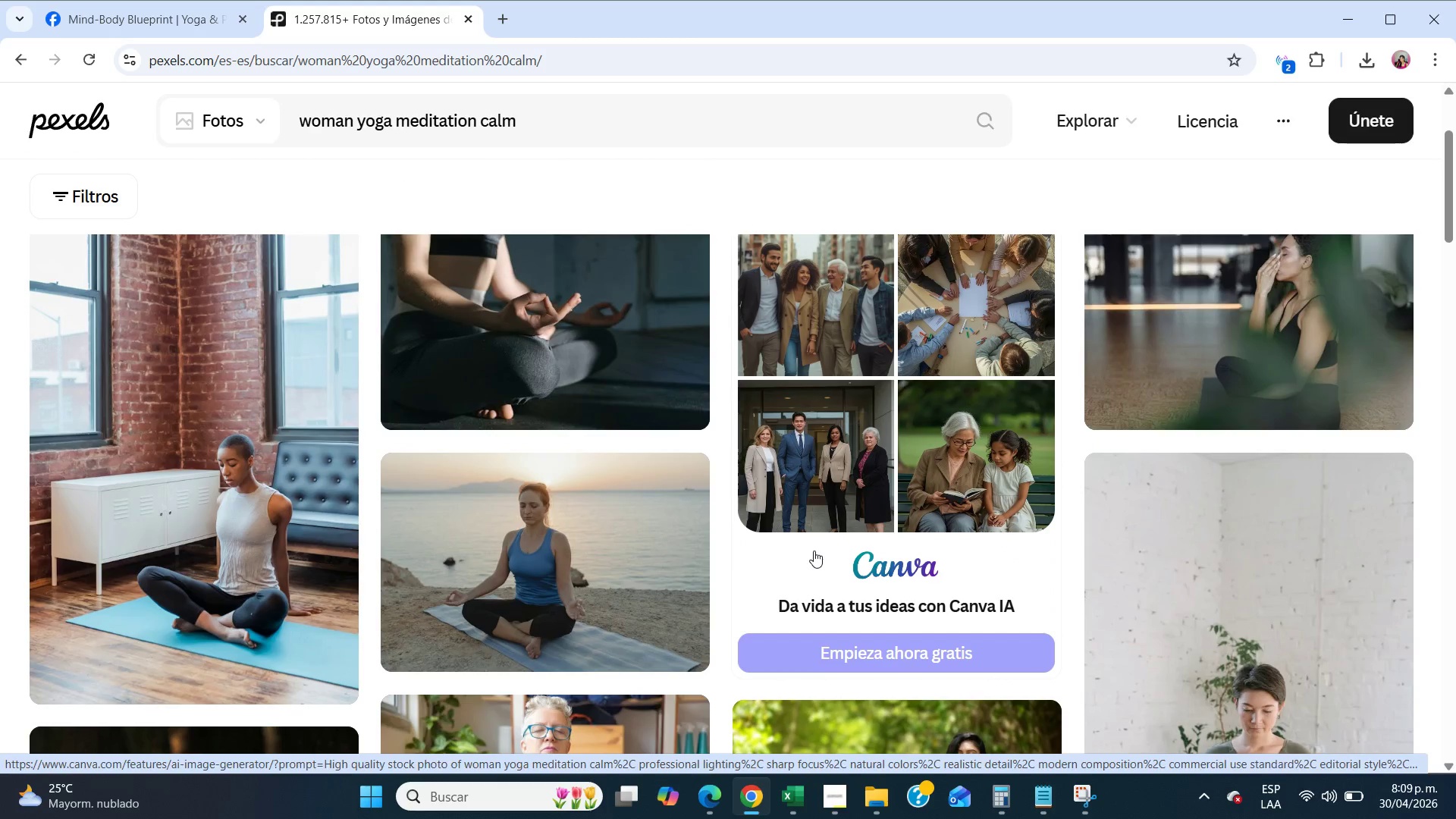 
mouse_move([601, 598])
 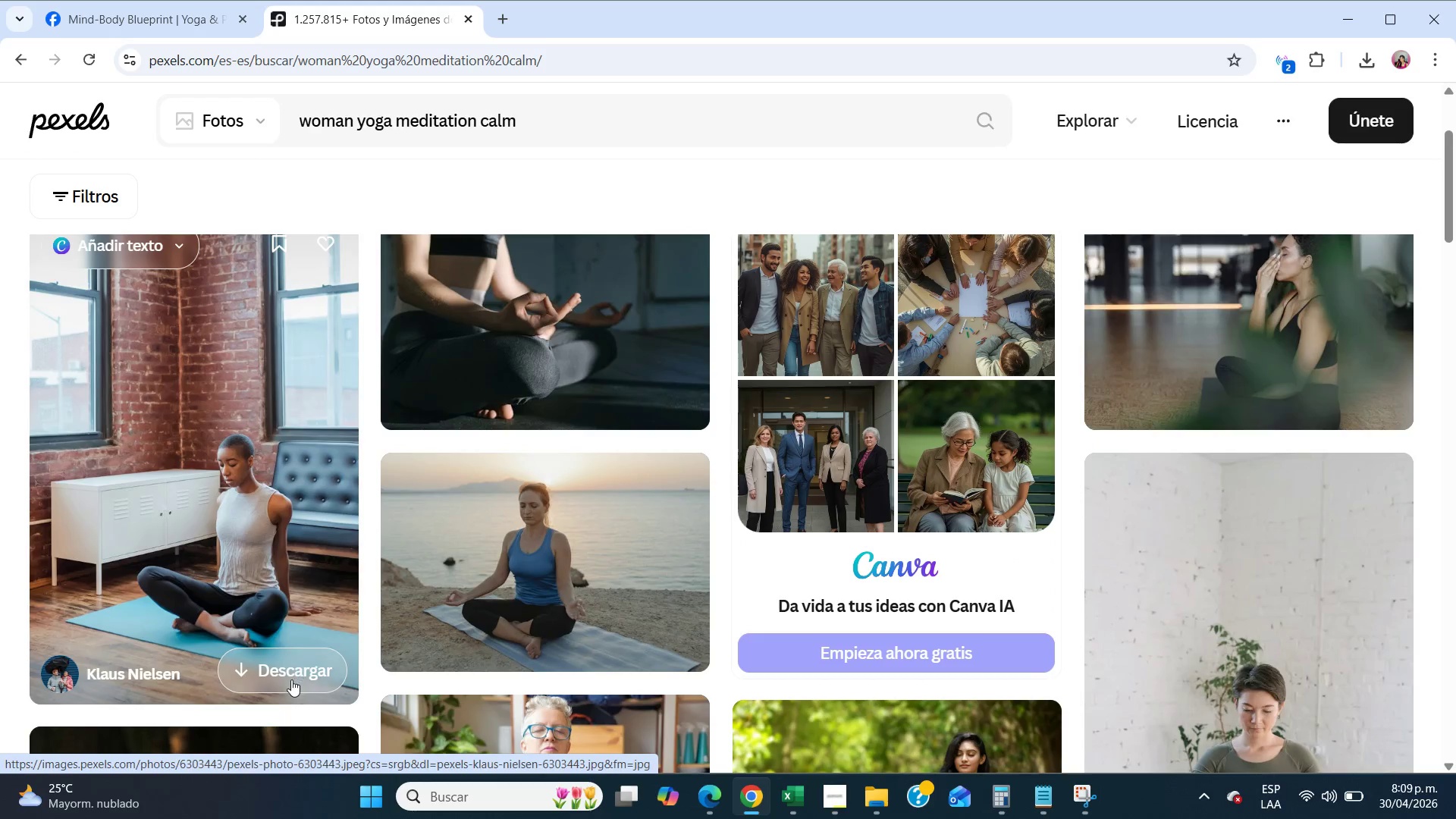 
left_click([291, 679])
 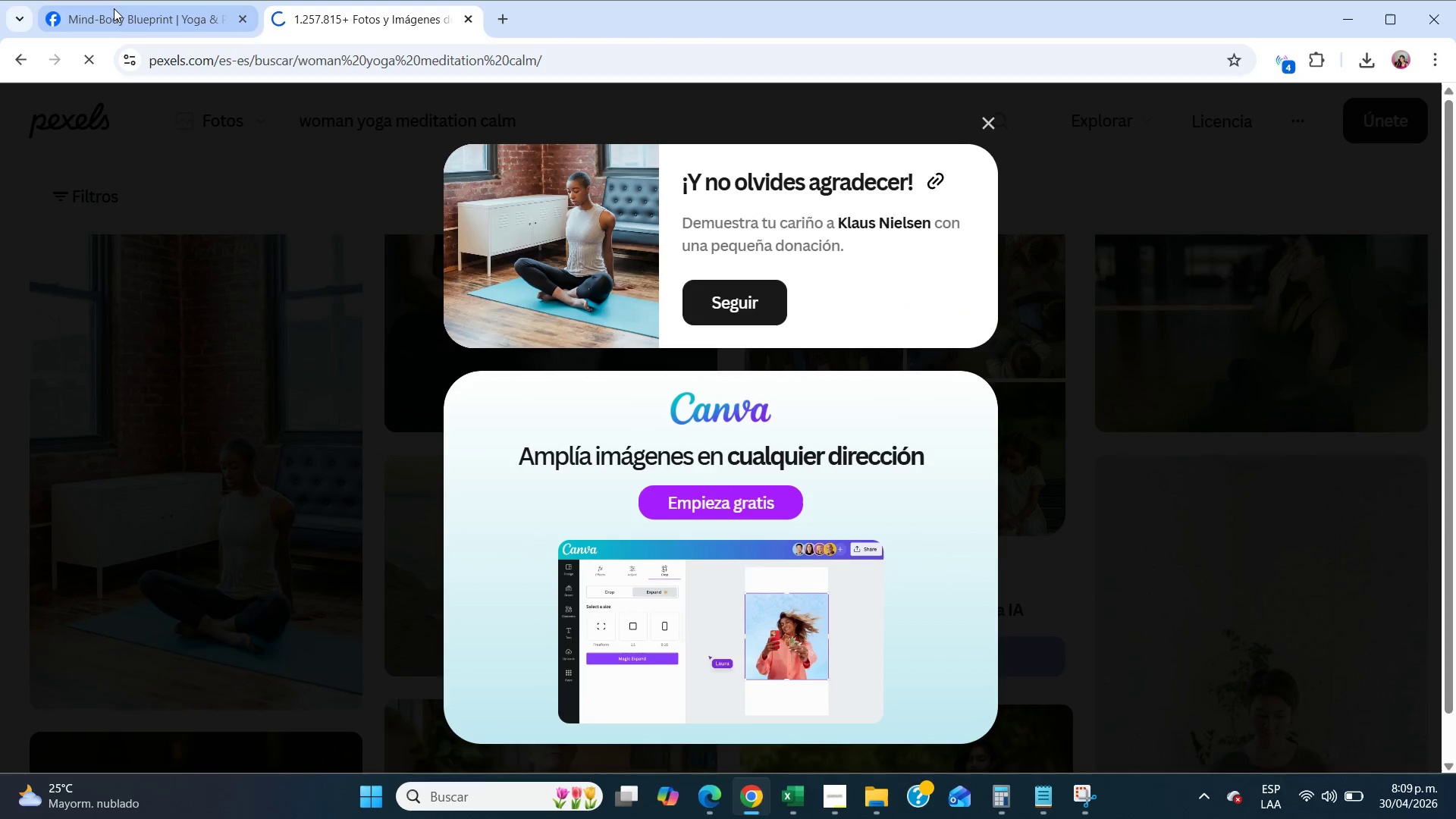 
left_click([114, 8])
 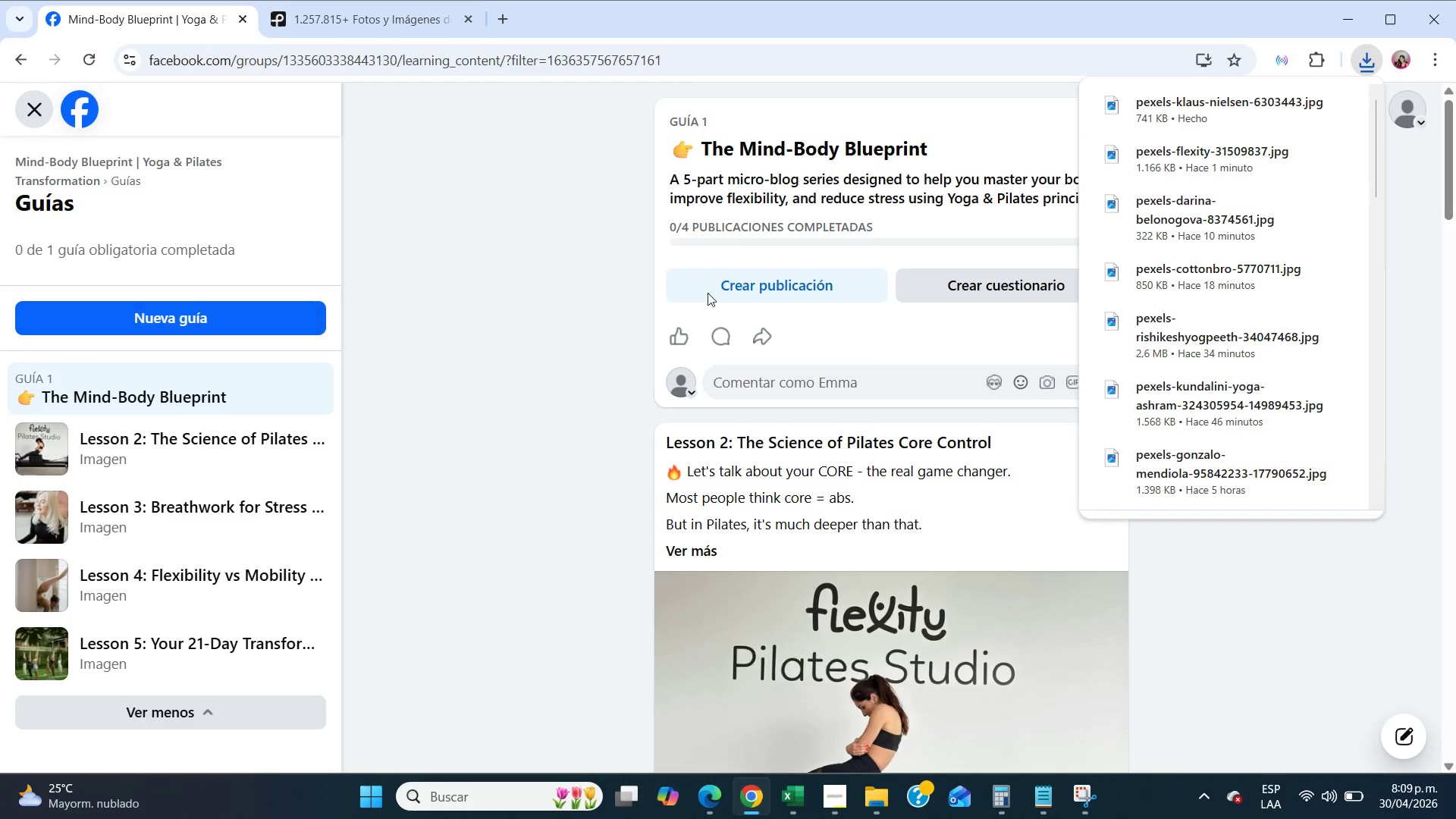 
left_click([864, 289])
 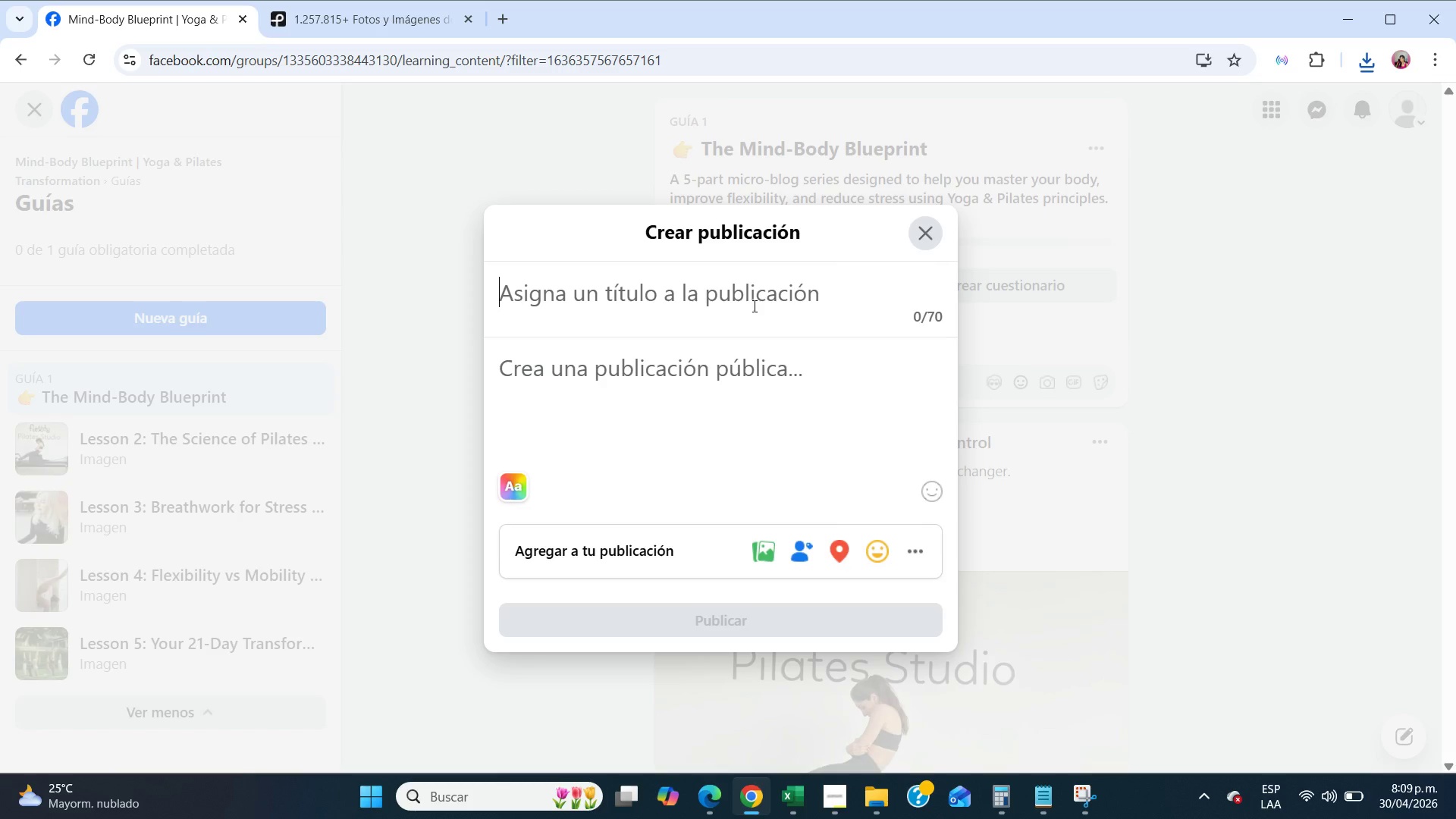 
wait(12.75)
 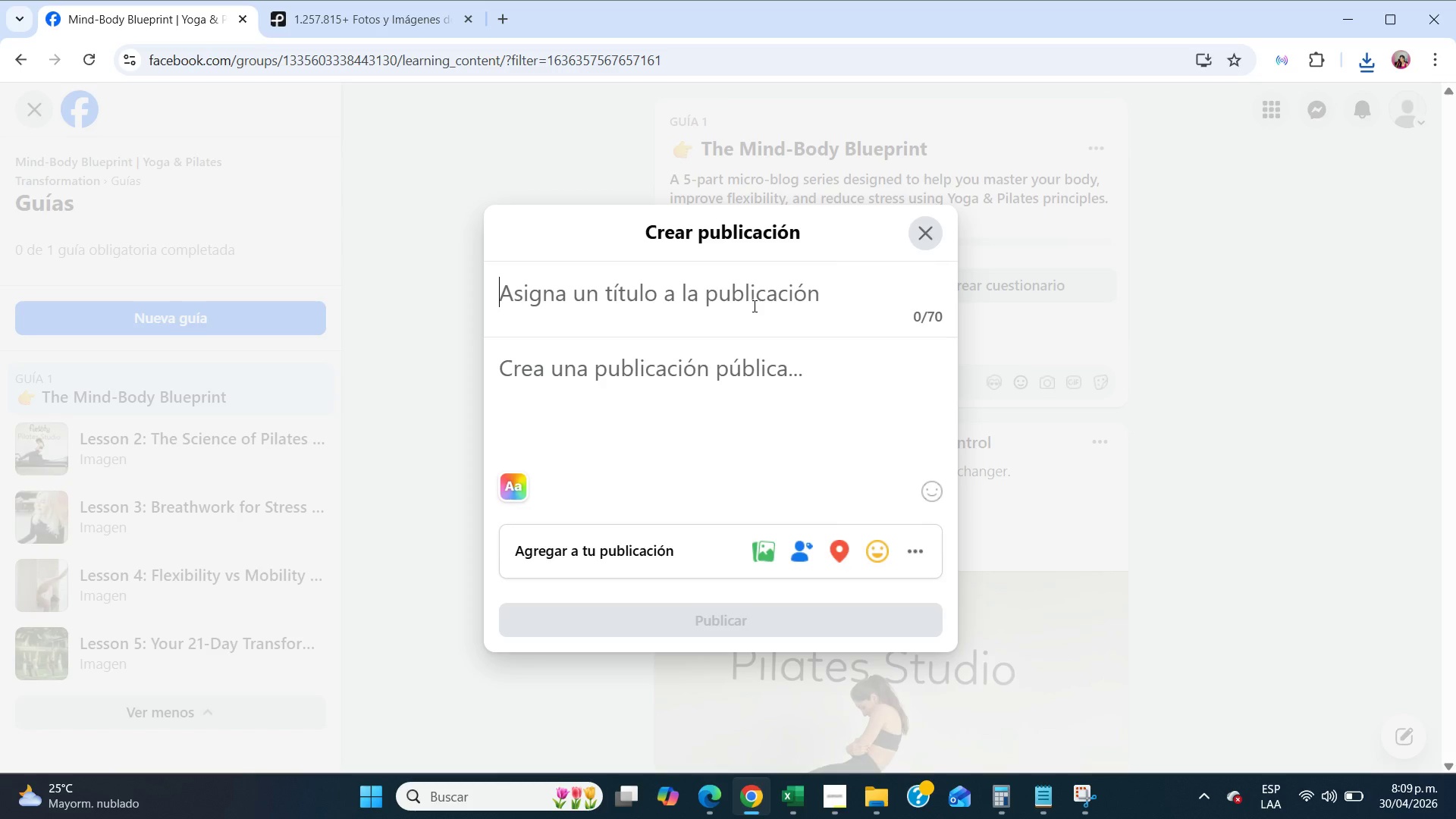 
type(Lesson 1> The Foundation - Understanding Your bO)
key(Backspace)
key(Backspace)
type(BN)
key(Backspace)
type(ody)
 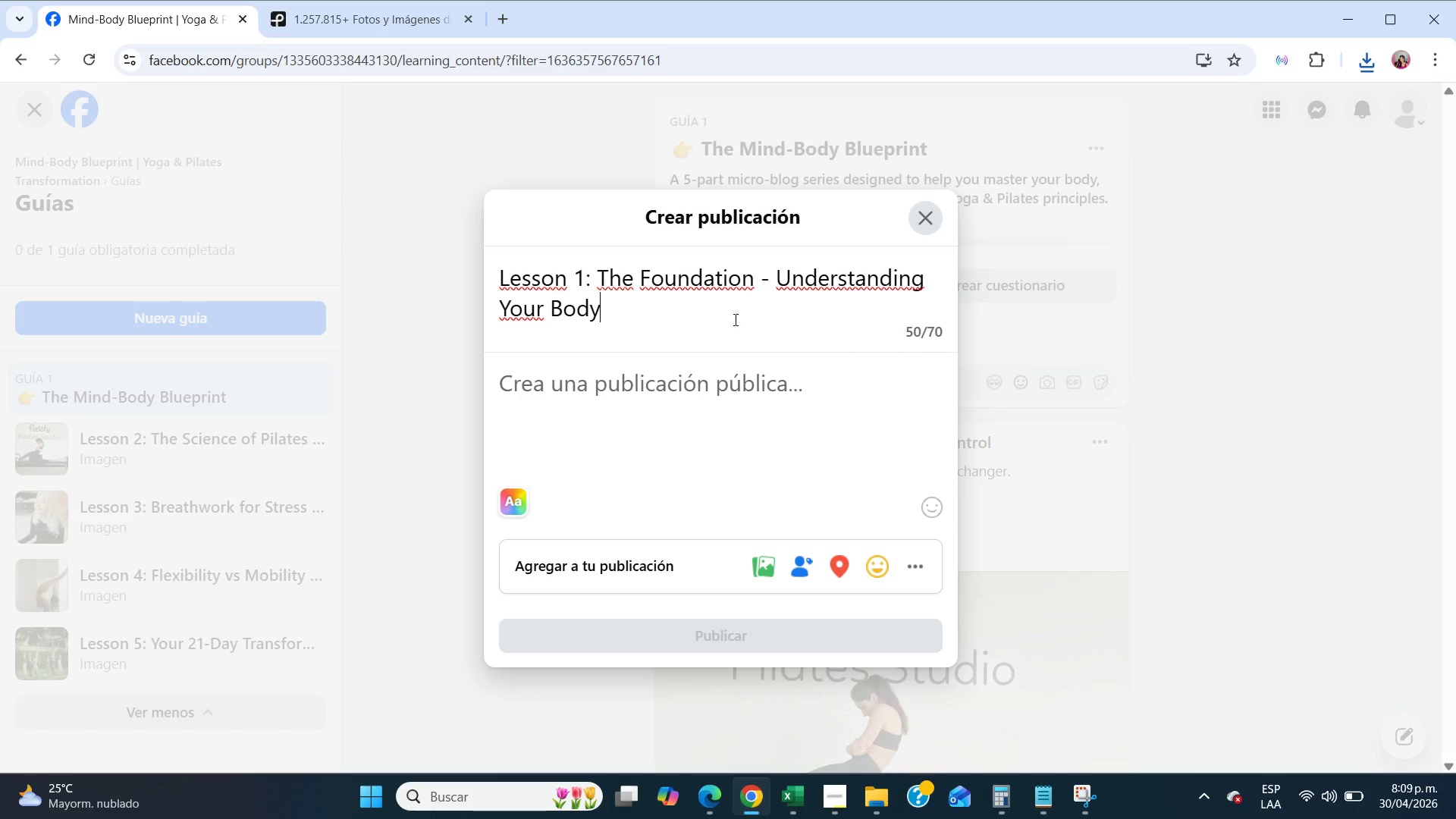 
left_click([704, 397])
 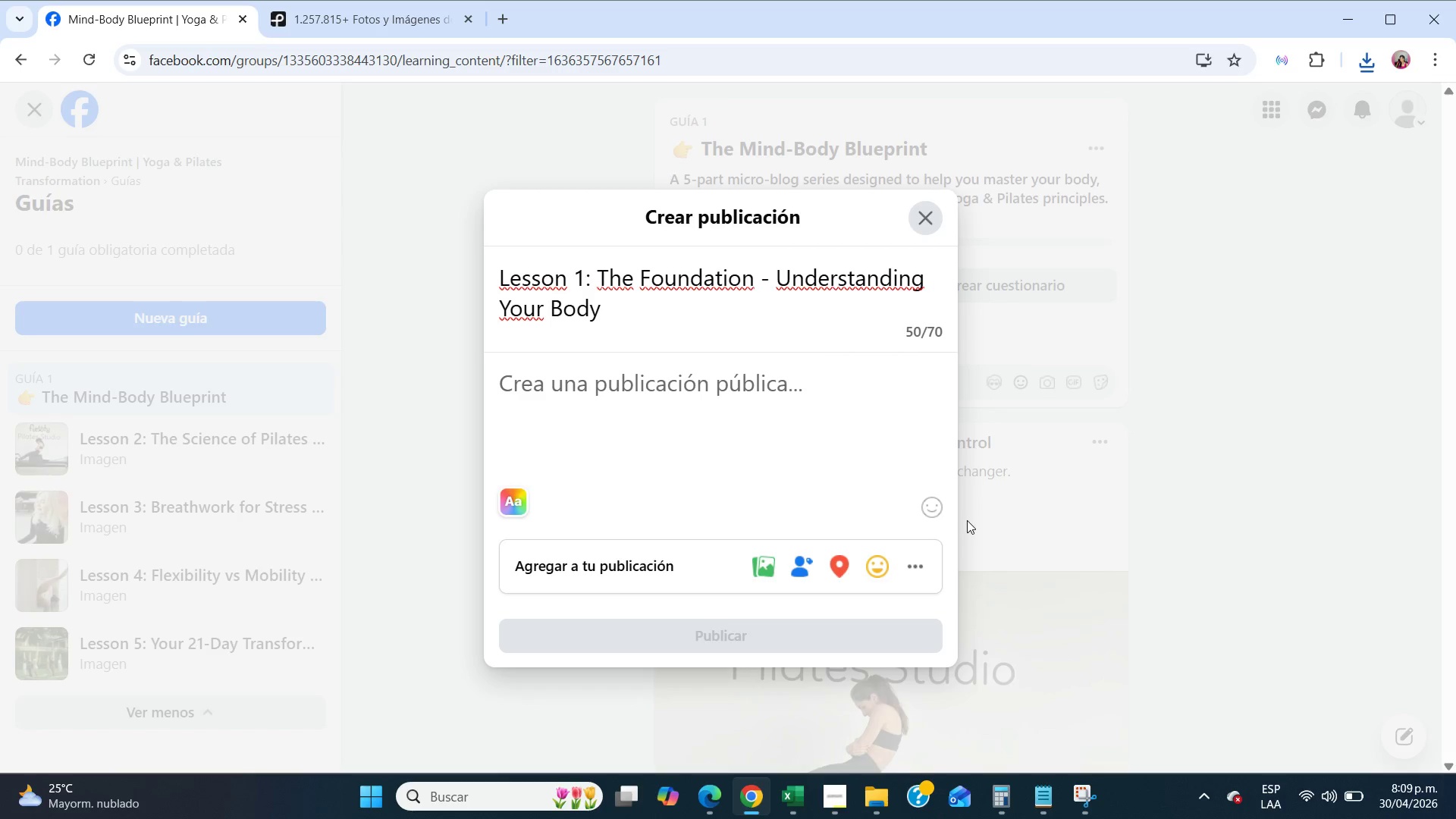 
left_click([936, 505])
 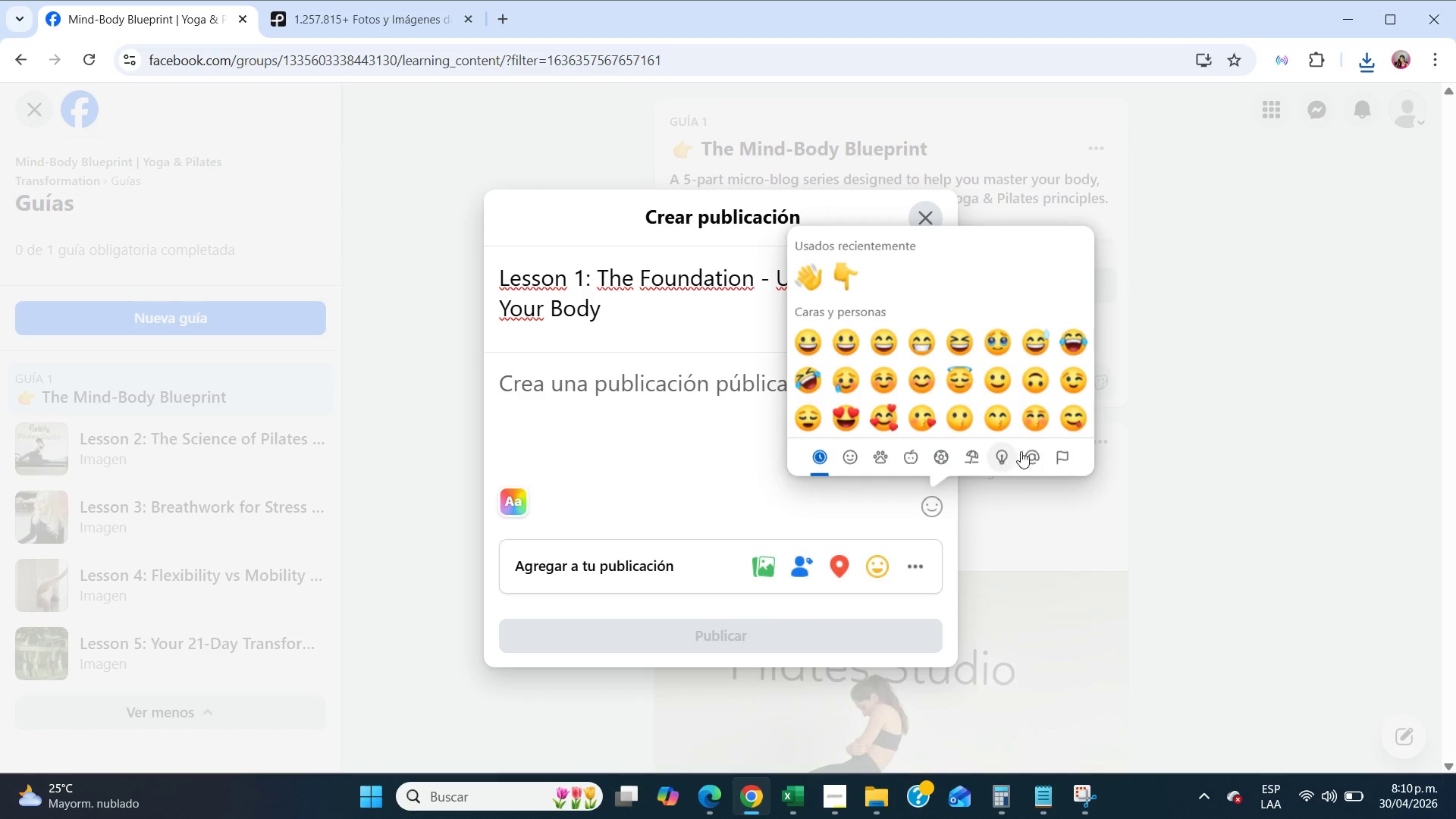 
scroll: coordinate [871, 363], scroll_direction: down, amount: 11.0
 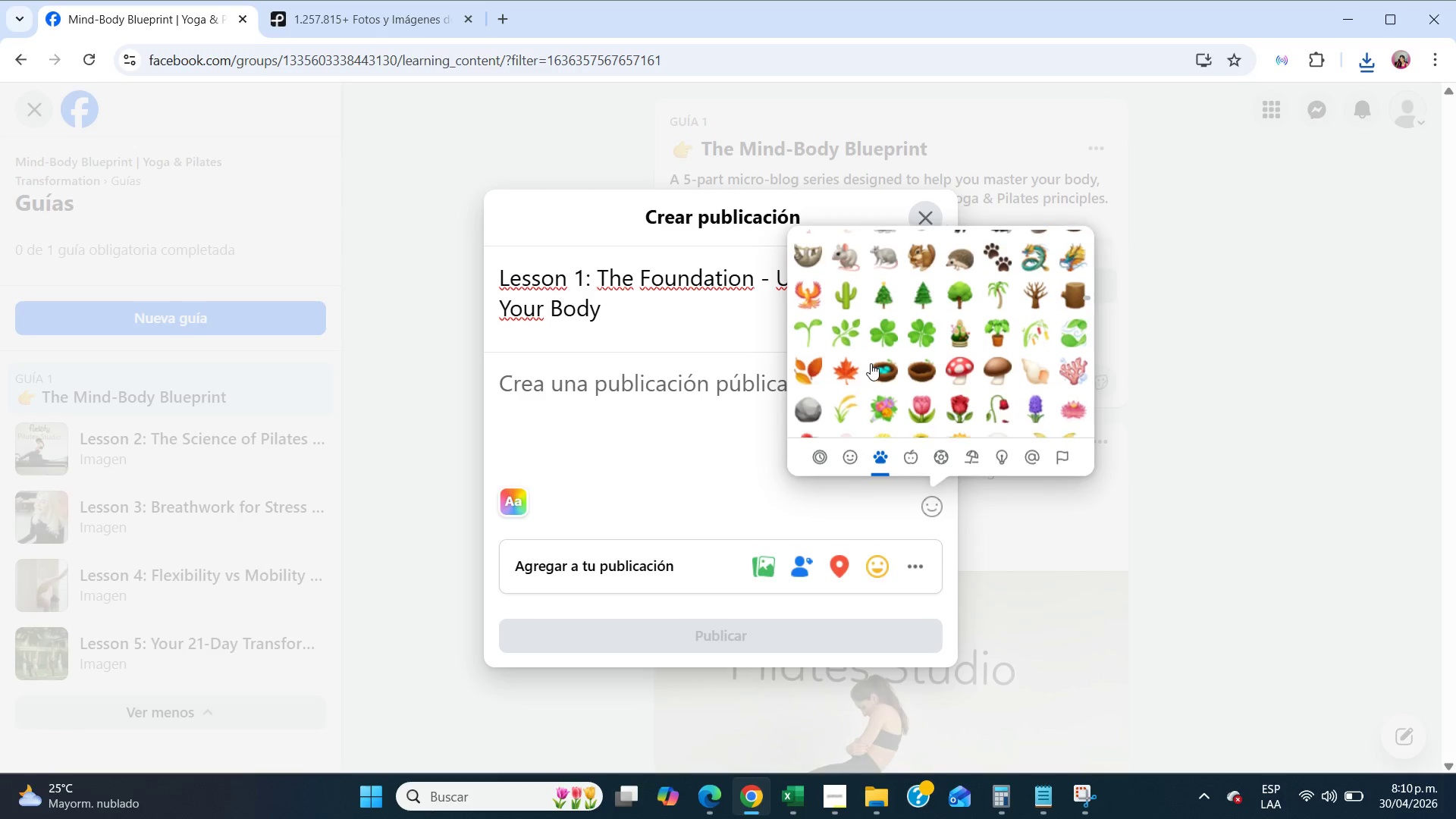 
left_click([844, 279])
 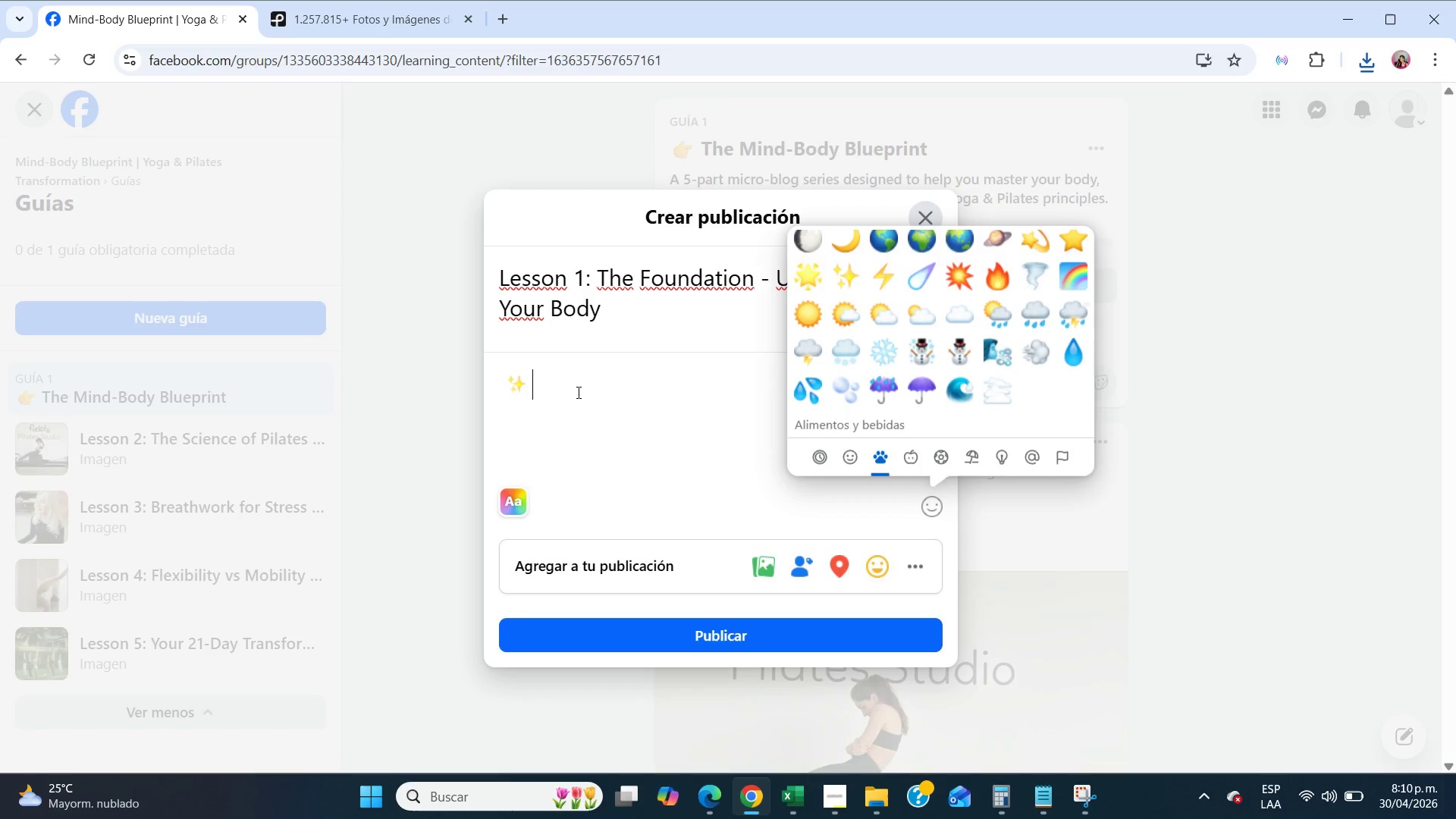 
left_click([577, 388])
 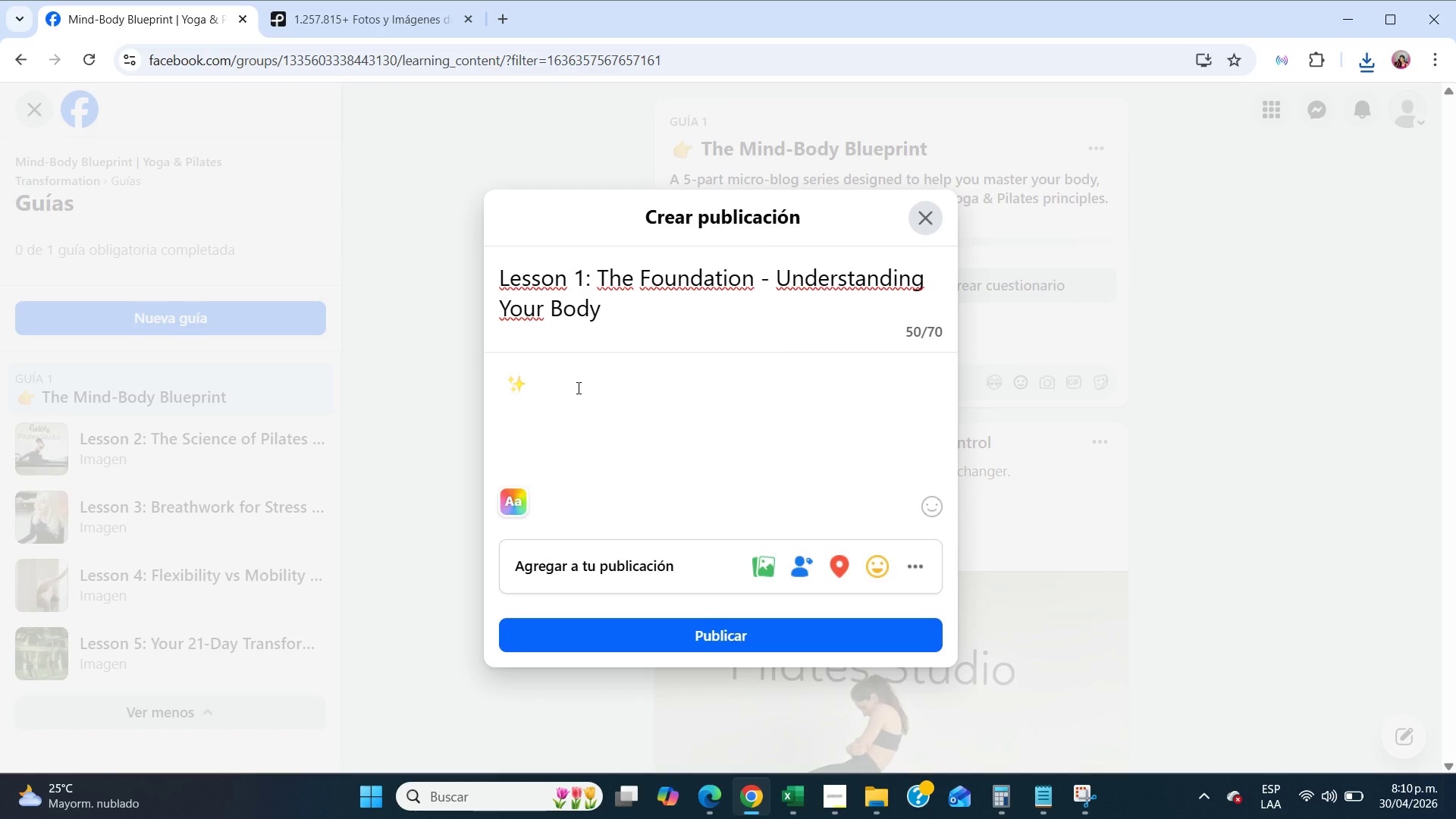 
type( Wel)
key(Backspace)
key(Backspace)
key(Backspace)
key(Backspace)
type(Welcome to your Mind-Body Transformation journey.)
 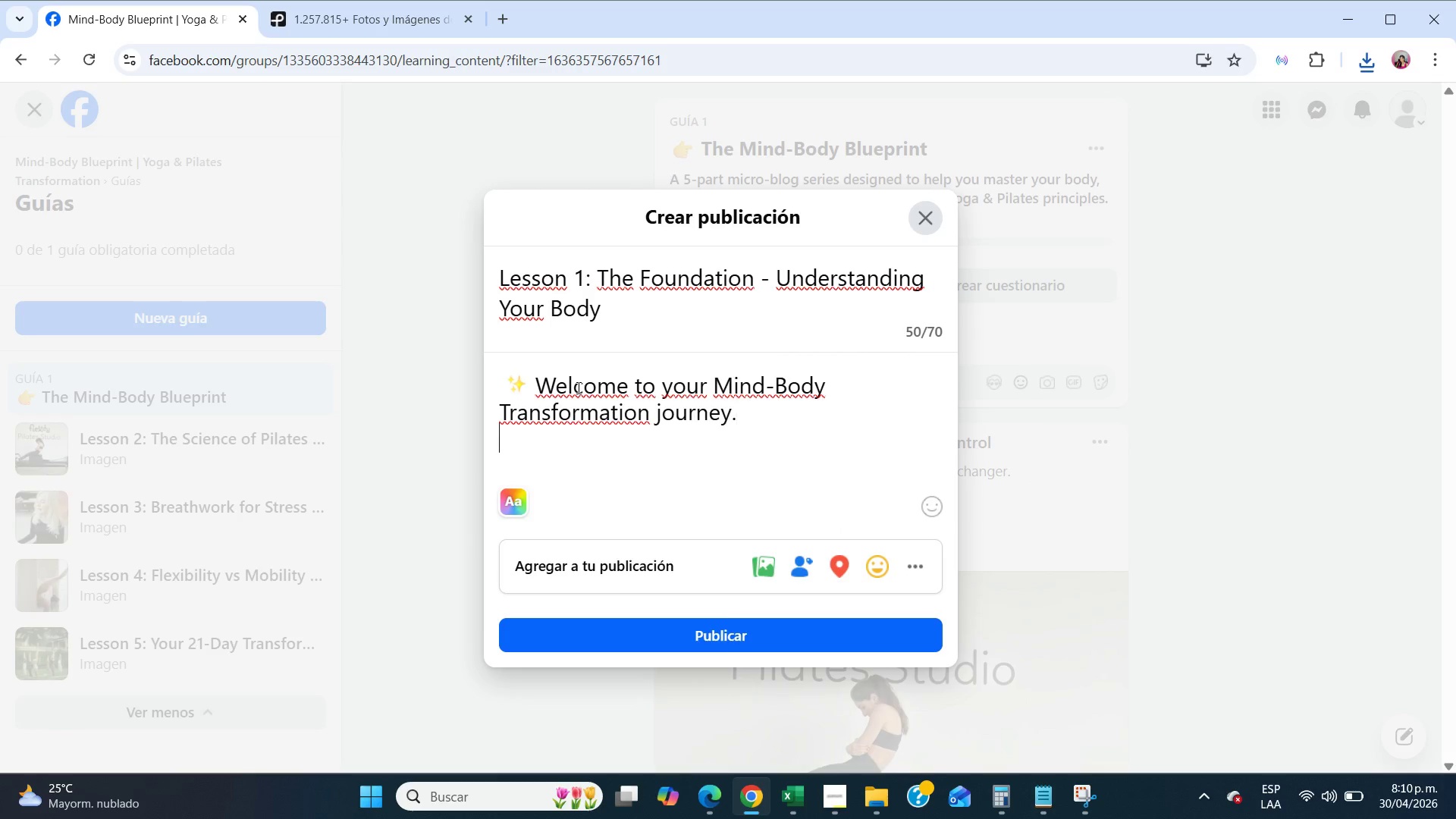 
key(Enter)
 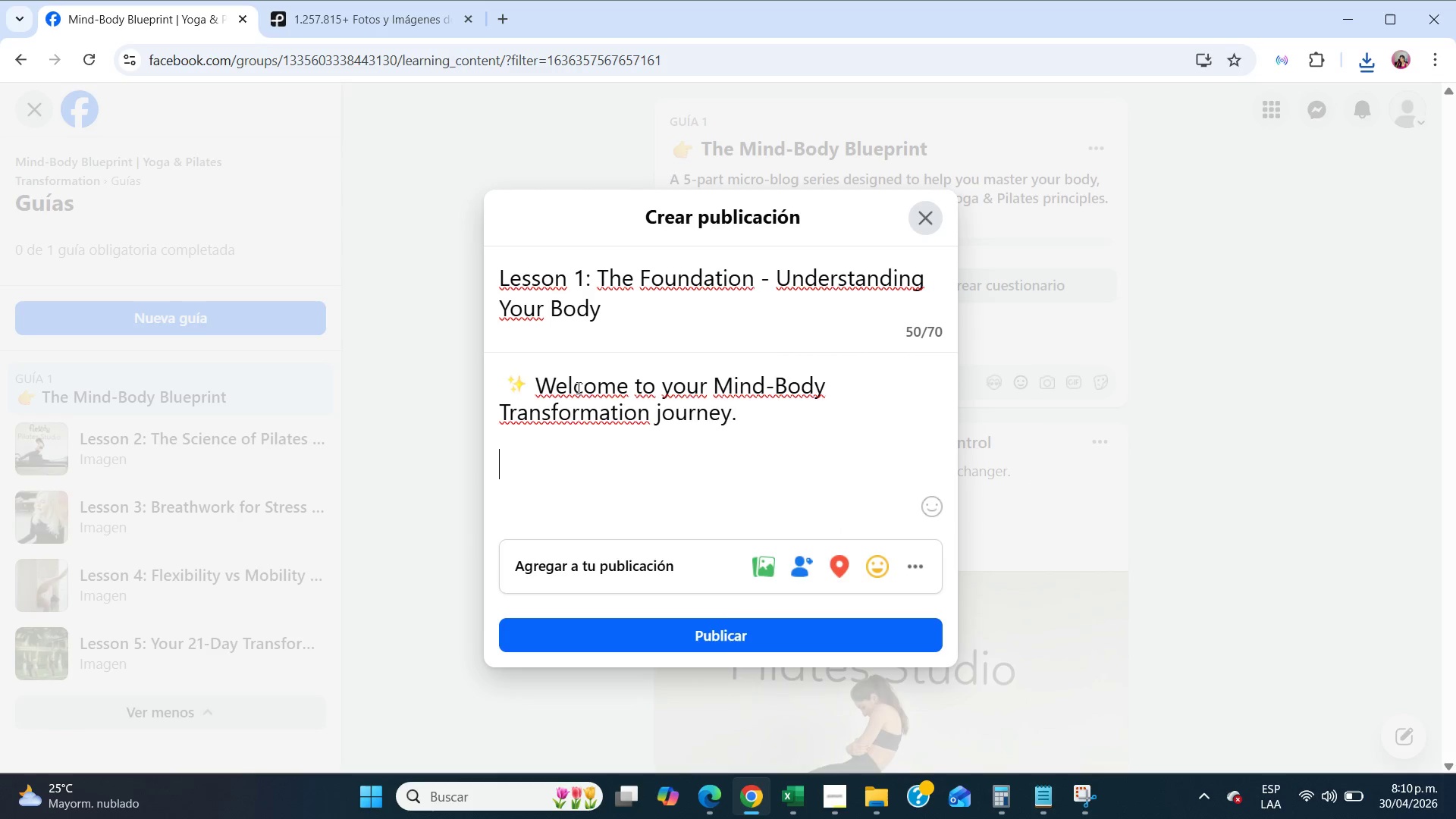 
key(Enter)
 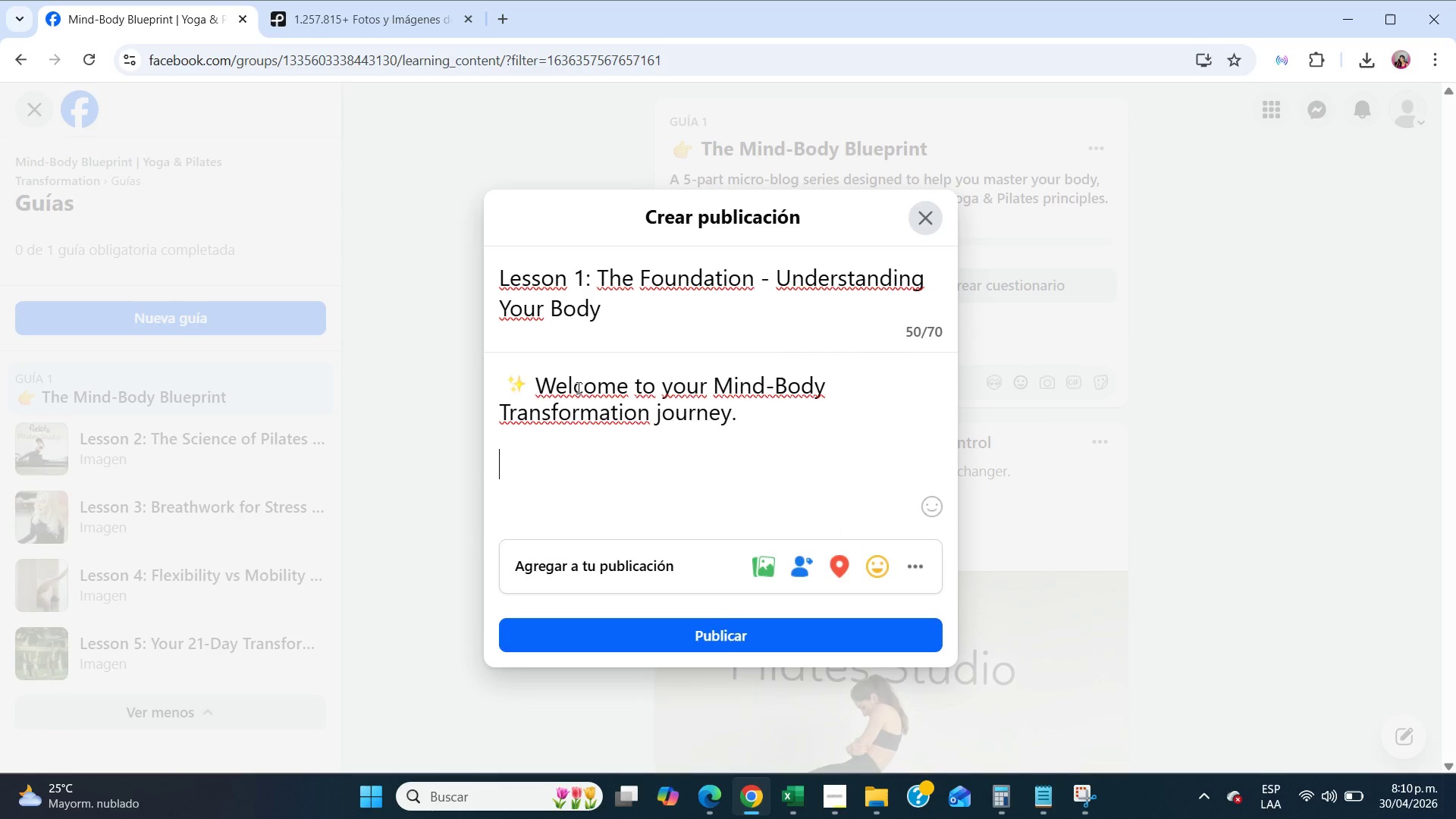 
scroll: coordinate [577, 388], scroll_direction: down, amount: 5.0
 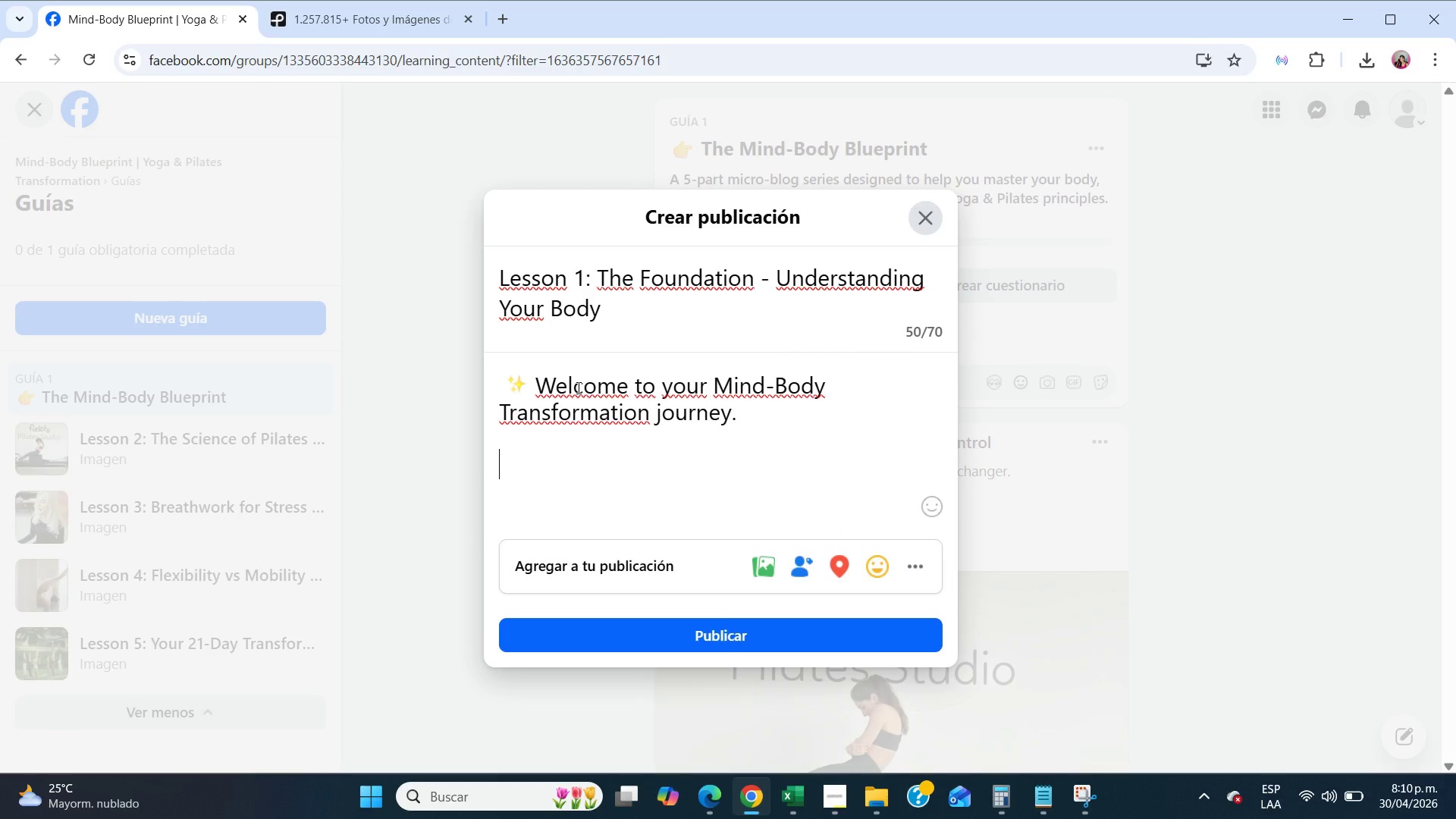 
type(before jumping )
key(Backspace)
key(Backspace)
key(Backspace)
key(Backspace)
key(Backspace)
key(Backspace)
key(Backspace)
key(Backspace)
type(Before jumping into workouts, it[s essential to understand how your body responds to movement, stress, and consistency.)
 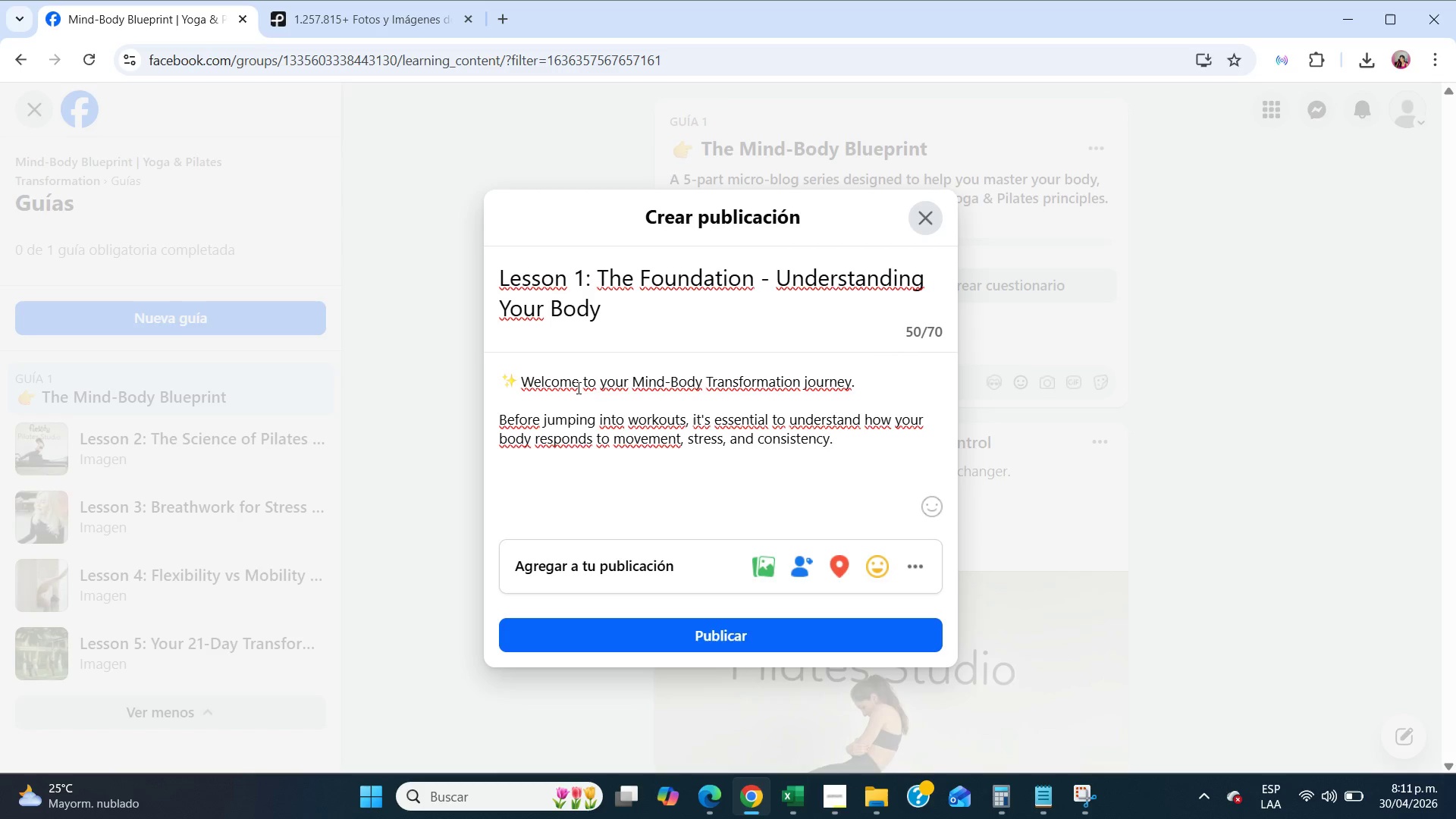 
key(Enter)
 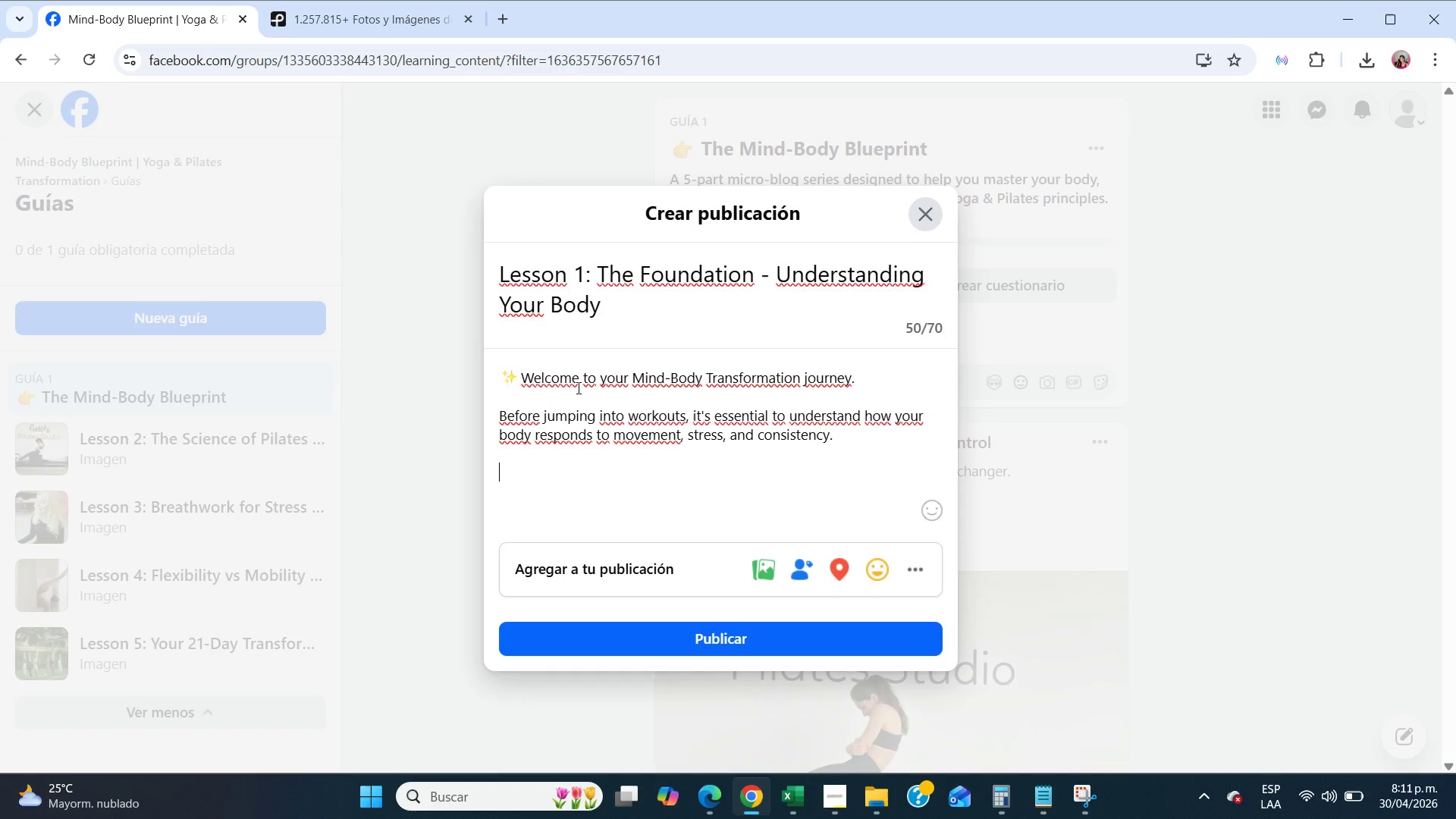 
key(Enter)
 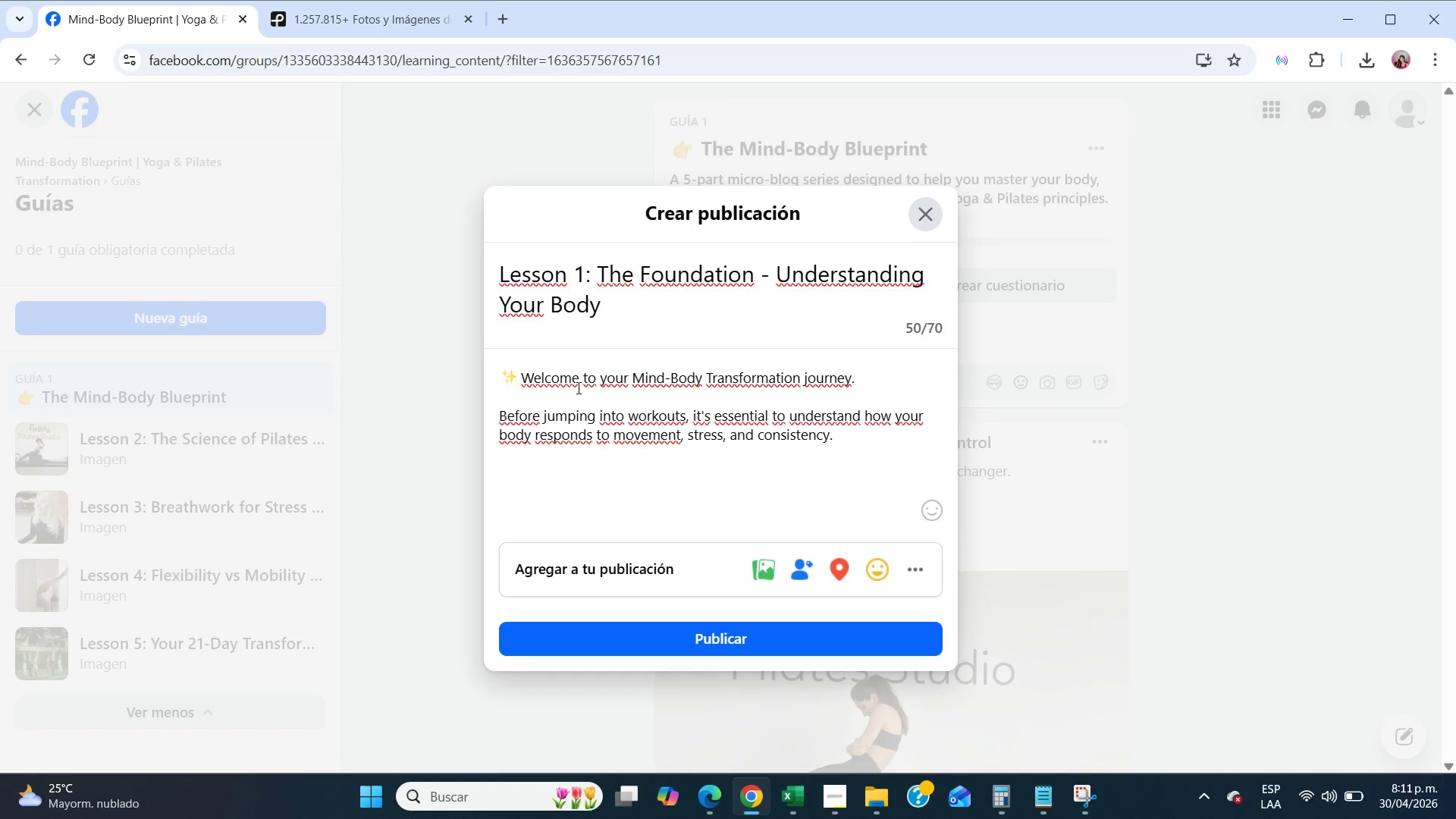 
type(Most people struggle not beacuse they lack )
key(Backspace)
key(Backspace)
key(Backspace)
key(Backspace)
key(Backspace)
key(Backspace)
key(Backspace)
type(cause they lack discipline - but because they lack awareness.)
 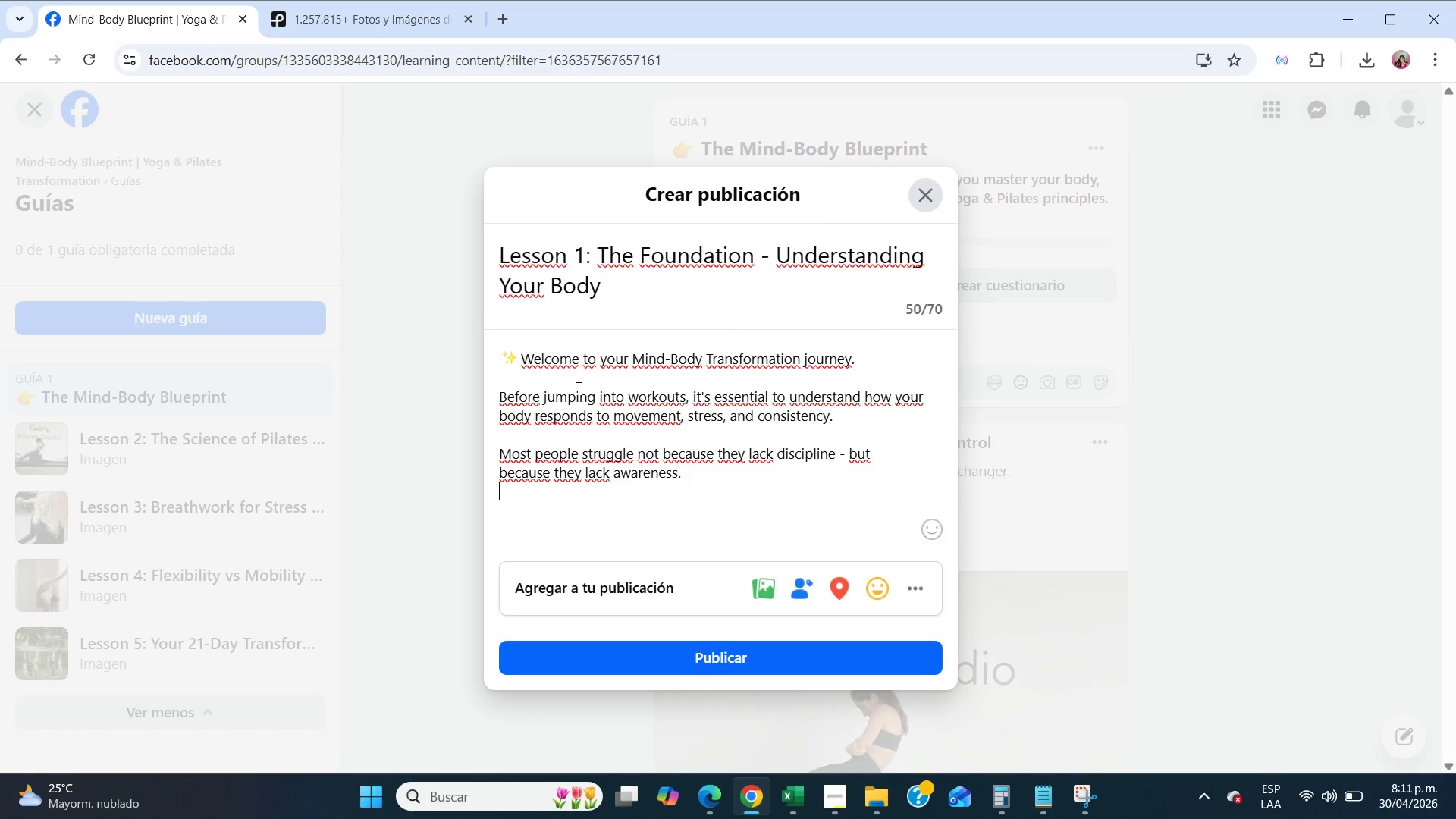 
key(Enter)
 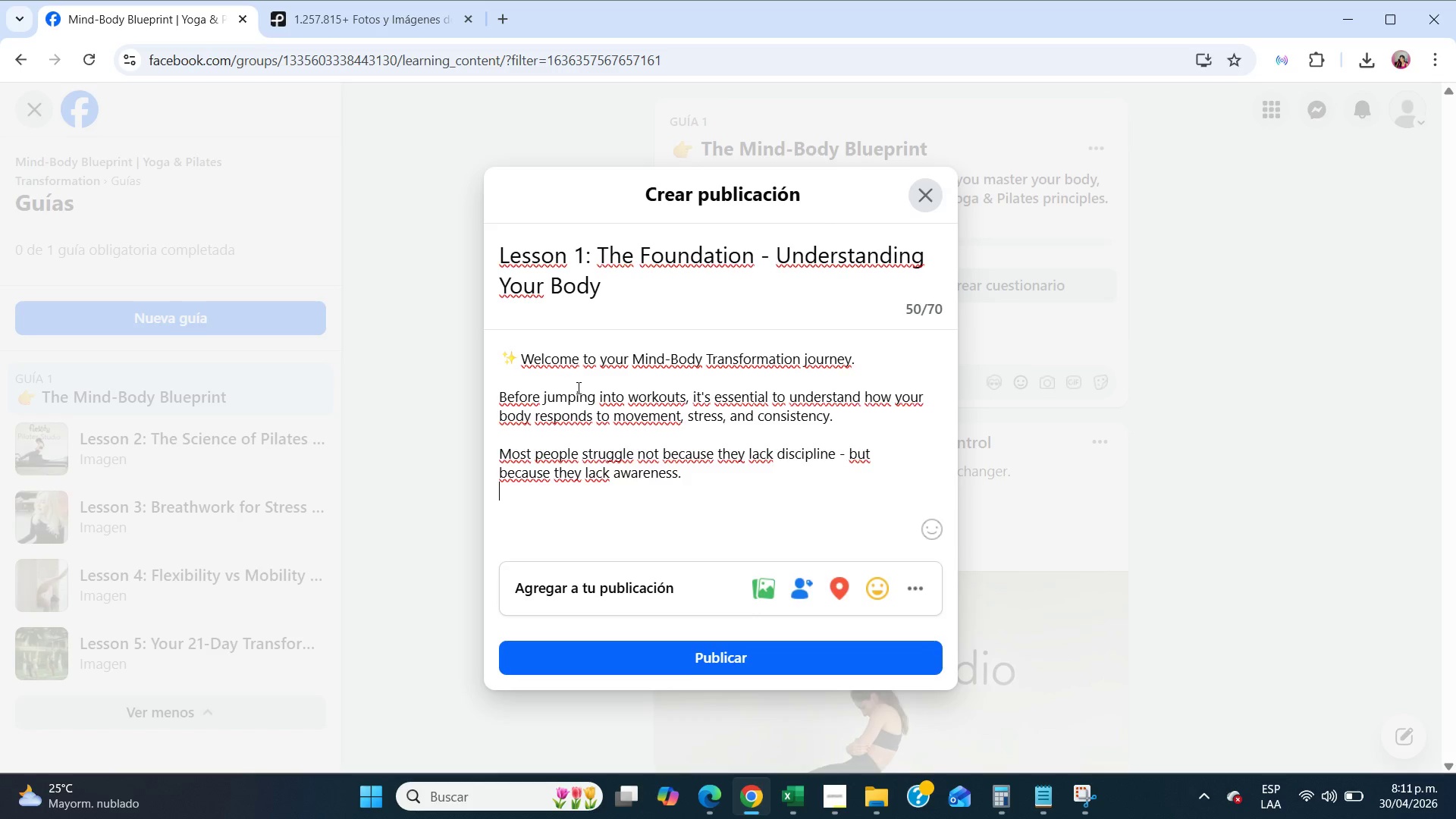 
key(Enter)
 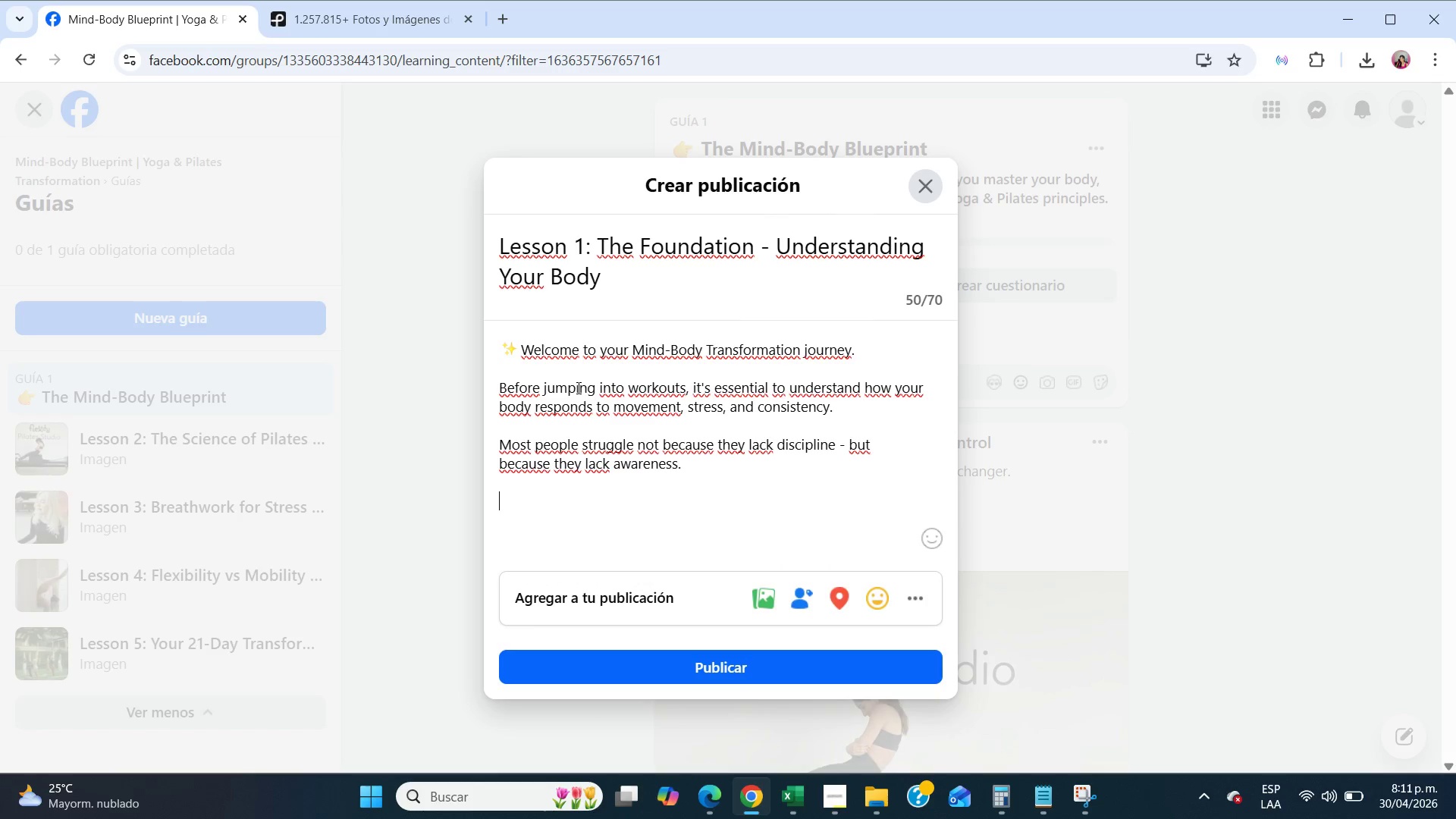 
type(Here[s what you need to know>)
 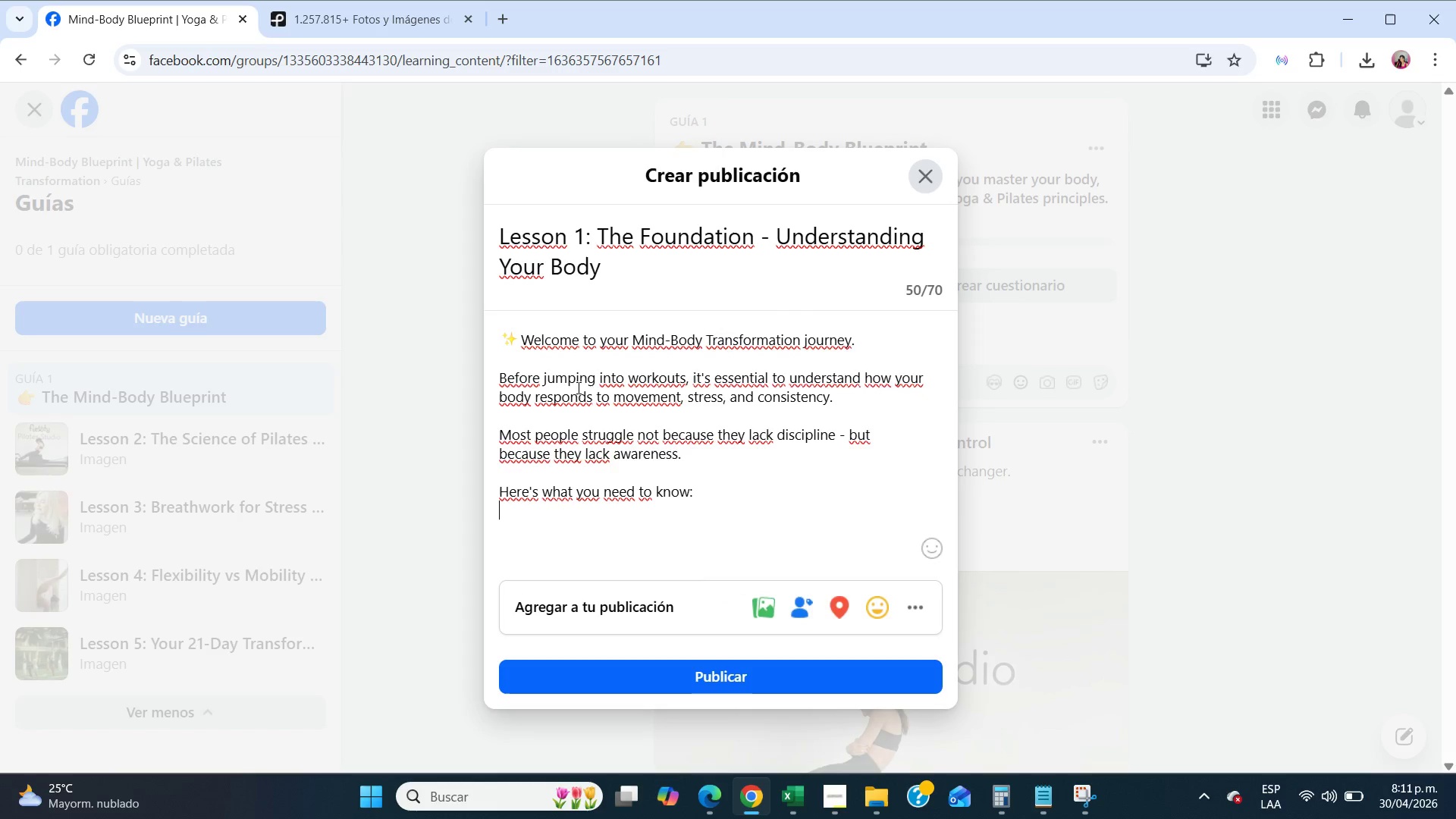 
key(Enter)
 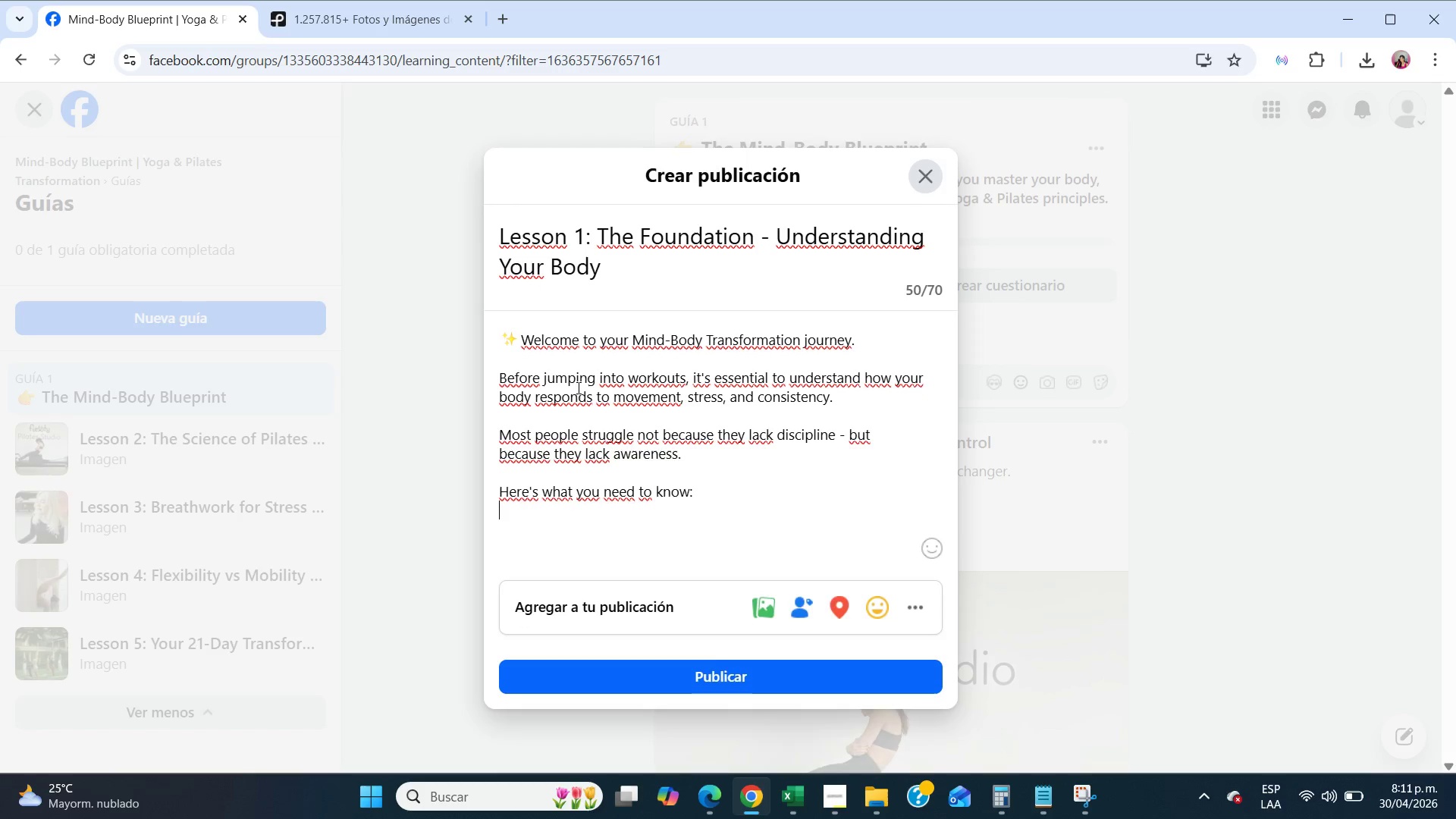 
key(Enter)
 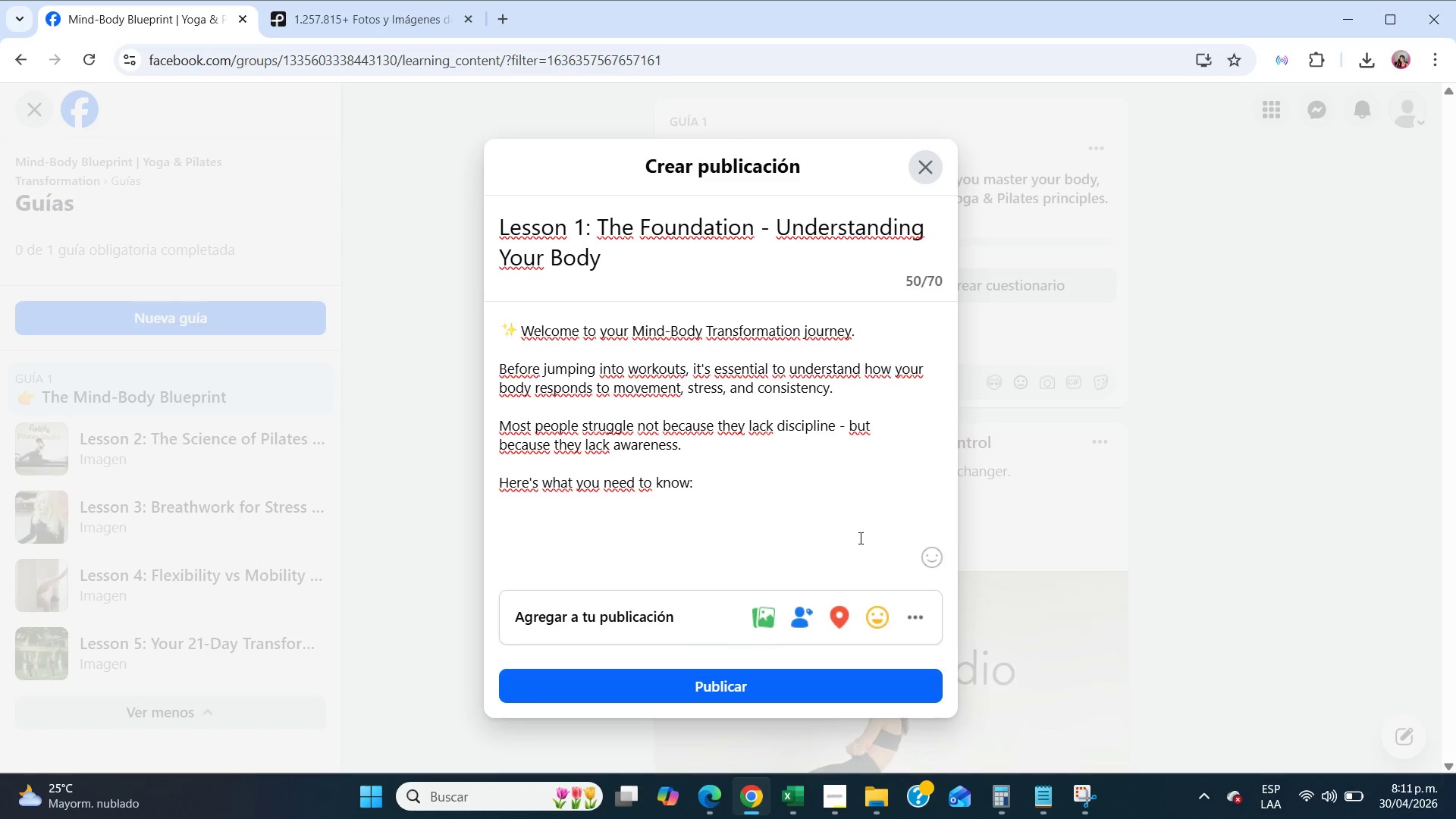 
left_click([926, 573])
 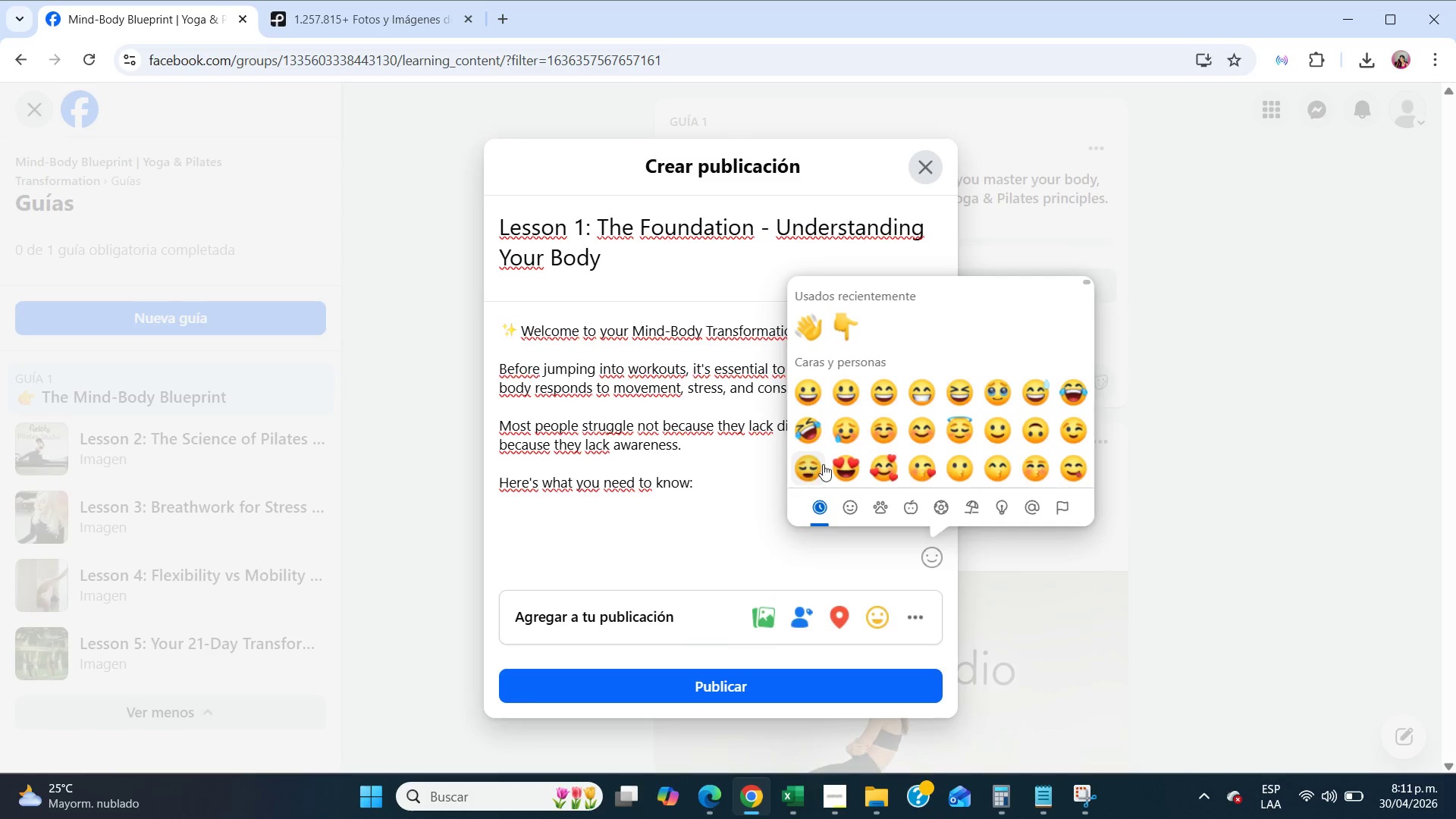 
scroll: coordinate [937, 428], scroll_direction: down, amount: 16.0
 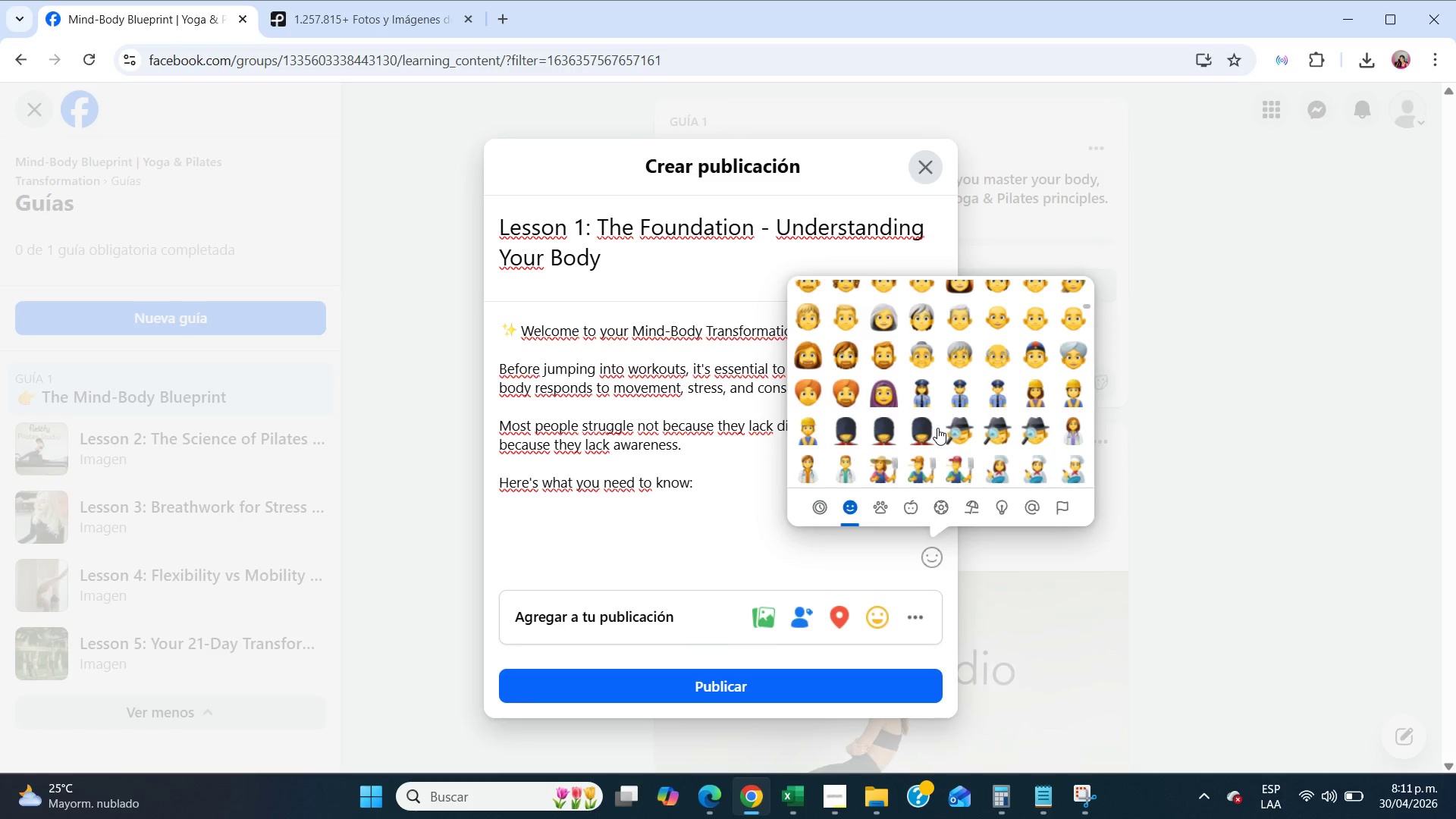 
scroll: coordinate [937, 428], scroll_direction: up, amount: 3.0
 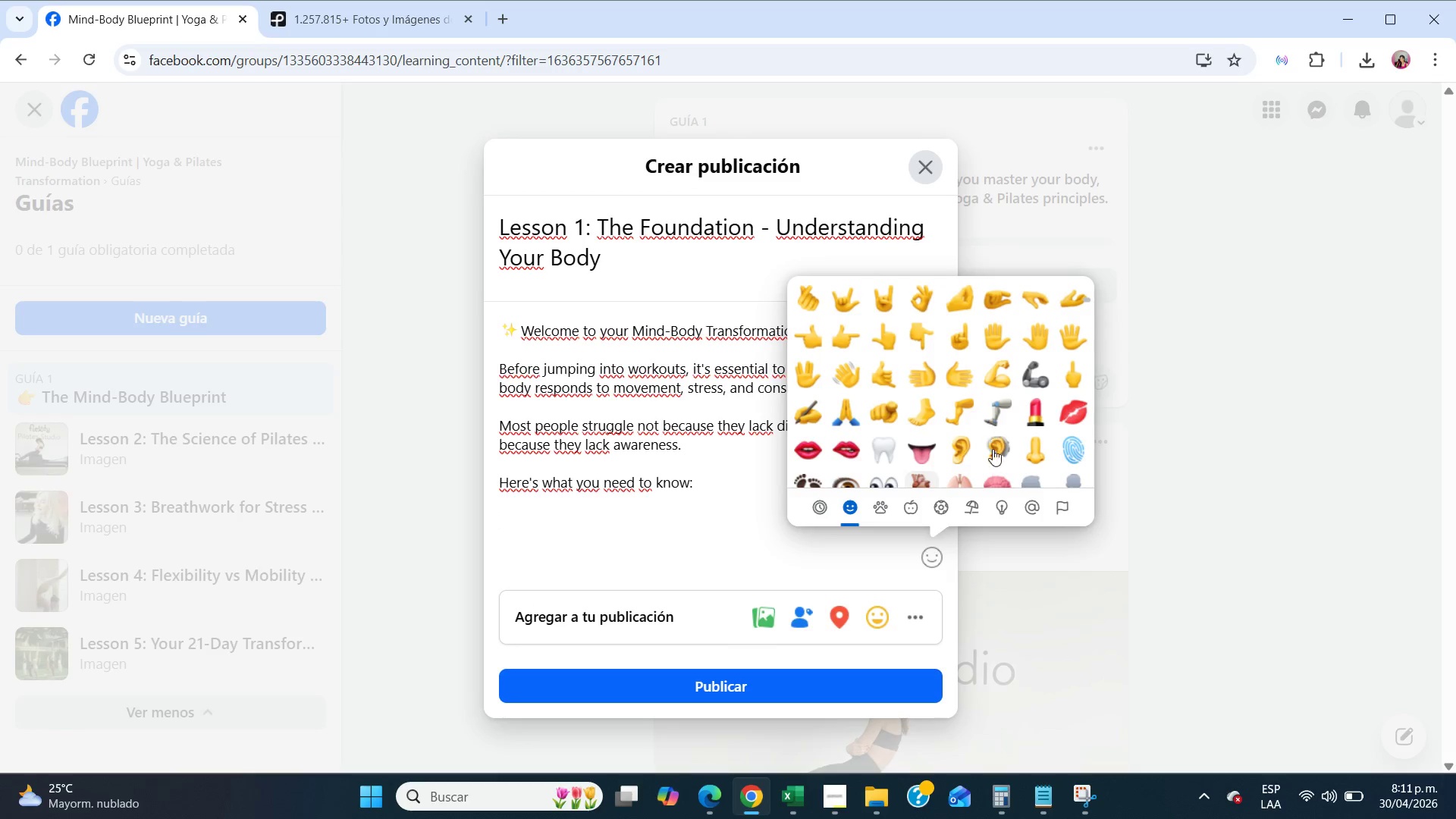 
scroll: coordinate [995, 454], scroll_direction: down, amount: 1.0
 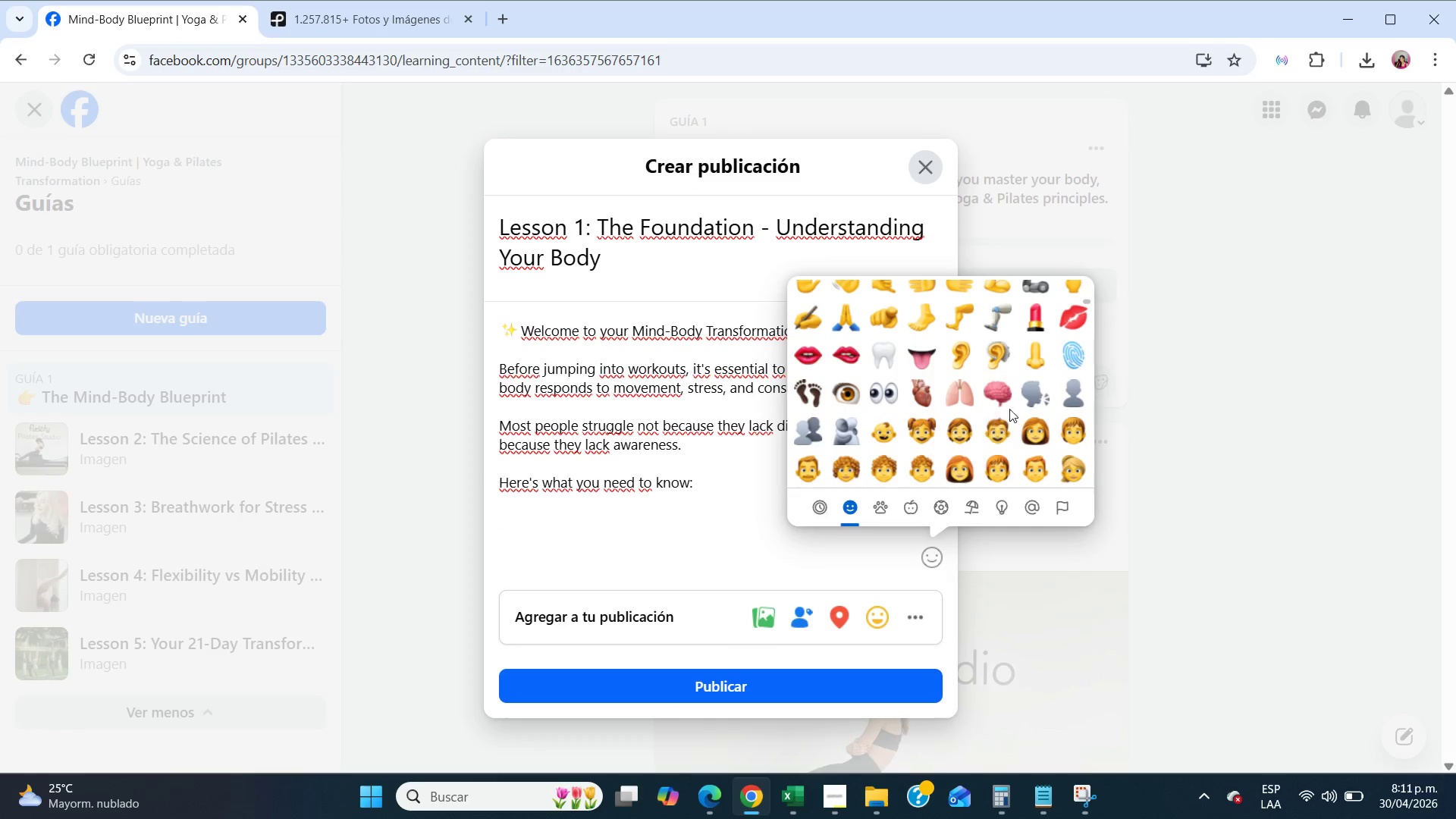 
left_click([1007, 405])
 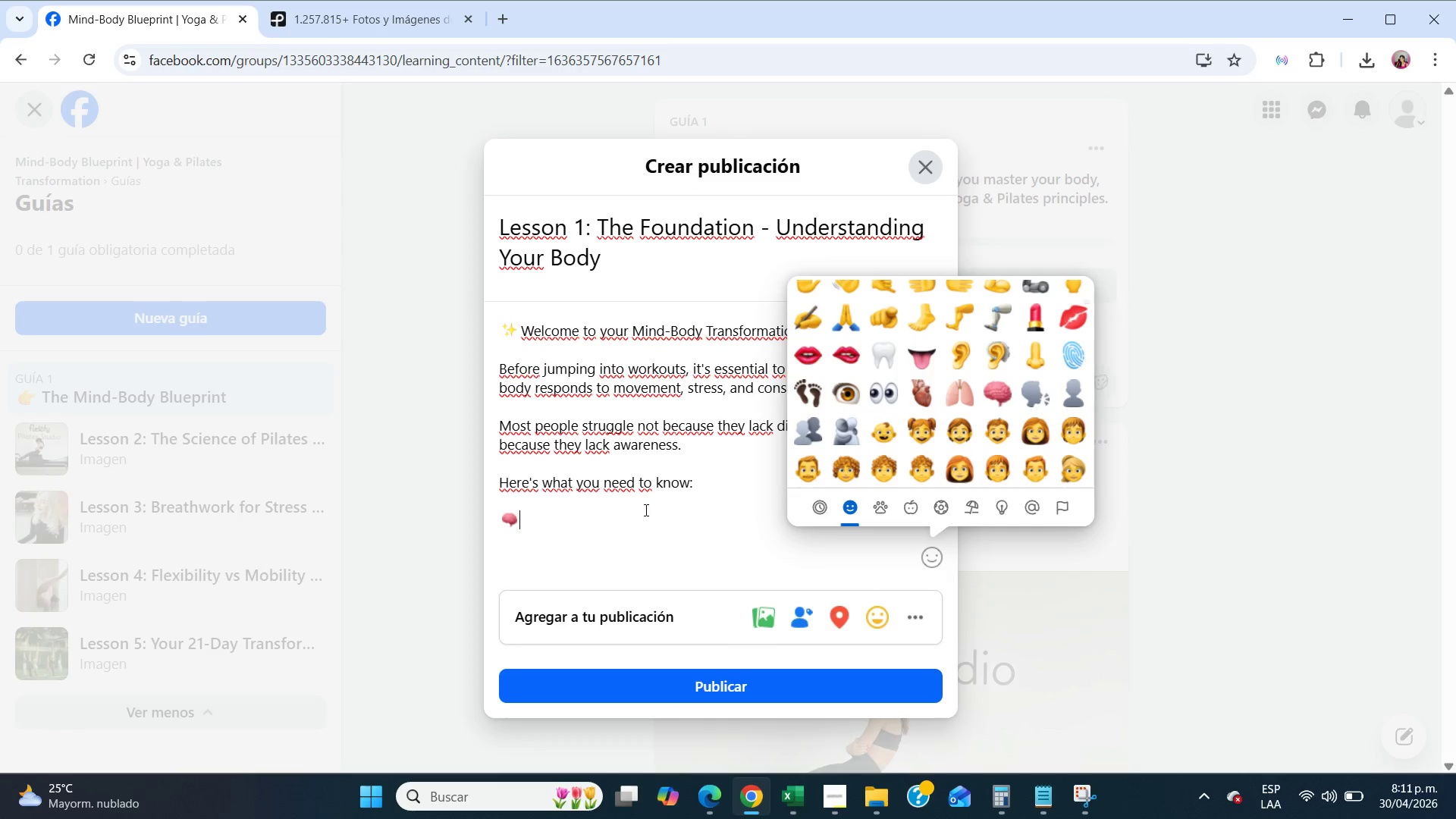 
left_click([595, 527])
 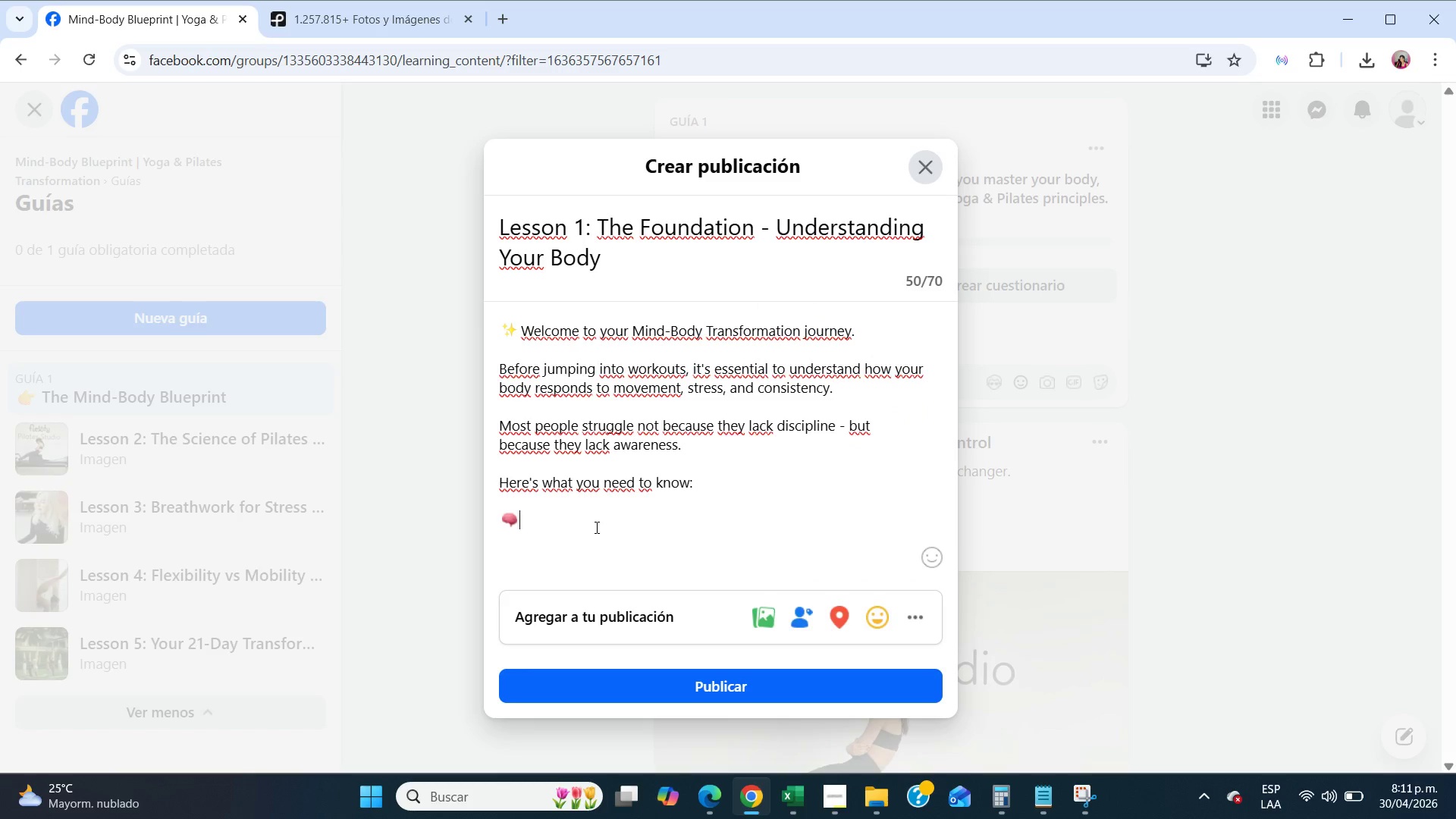 
type( Your body adapts to th)
key(Backspace)
key(Backspace)
type(what you repet)
key(Backspace)
type(at)
 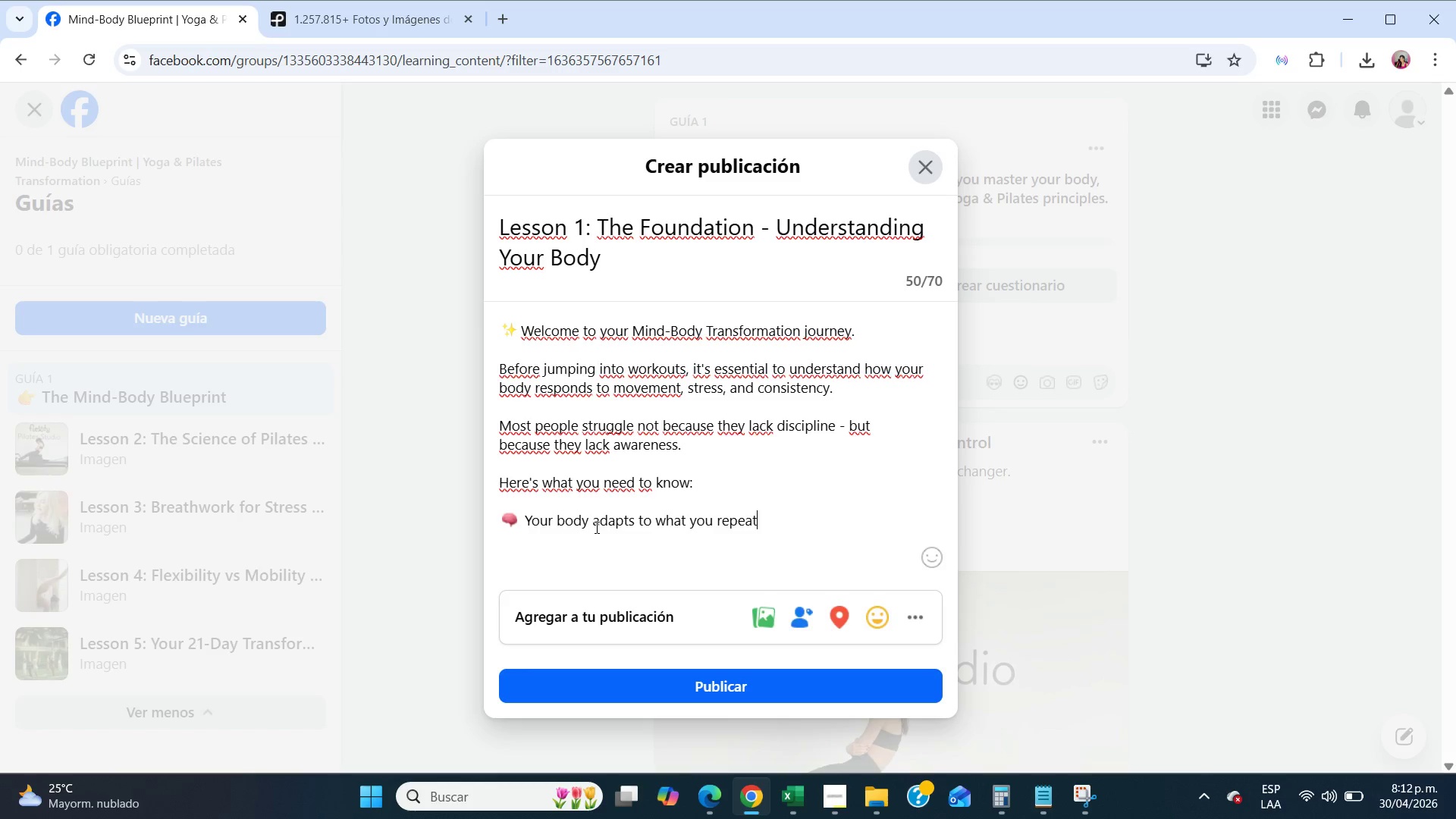 
key(Enter)
 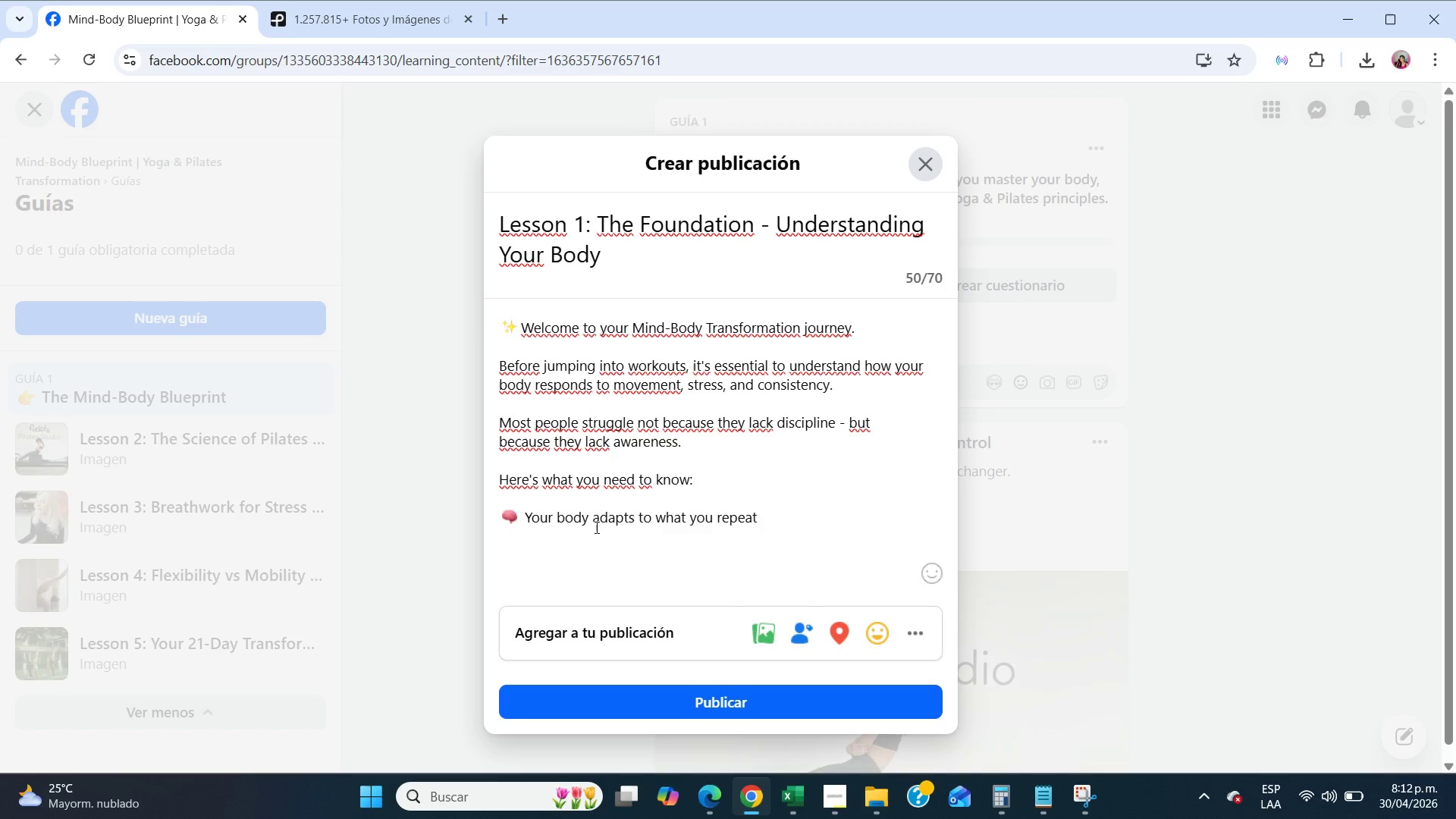 
type(- Sedentary habits ) )
 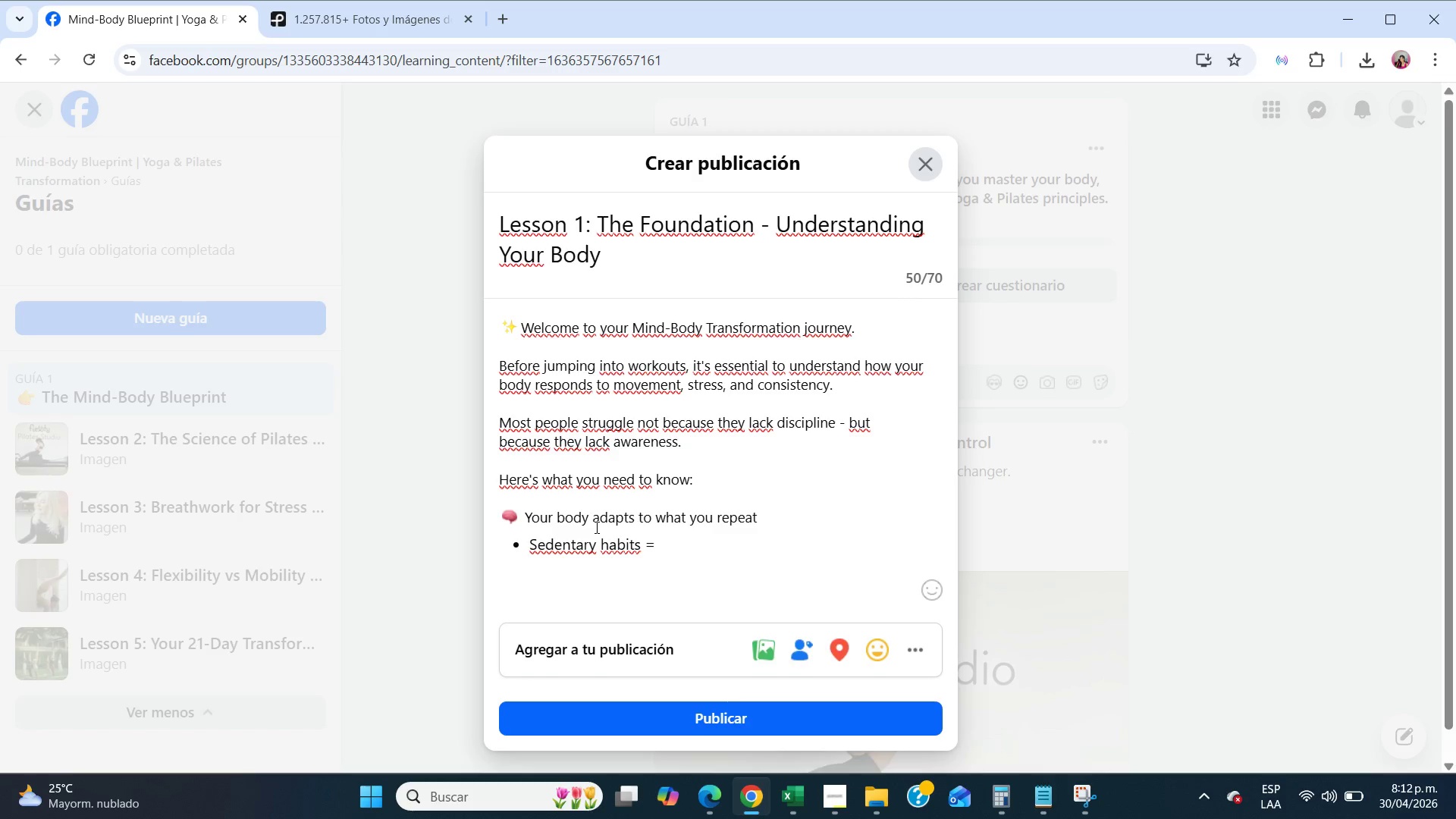 
scroll: coordinate [595, 527], scroll_direction: down, amount: 4.0
 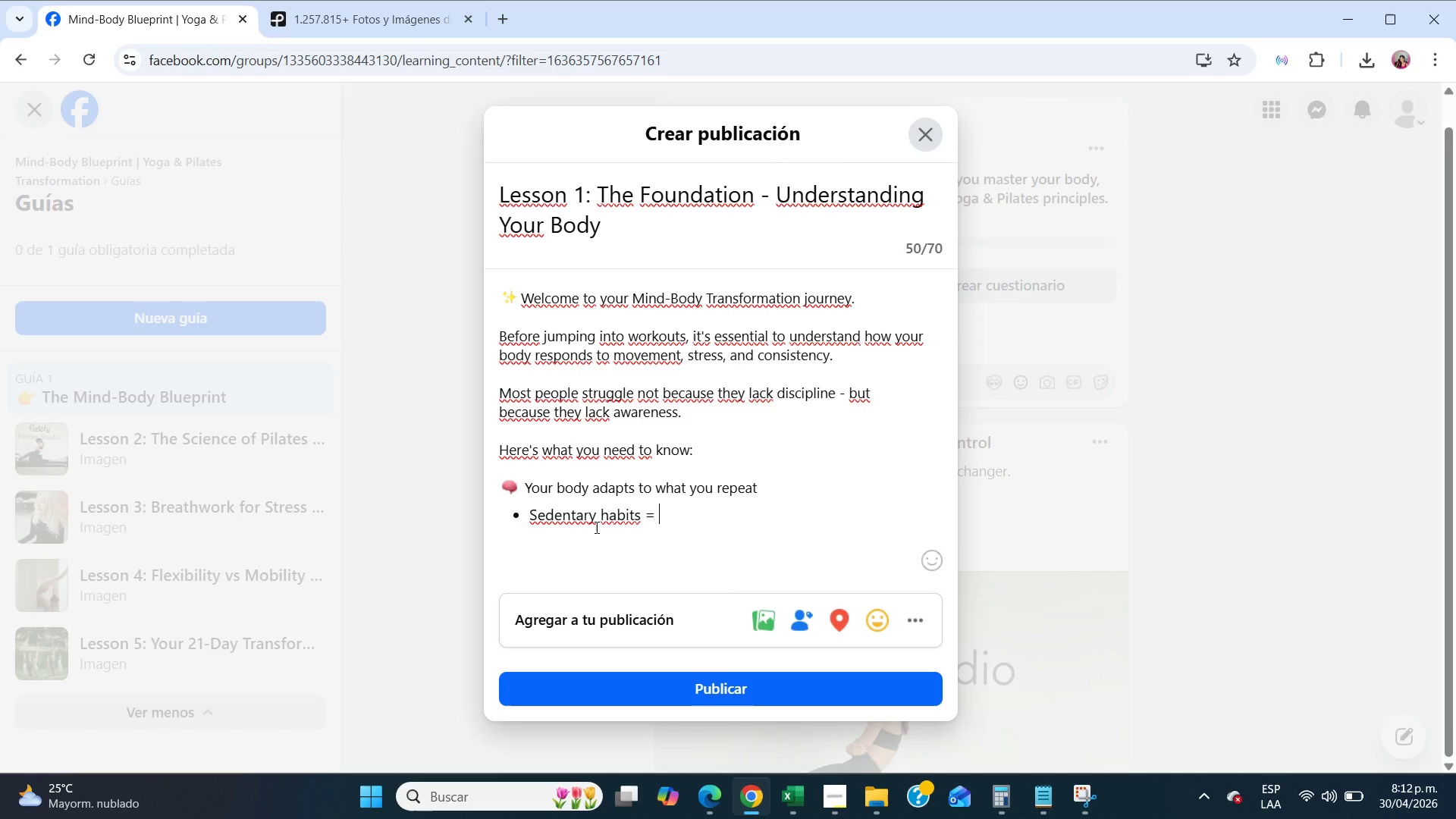 
type(stiffness ^ low energy)
 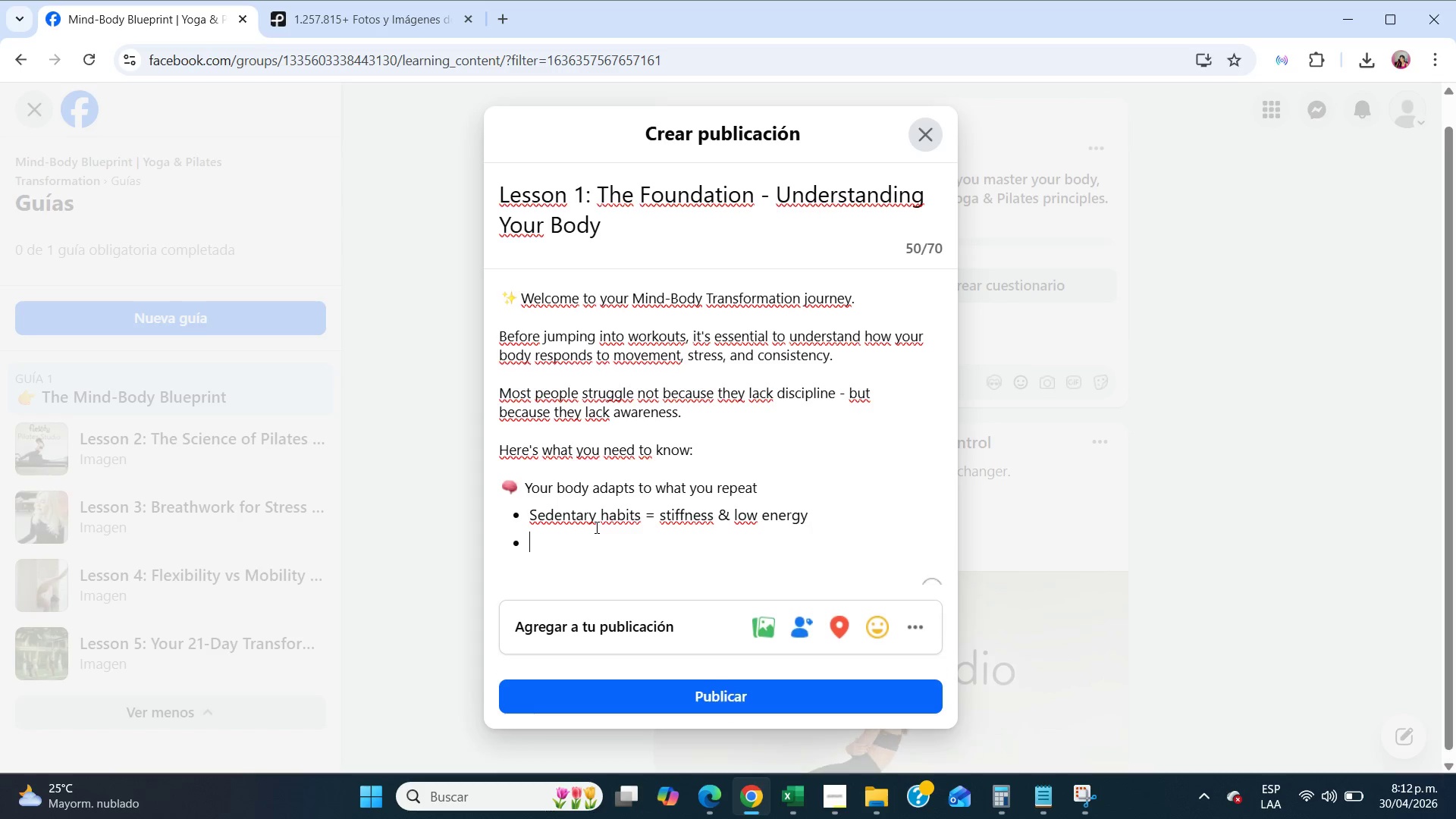 
key(Enter)
 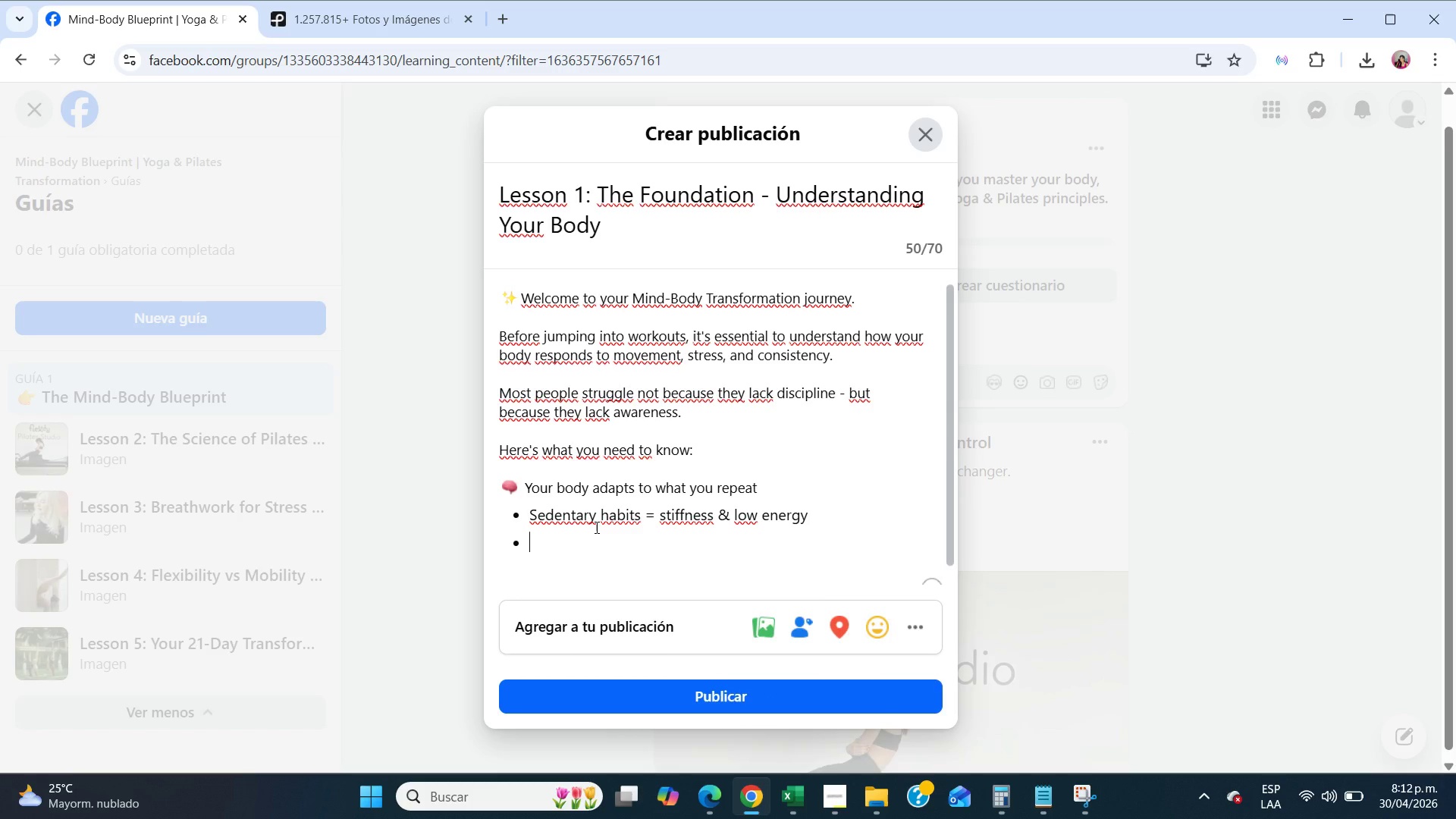 
type(Intentional movemen)
key(Backspace)
type(nt ) strength ^ flexibility)
 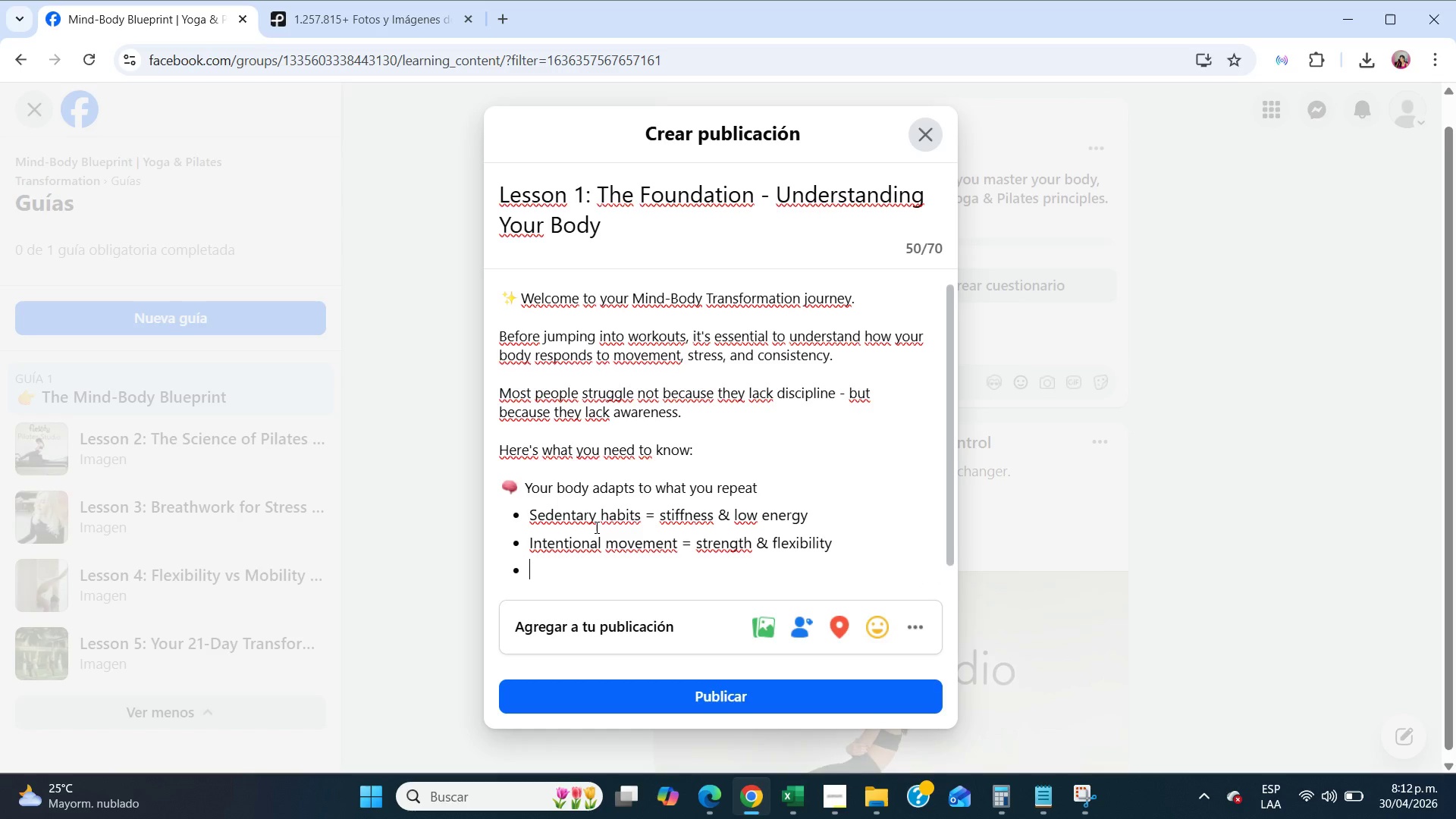 
key(Enter)
 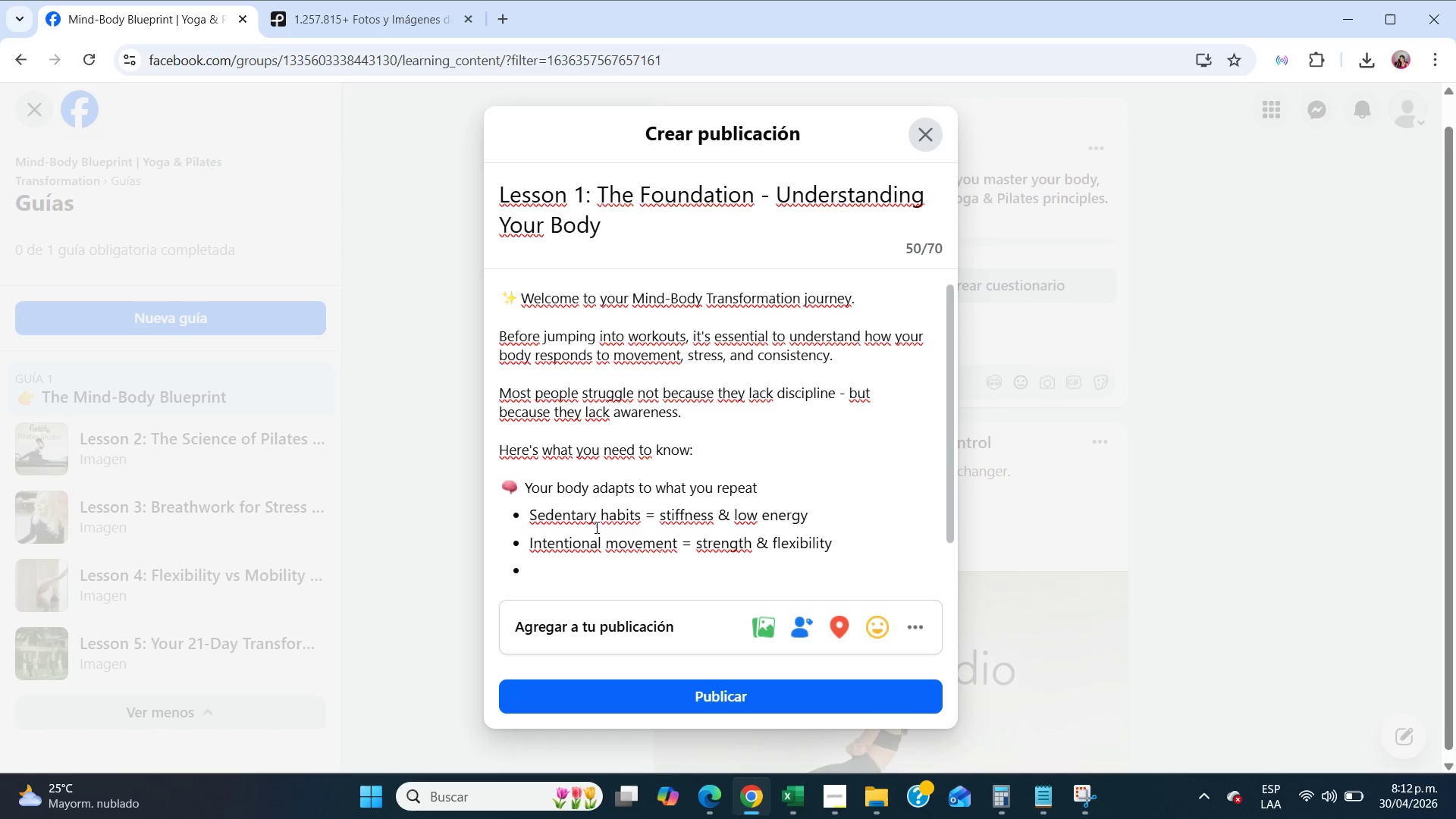 
scroll: coordinate [595, 527], scroll_direction: down, amount: 5.0
 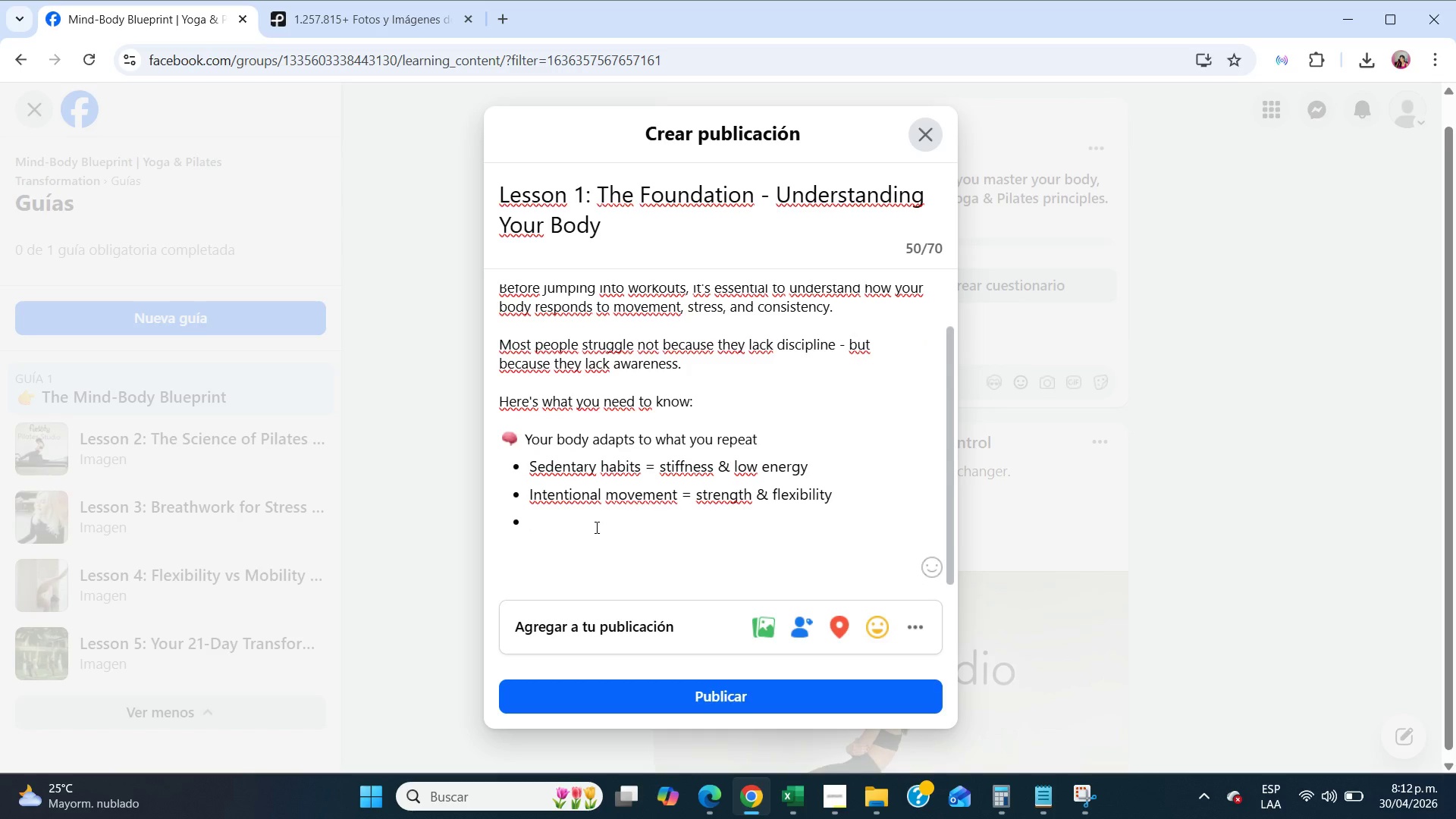 
key(NumpadEnter)
 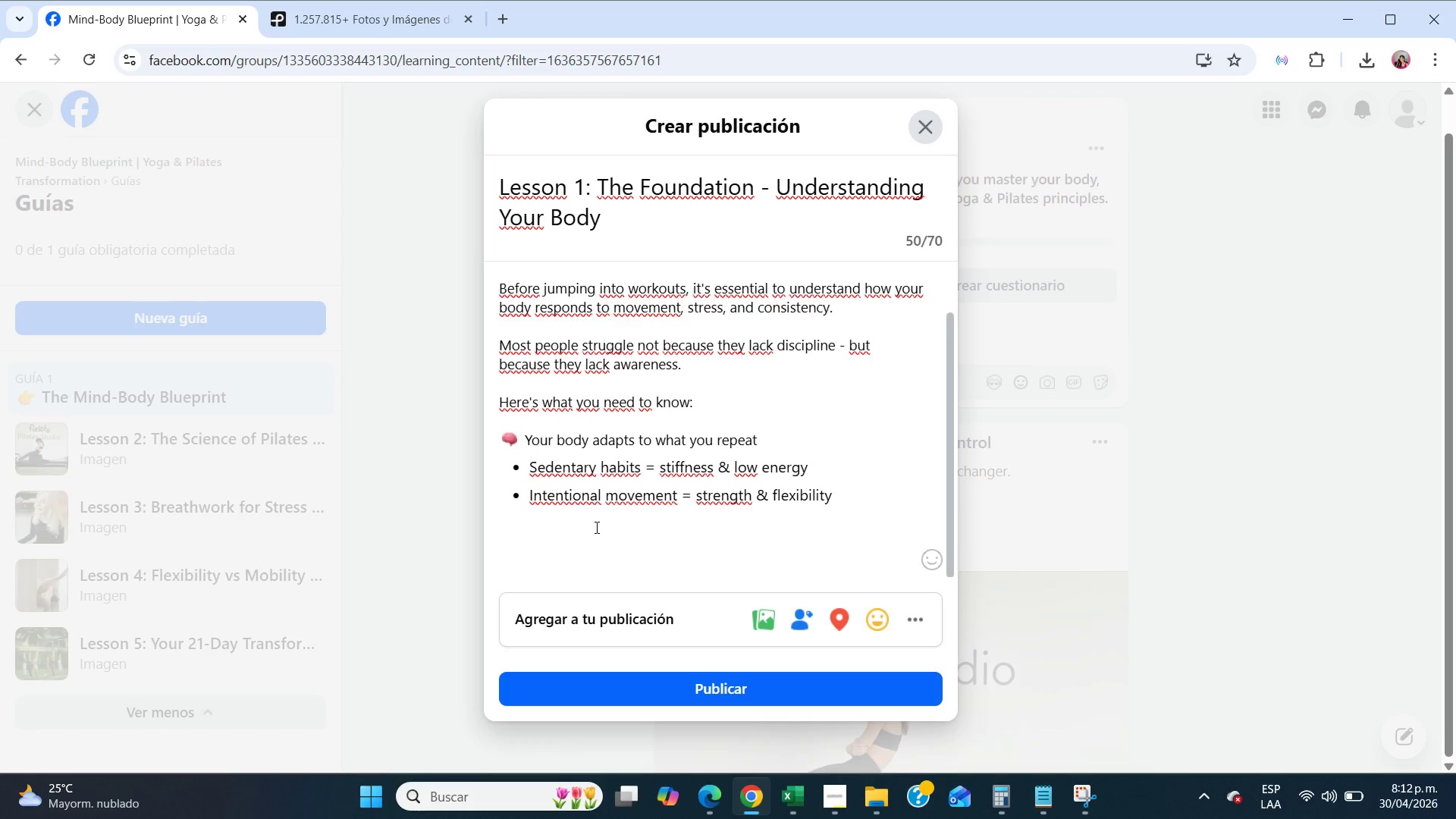 
key(NumpadEnter)
 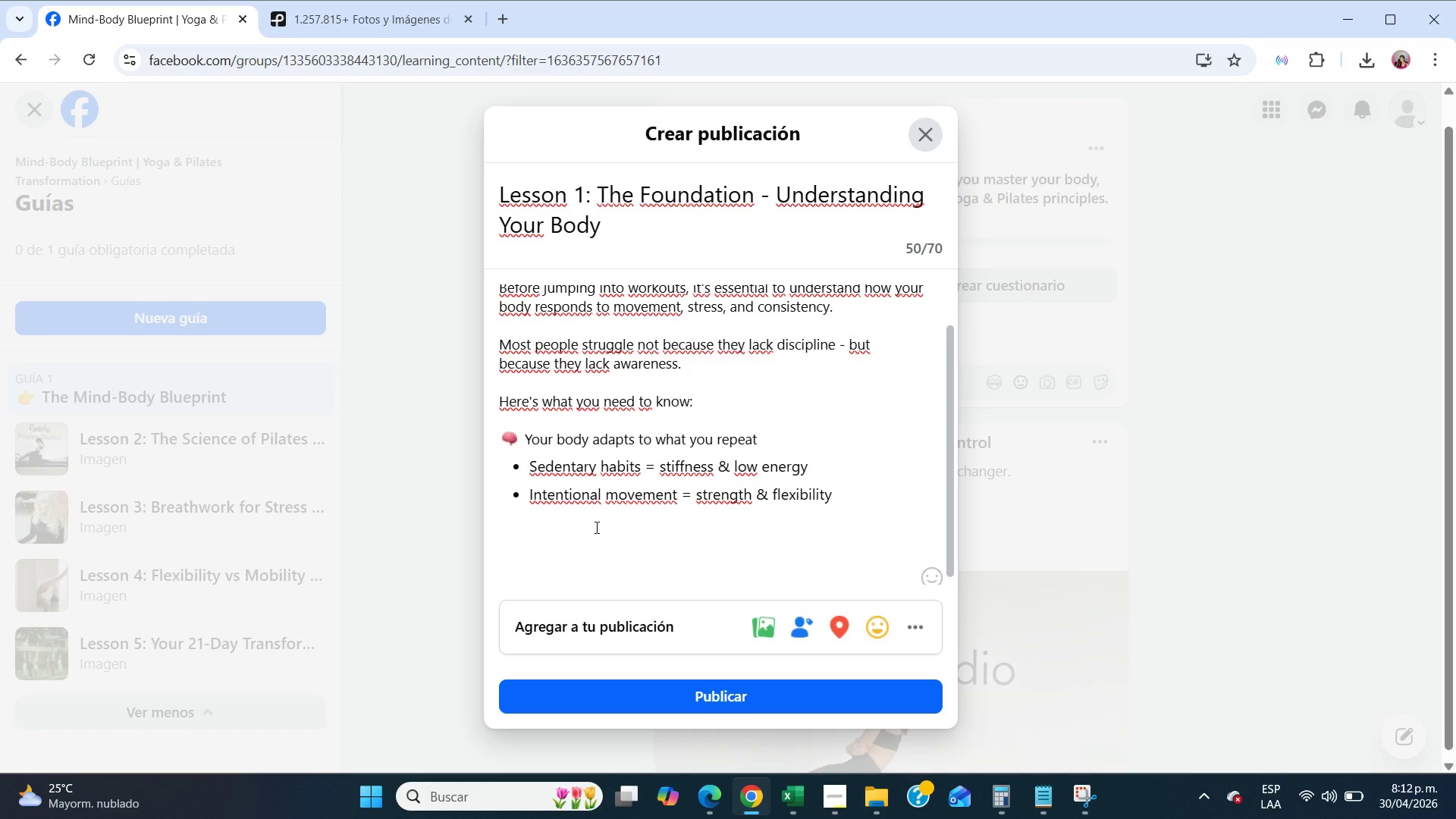 
wait(5.34)
 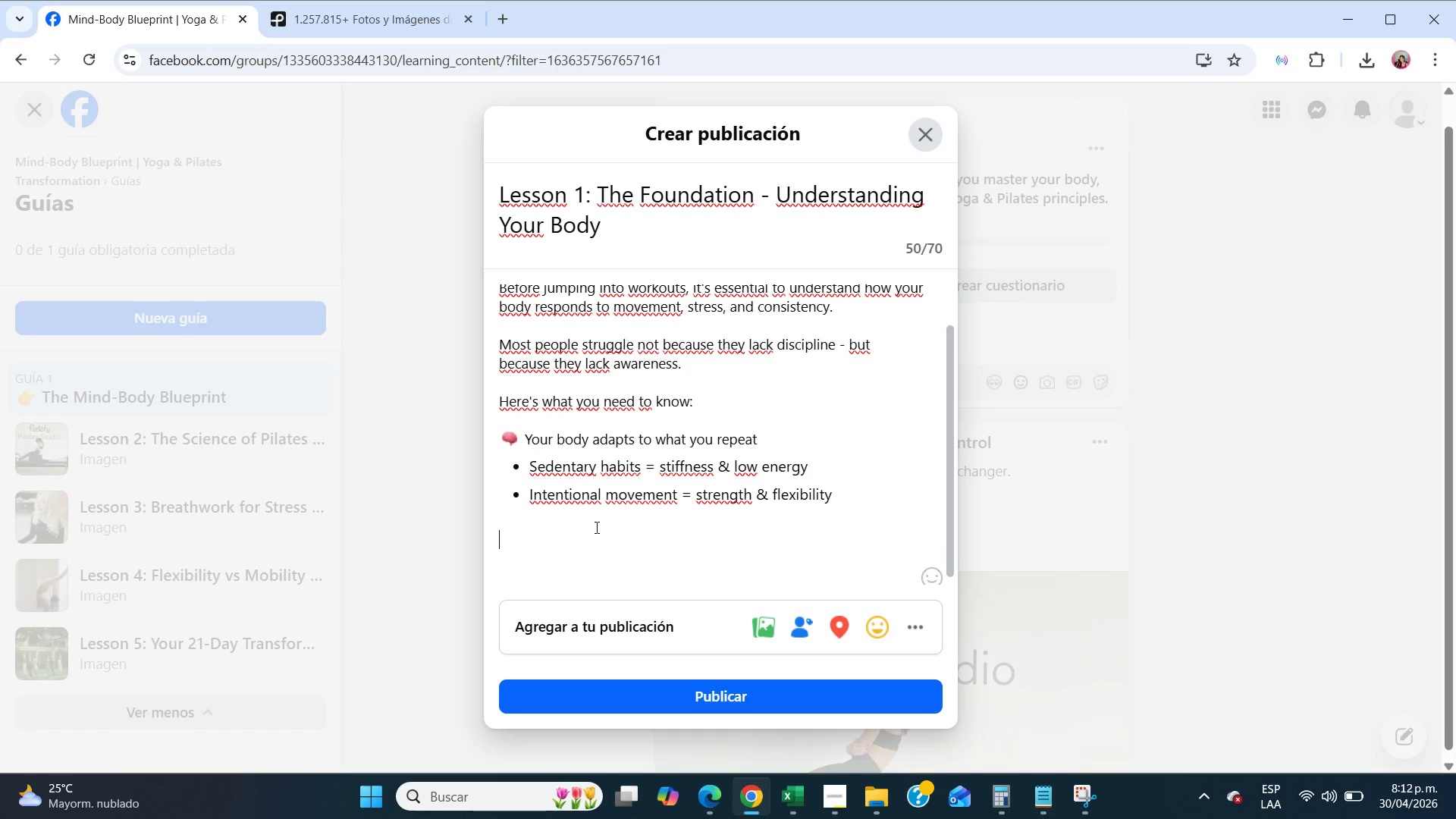 
scroll: coordinate [904, 519], scroll_direction: down, amount: 4.0
 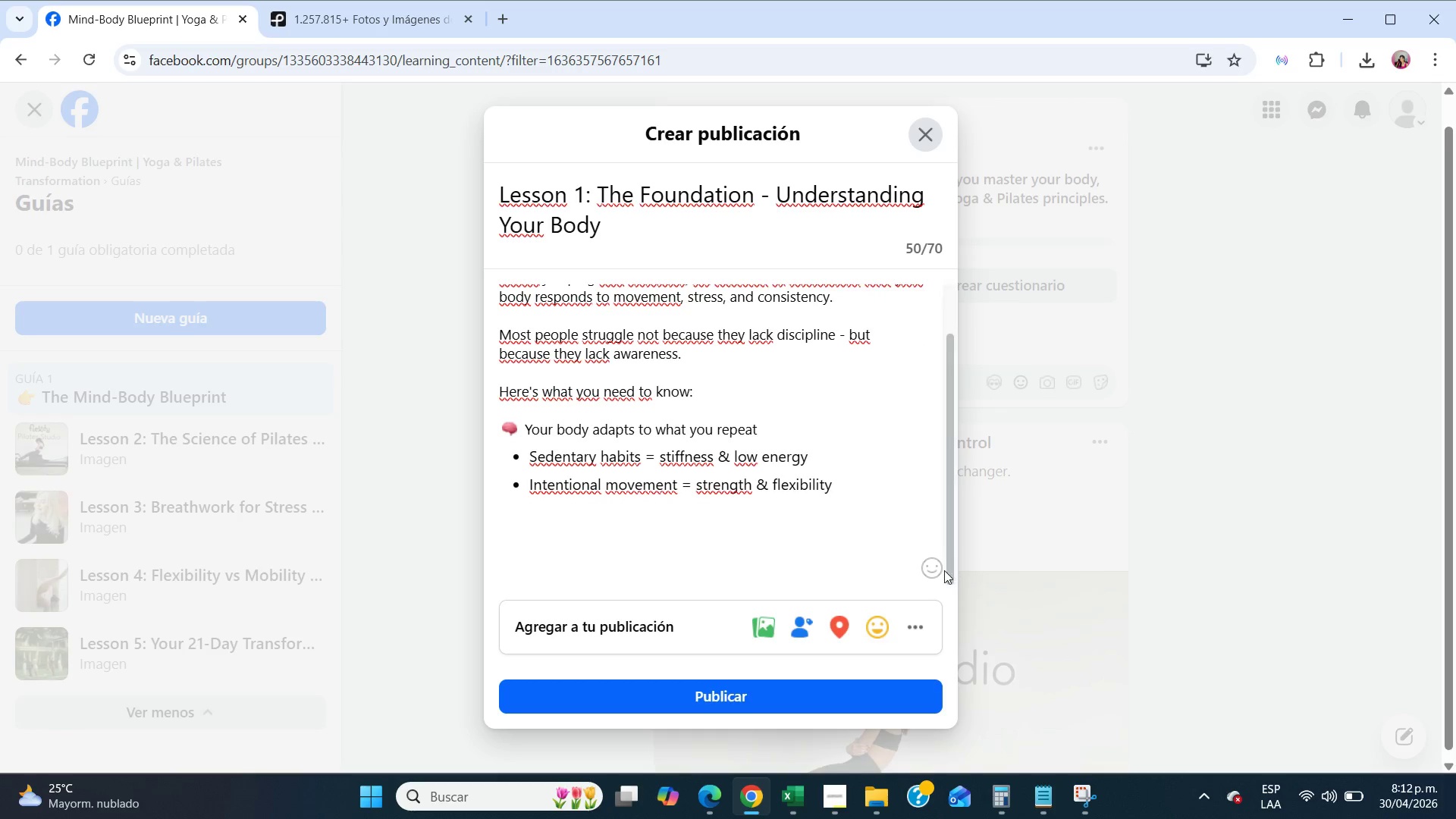 
left_click([939, 571])
 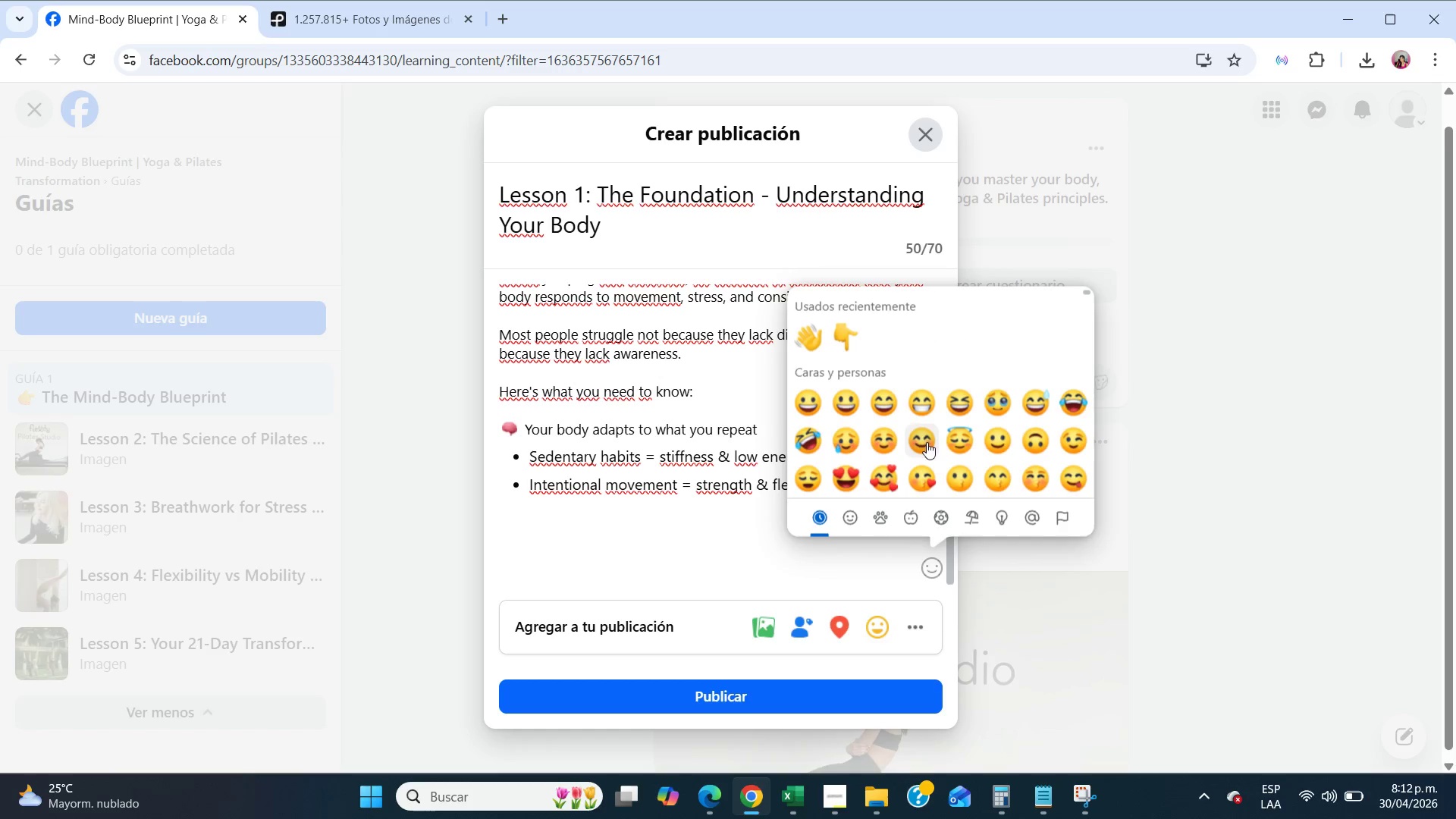 
scroll: coordinate [934, 437], scroll_direction: down, amount: 10.0
 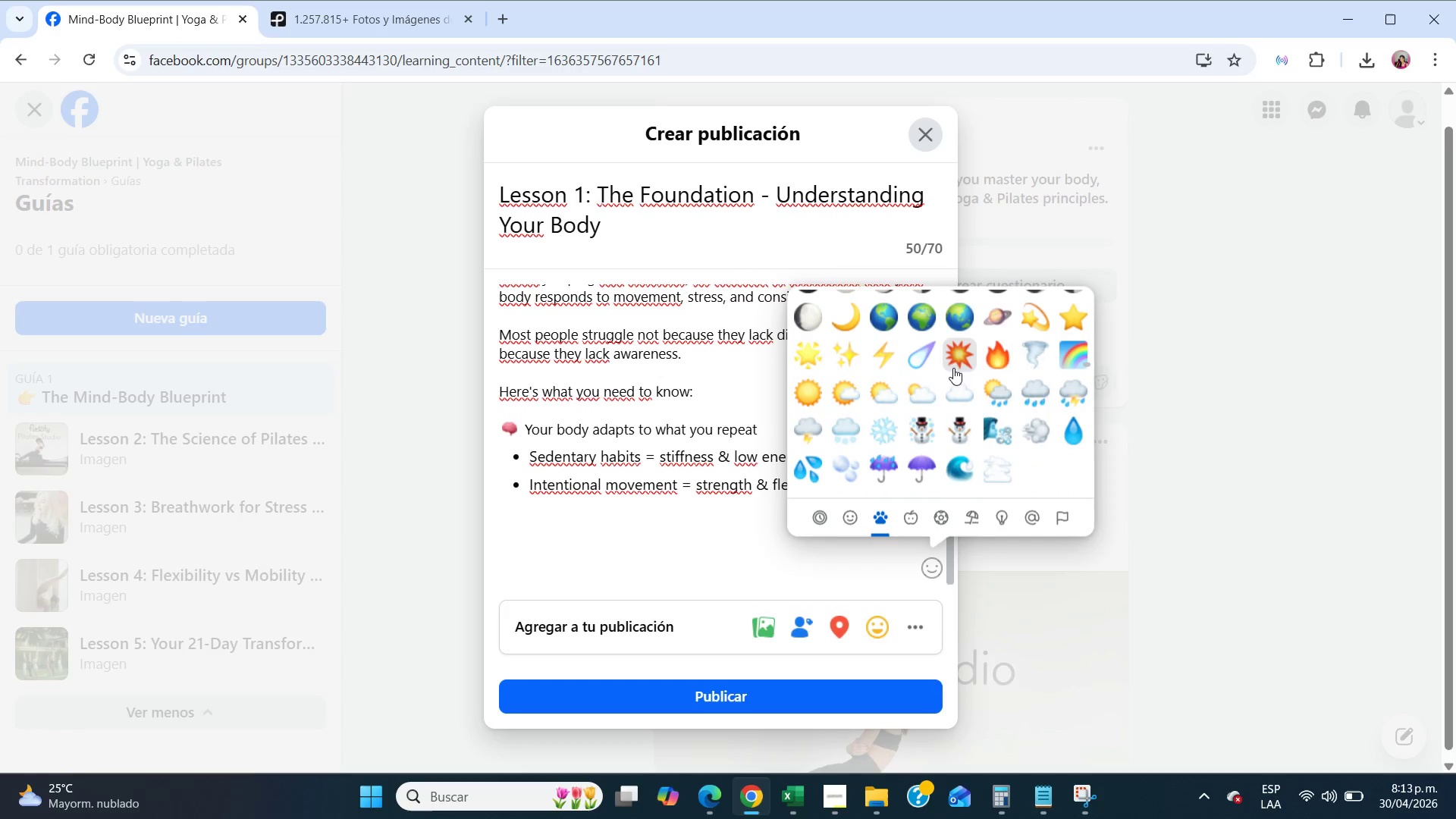 
left_click([558, 523])
 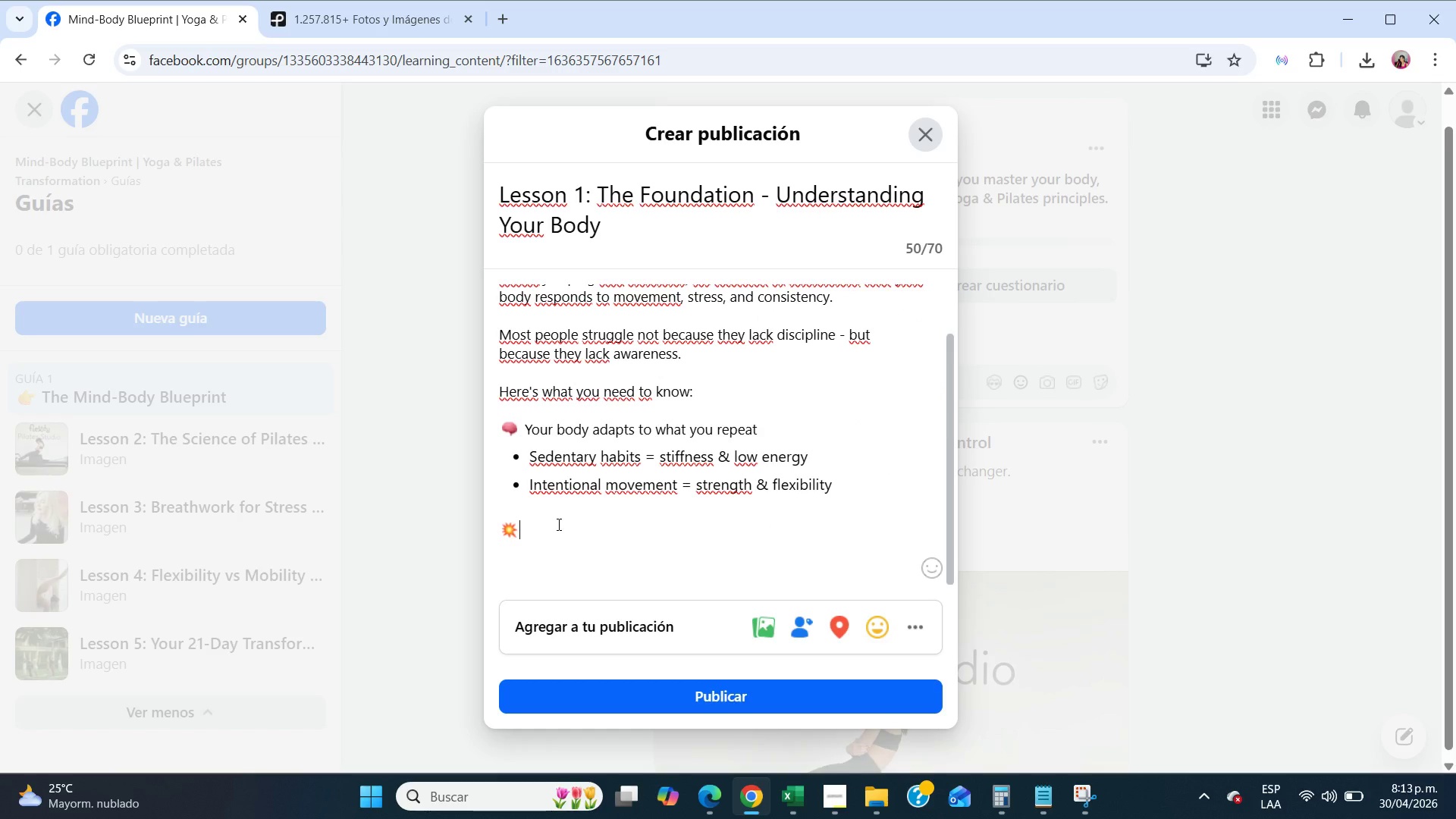 
type( Your core is your power center)
 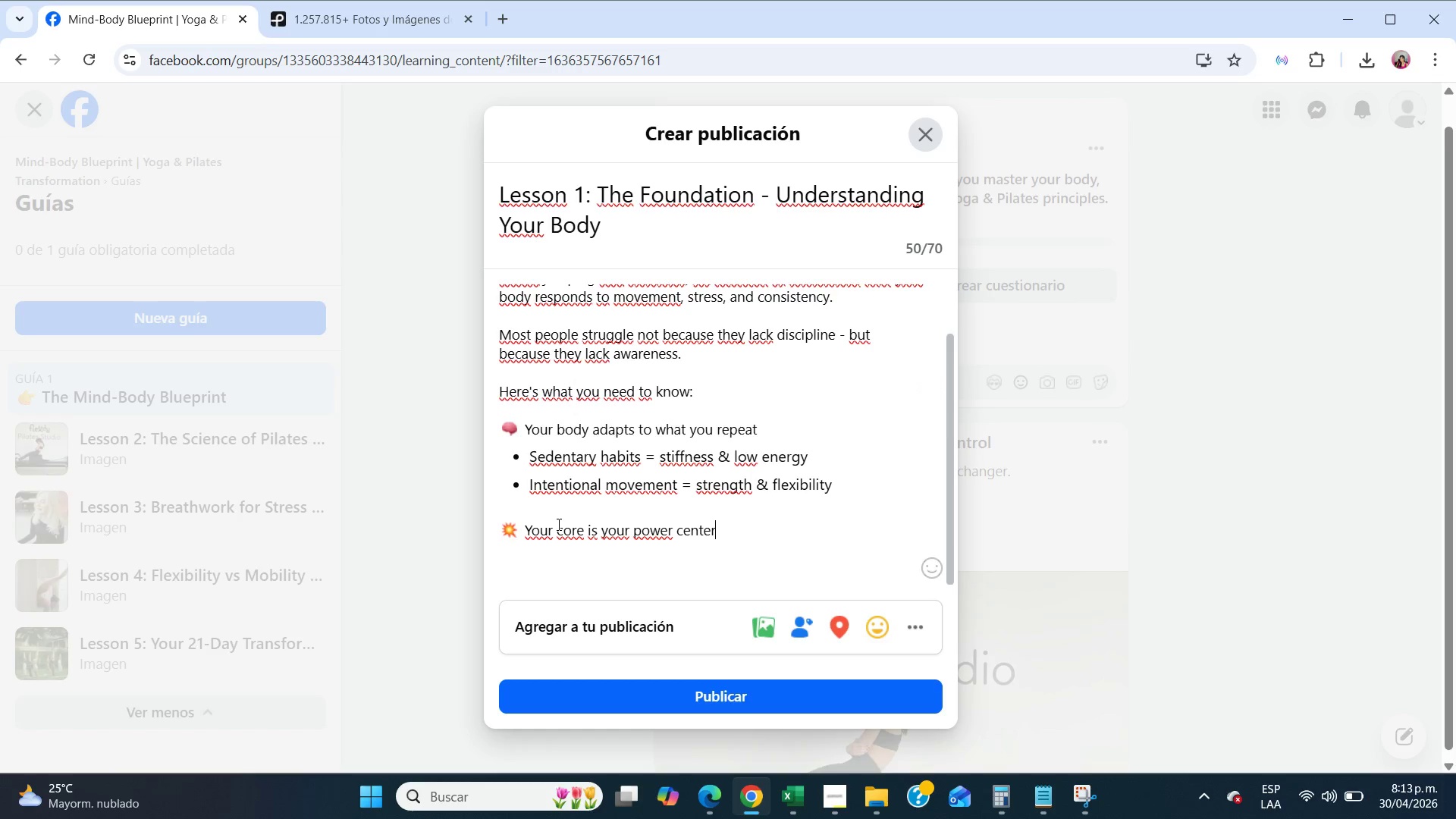 
key(Enter)
 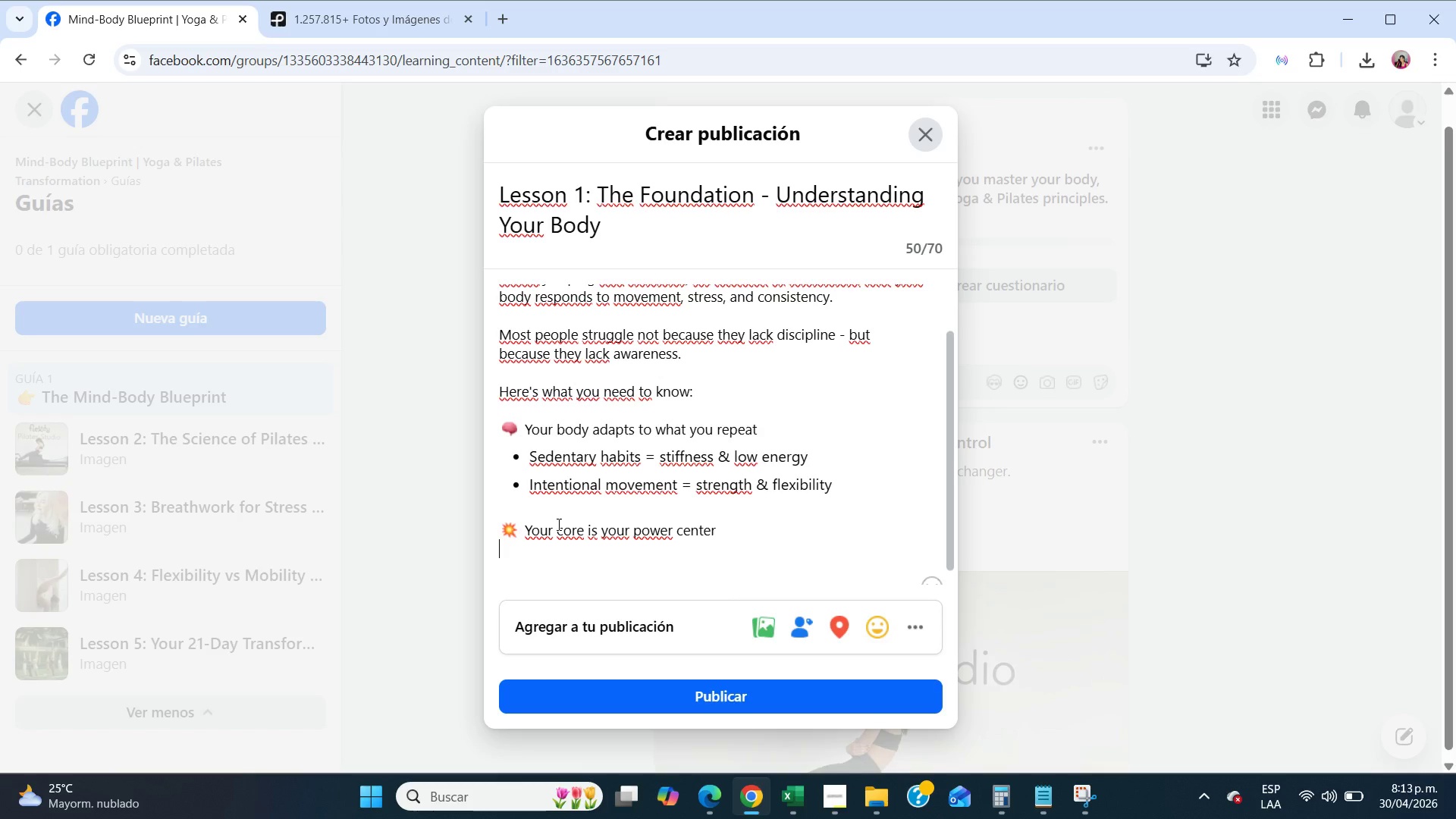 
type(- It supports every mom)
key(Backspace)
type(vement you make)
 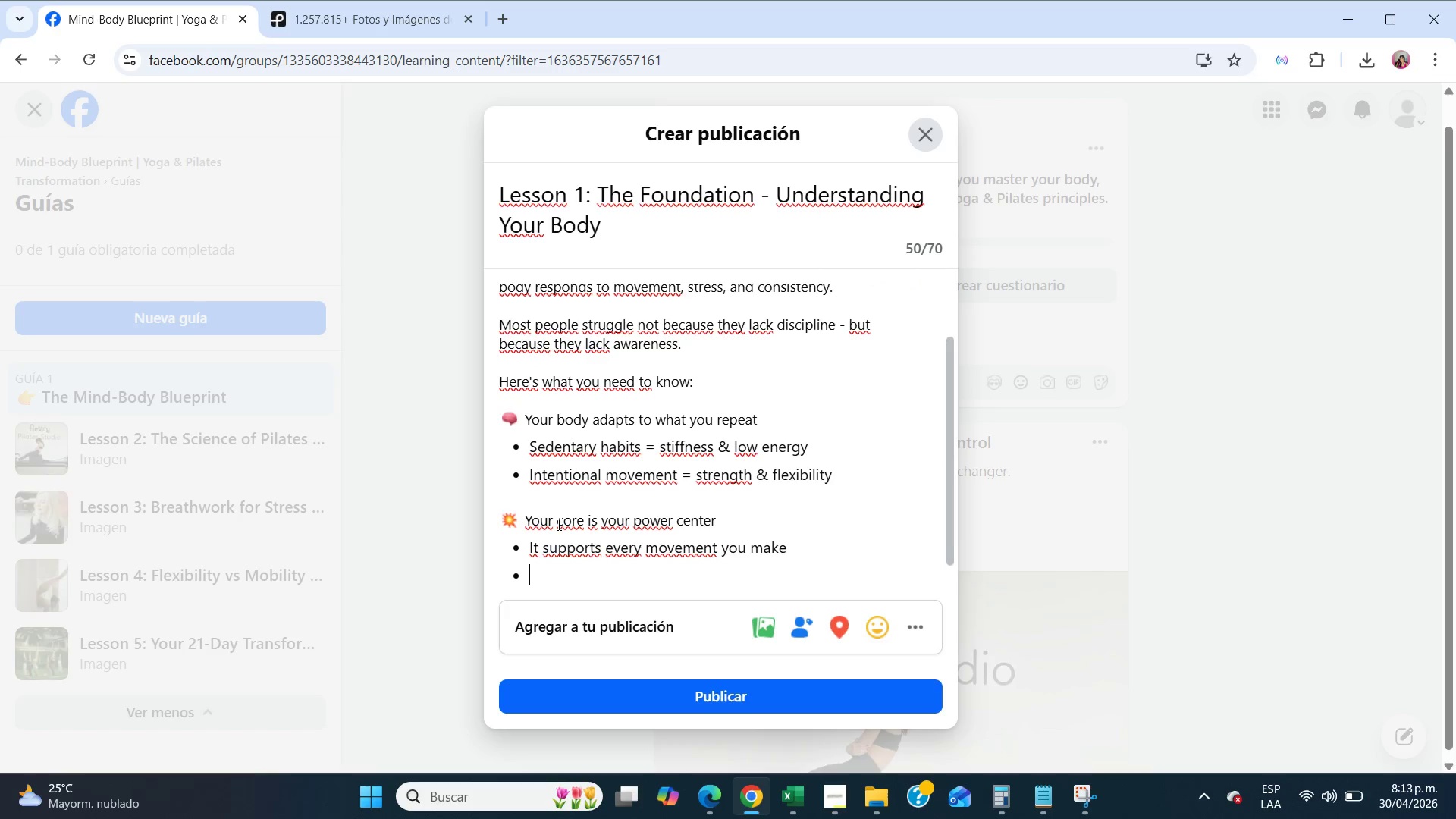 
key(Enter)
 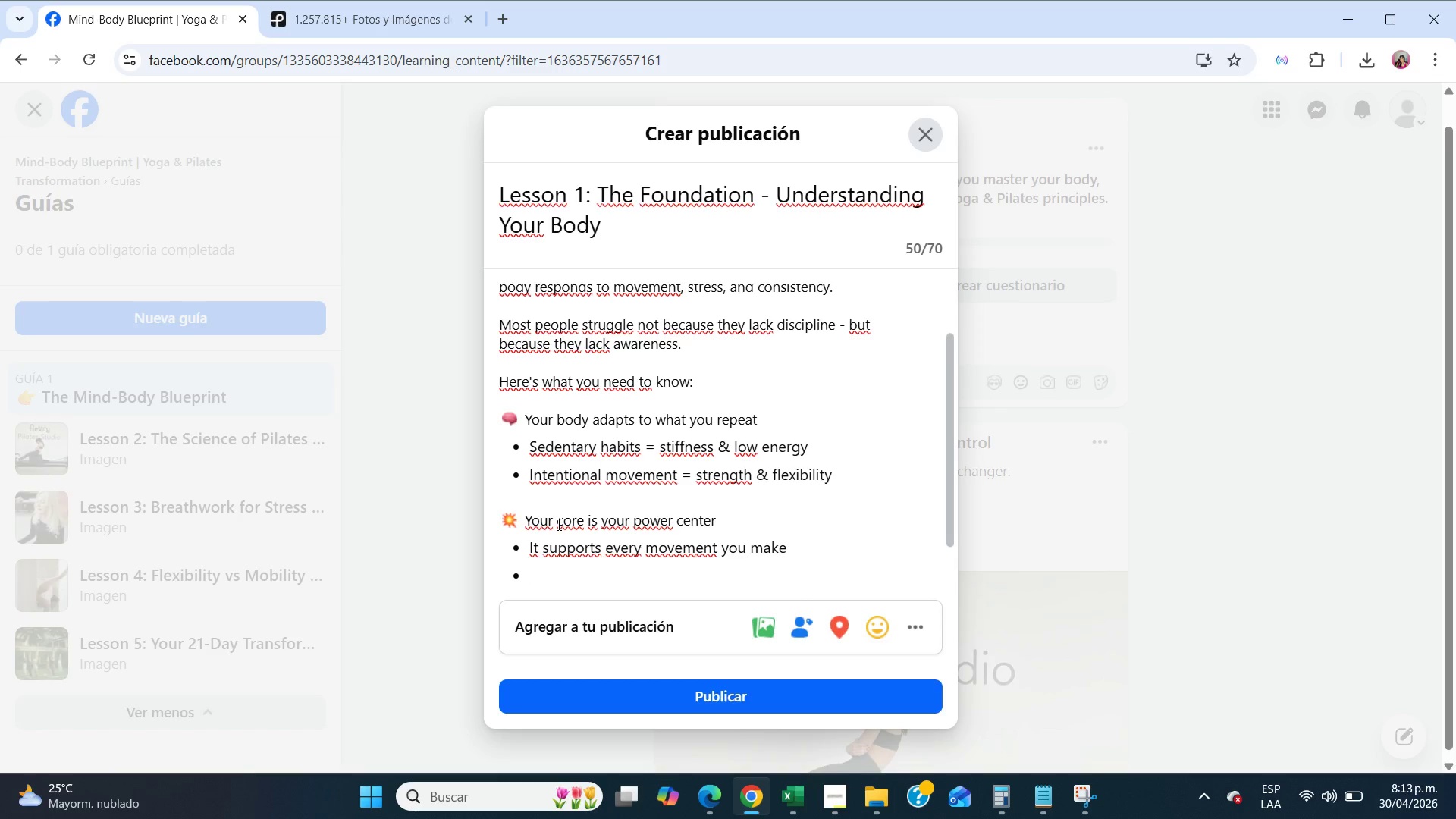 
type(Weak core) )
key(Backspace)
key(Backspace)
type( ) poor posture, fatigue, and even back pain)
 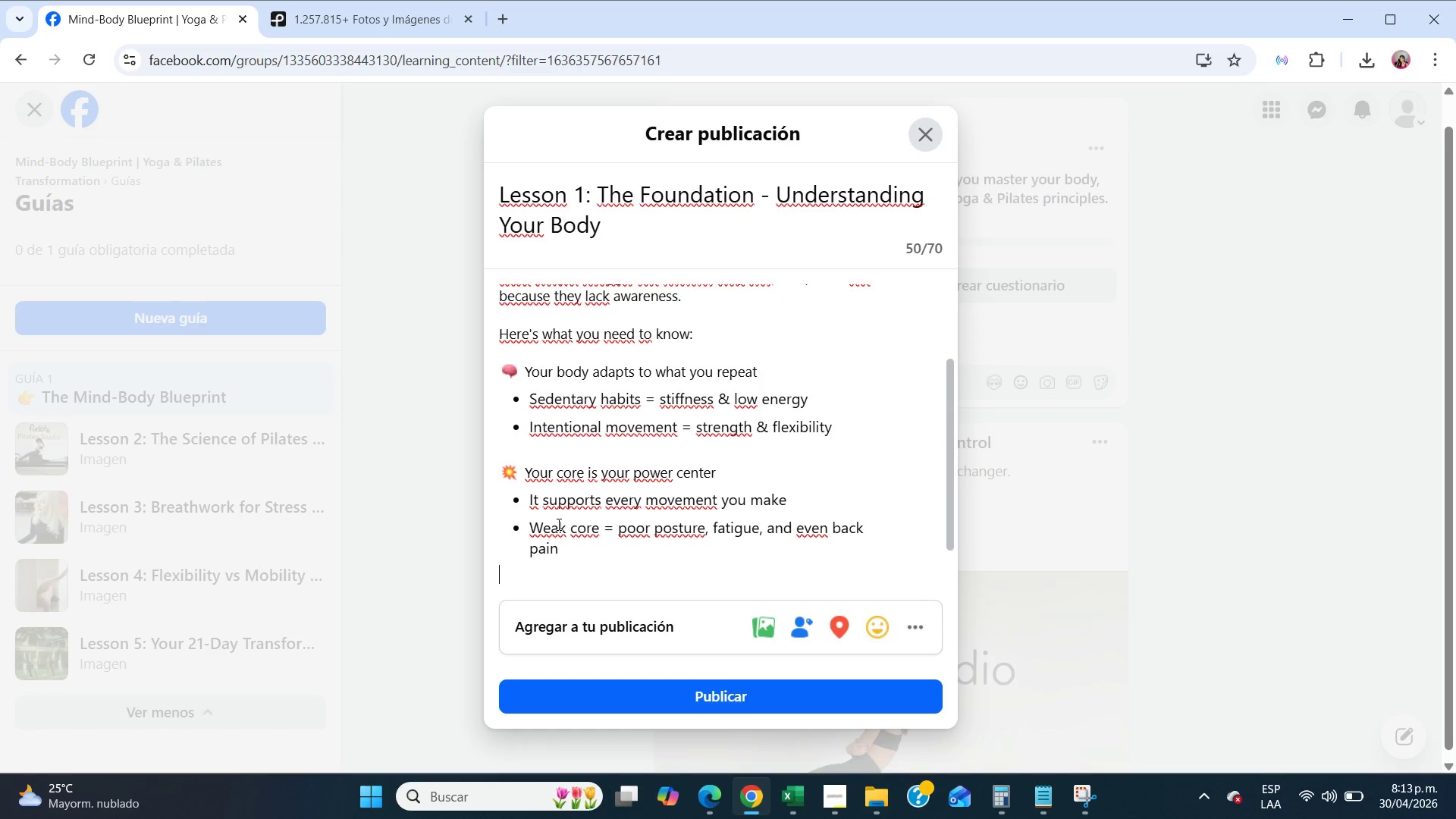 
 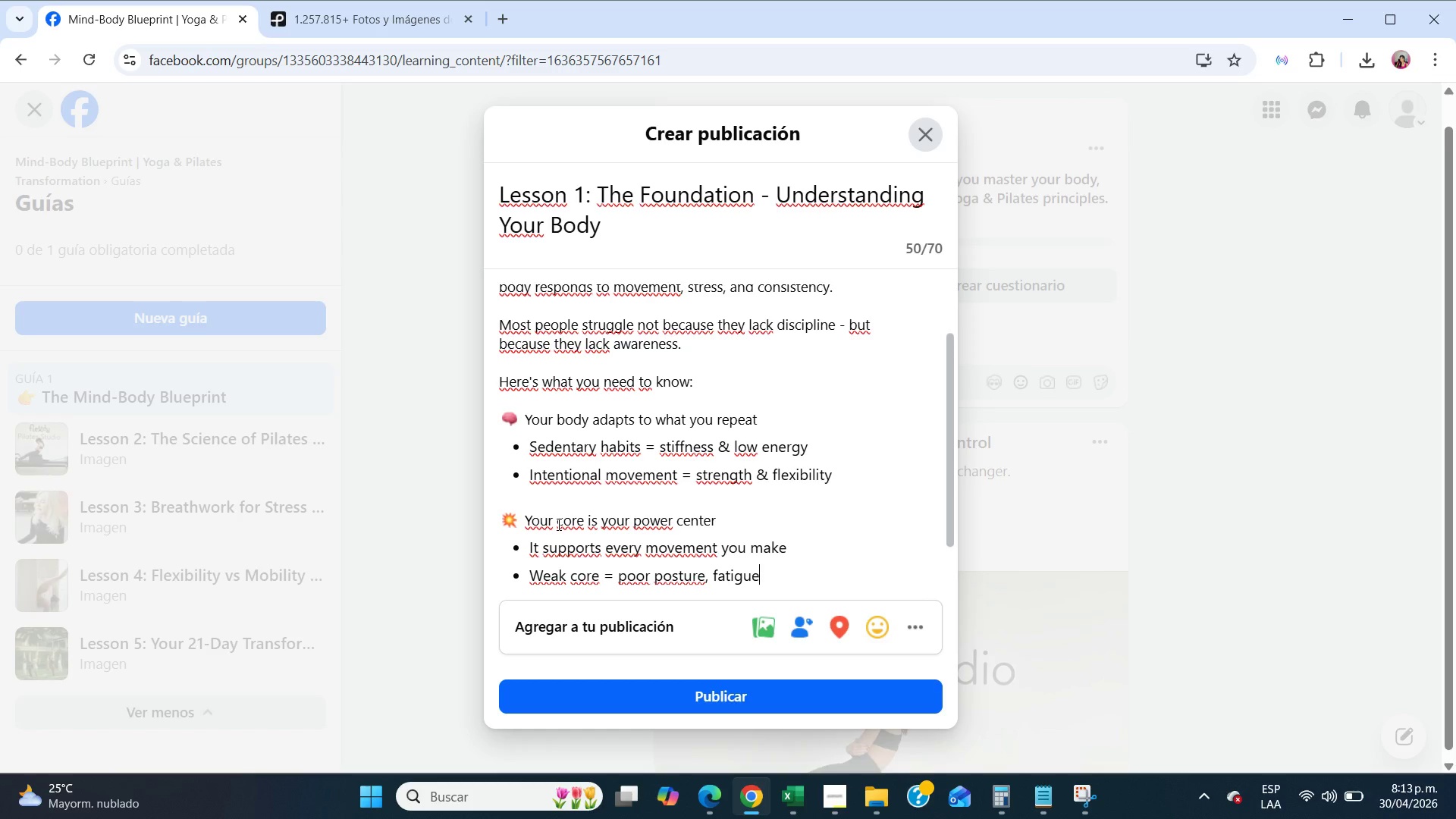 
key(Enter)
 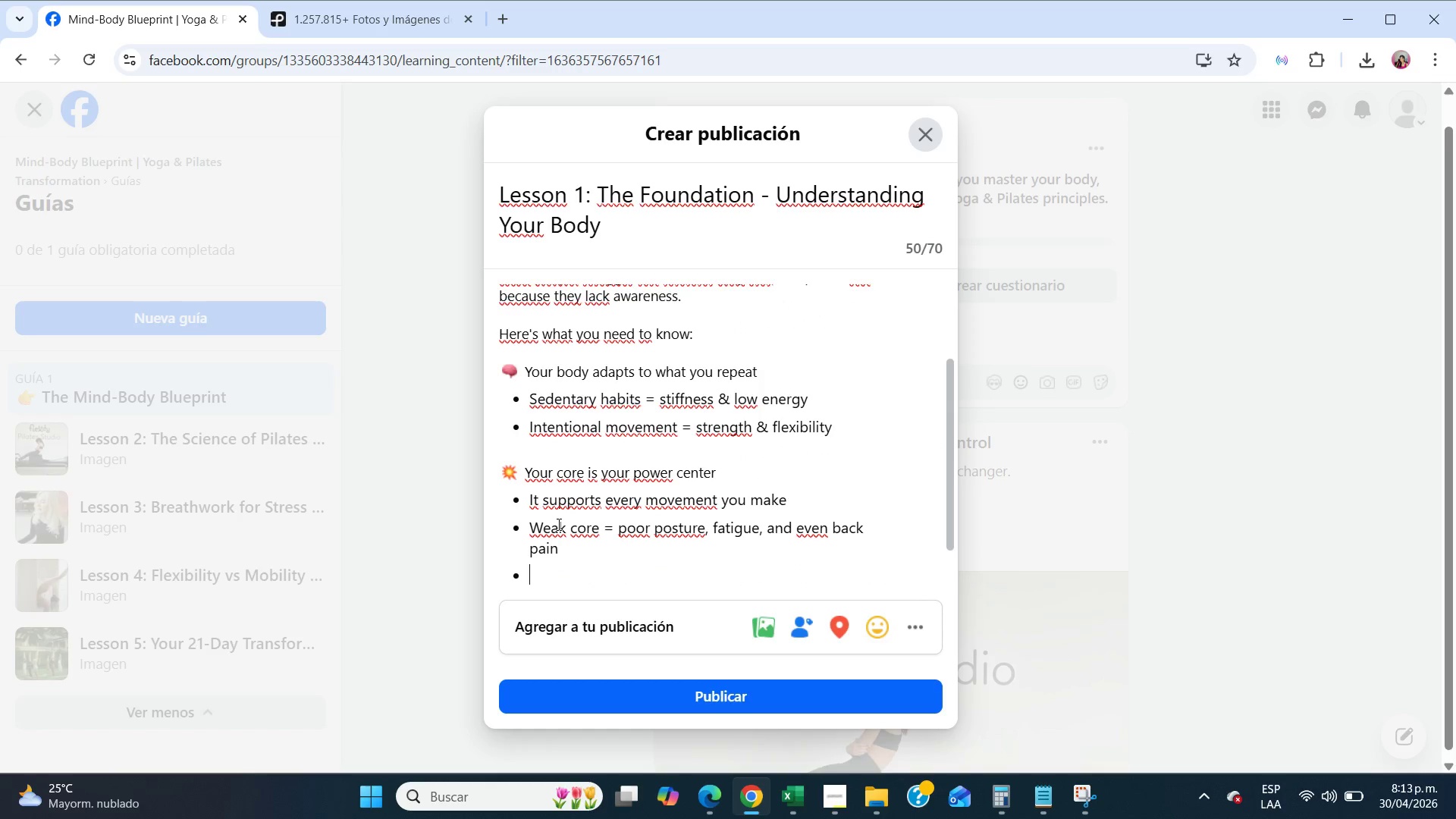 
key(Enter)
 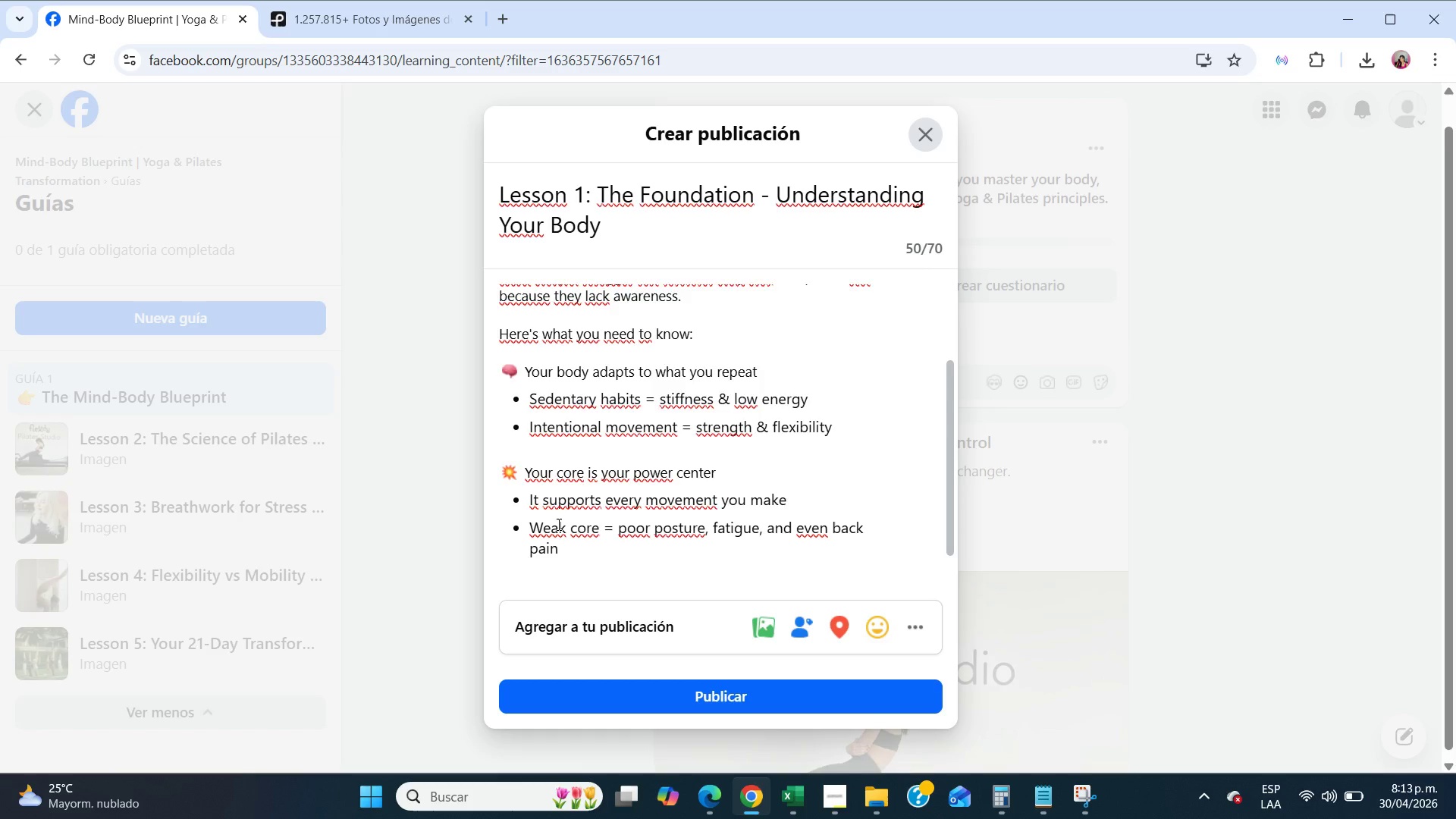 
key(Enter)
 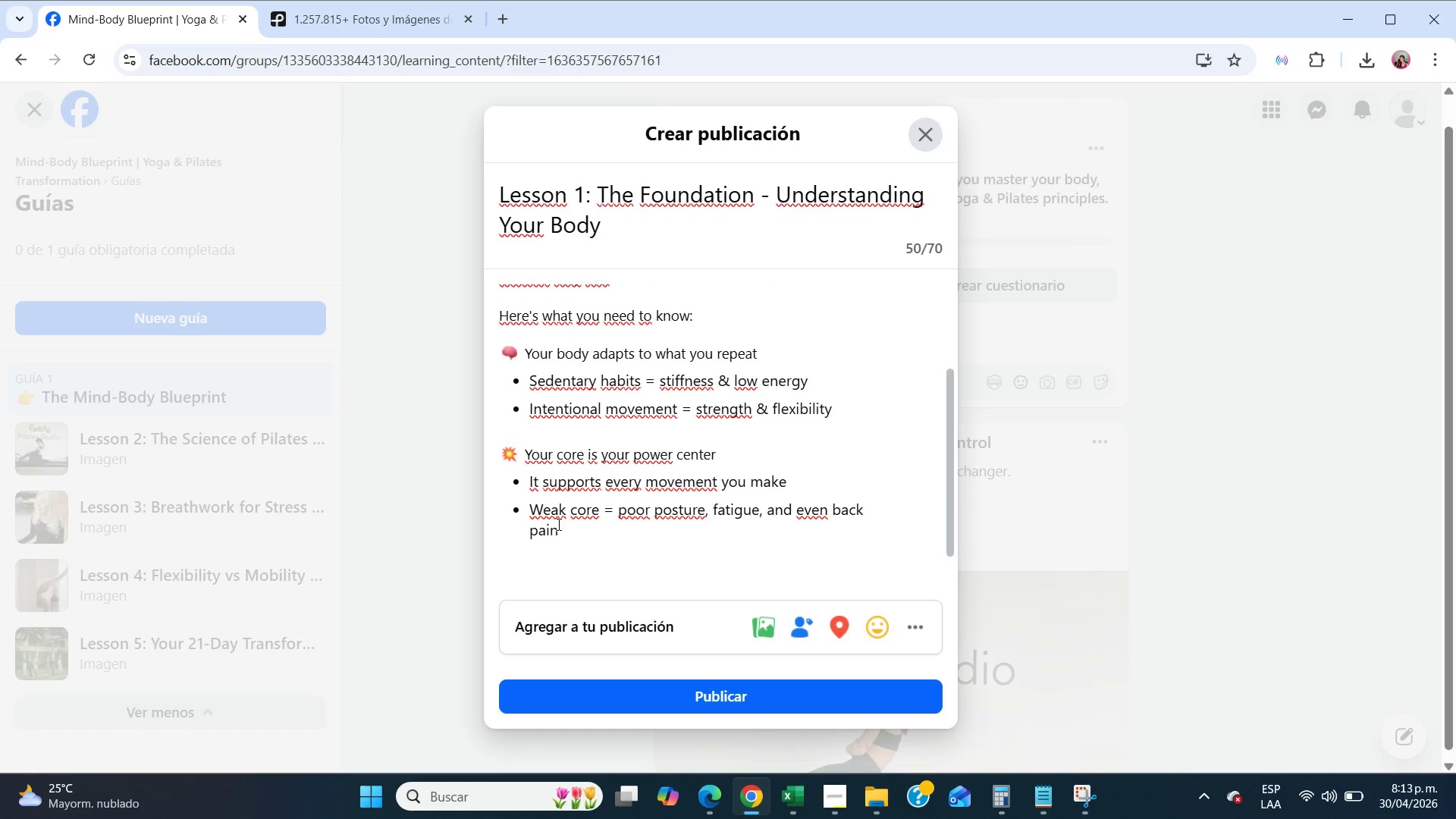 
scroll: coordinate [887, 416], scroll_direction: down, amount: 21.0
 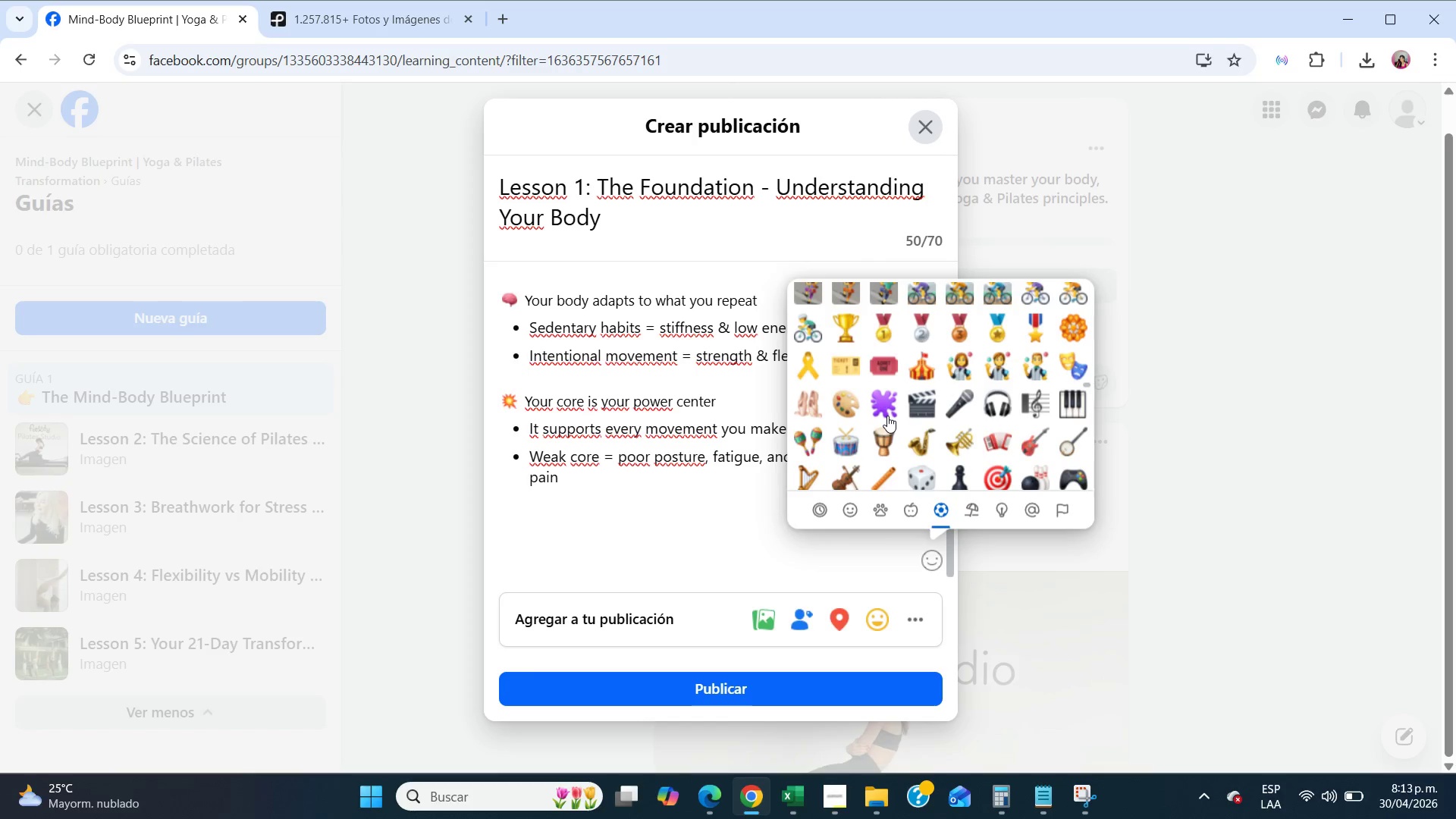 
scroll: coordinate [887, 416], scroll_direction: up, amount: 26.0
 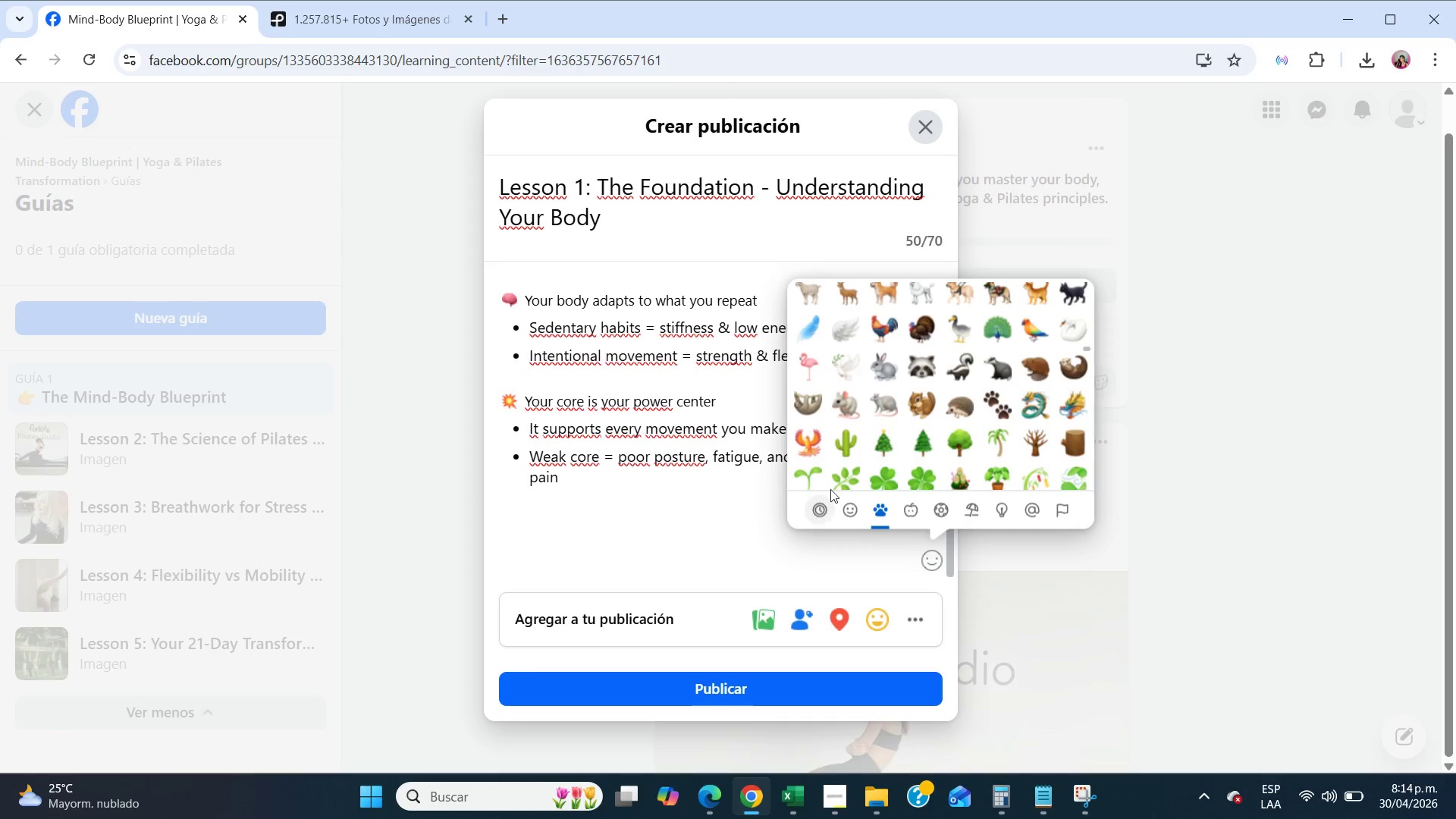 
left_click([842, 475])
 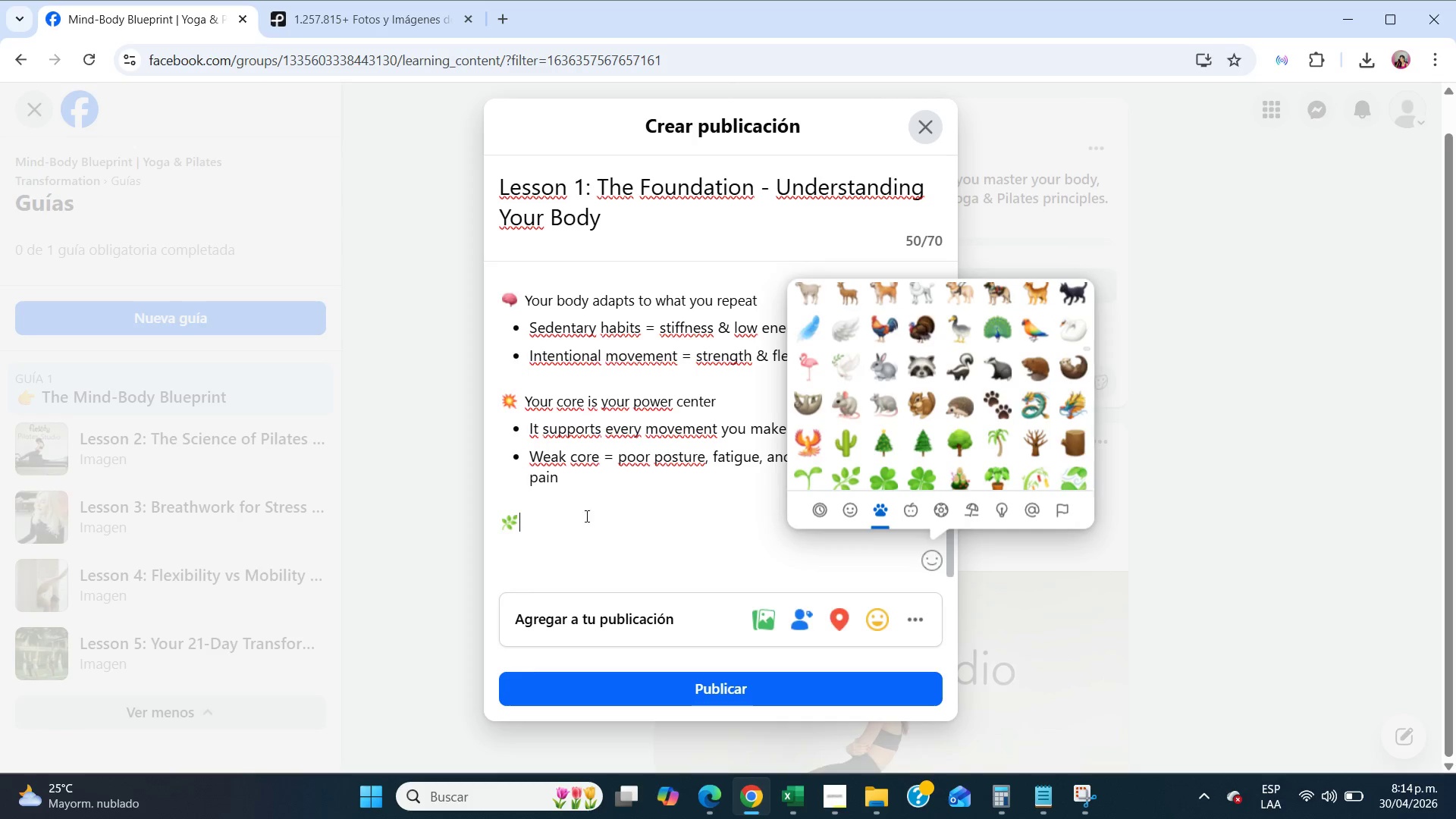 
left_click([582, 517])
 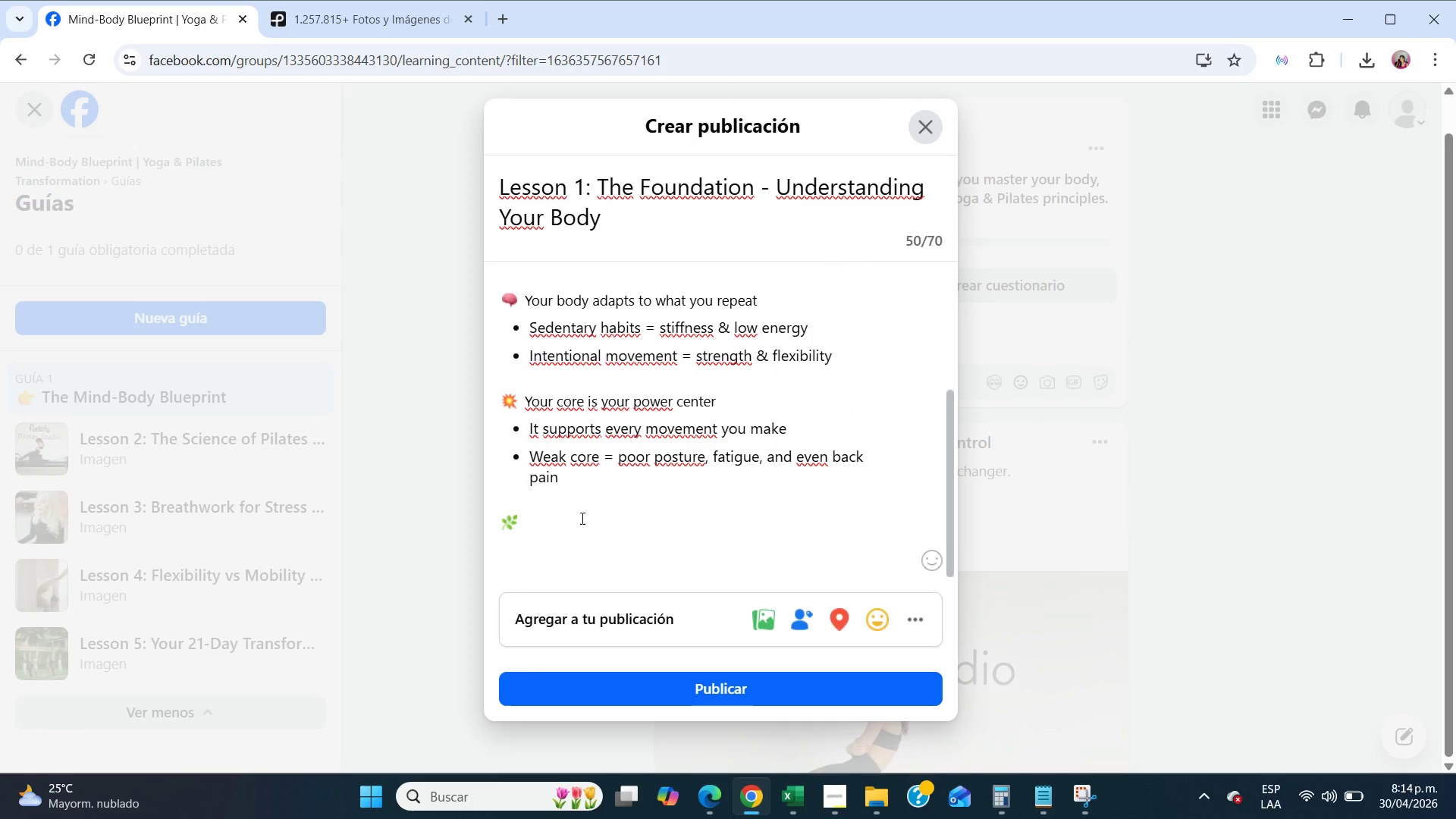 
type( Stress lives in the o)
key(Backspace)
type(body)
 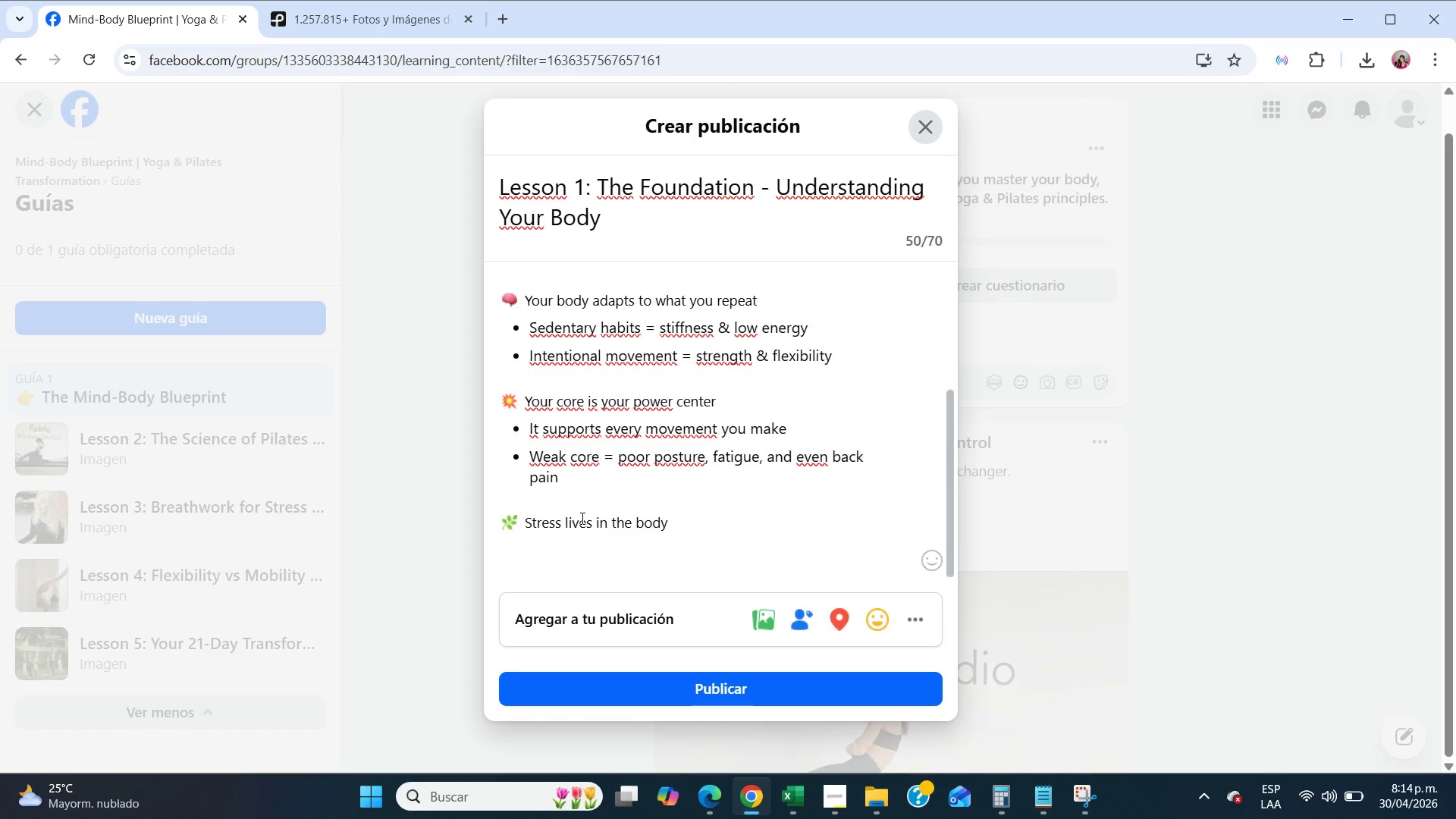 
key(Enter)
 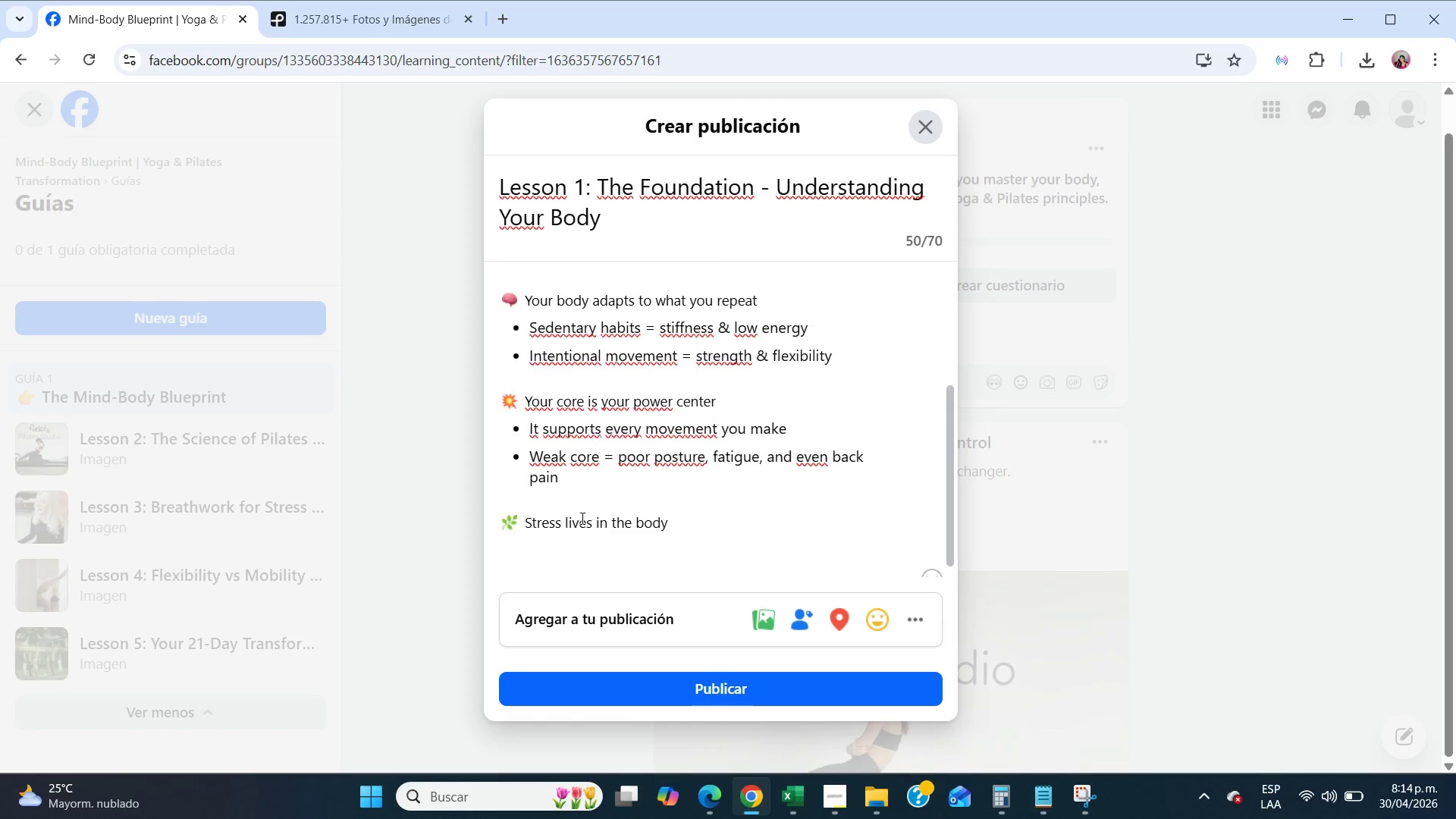 
type(- Tight shoulders)
 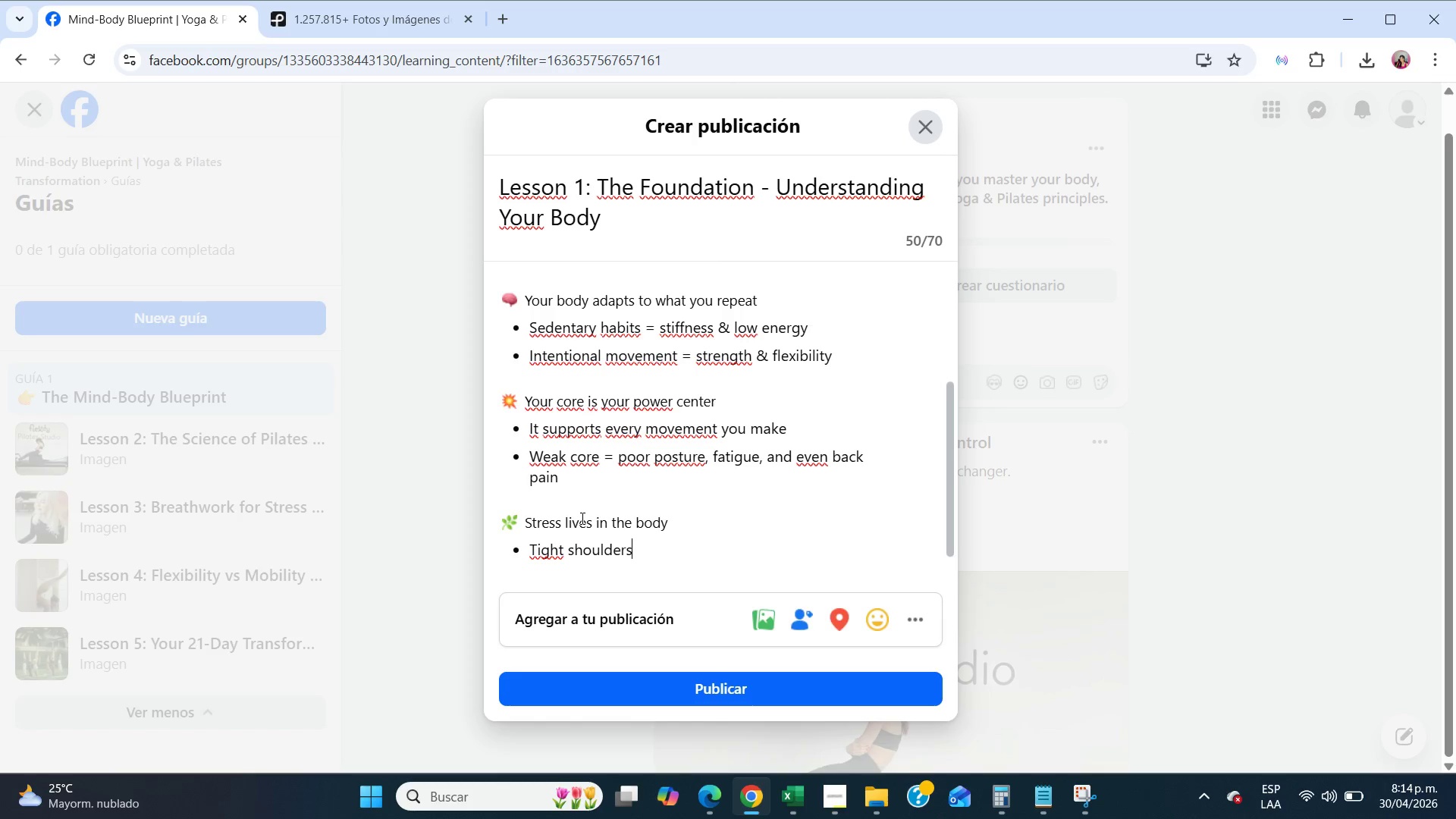 
key(Enter)
 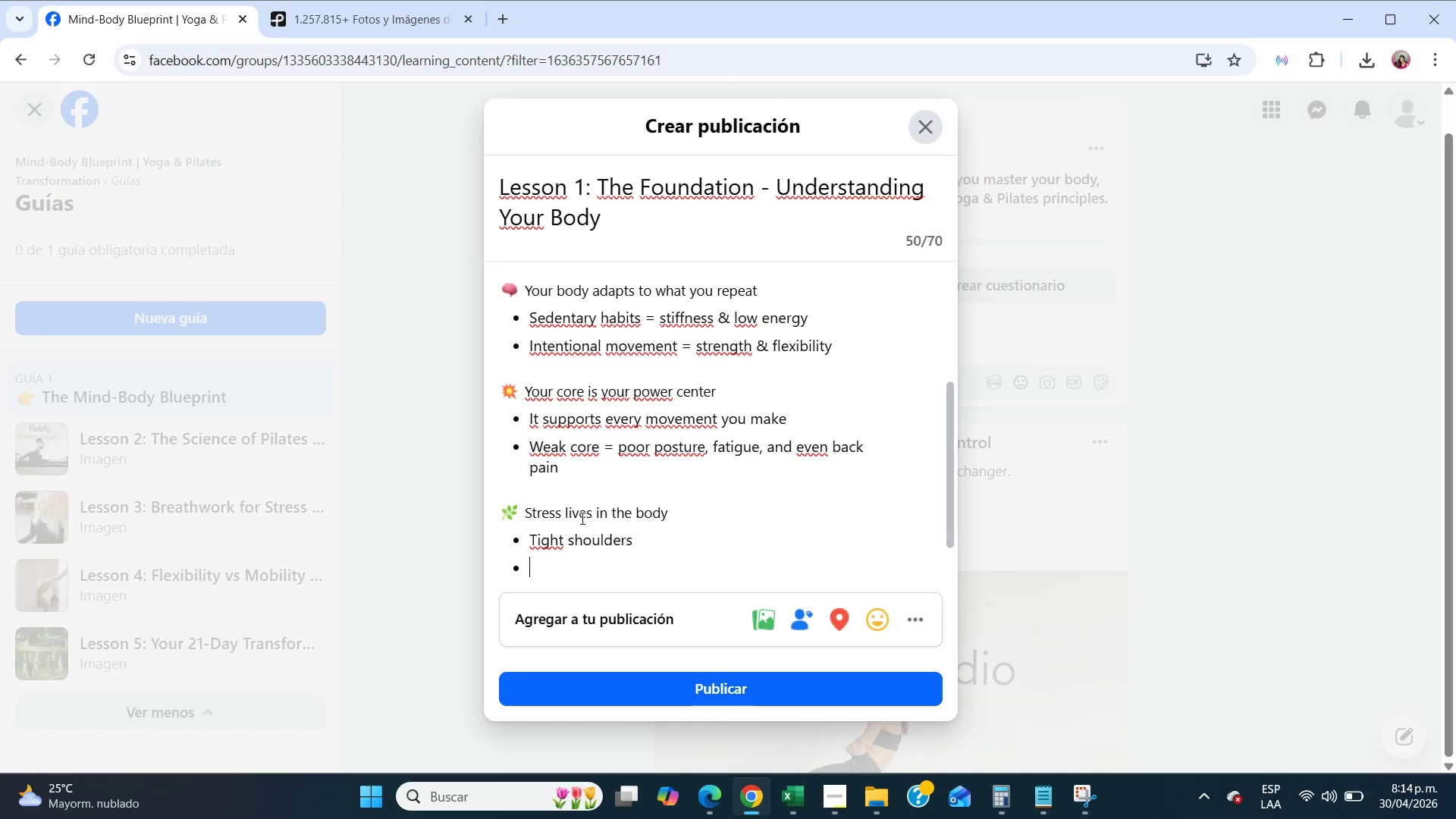 
type(Shallow breati)
key(Backspace)
type(hing)
 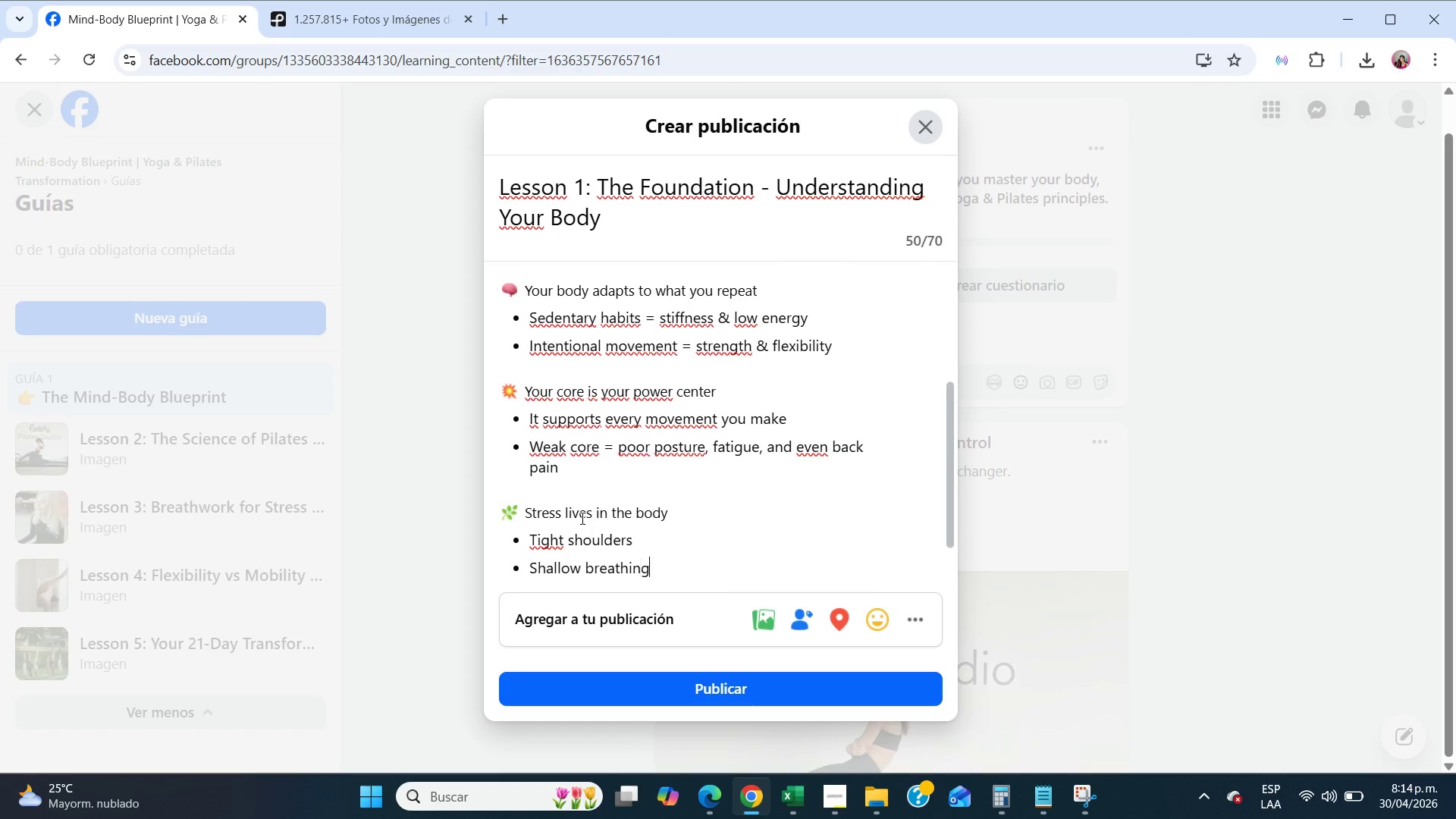 
key(Enter)
 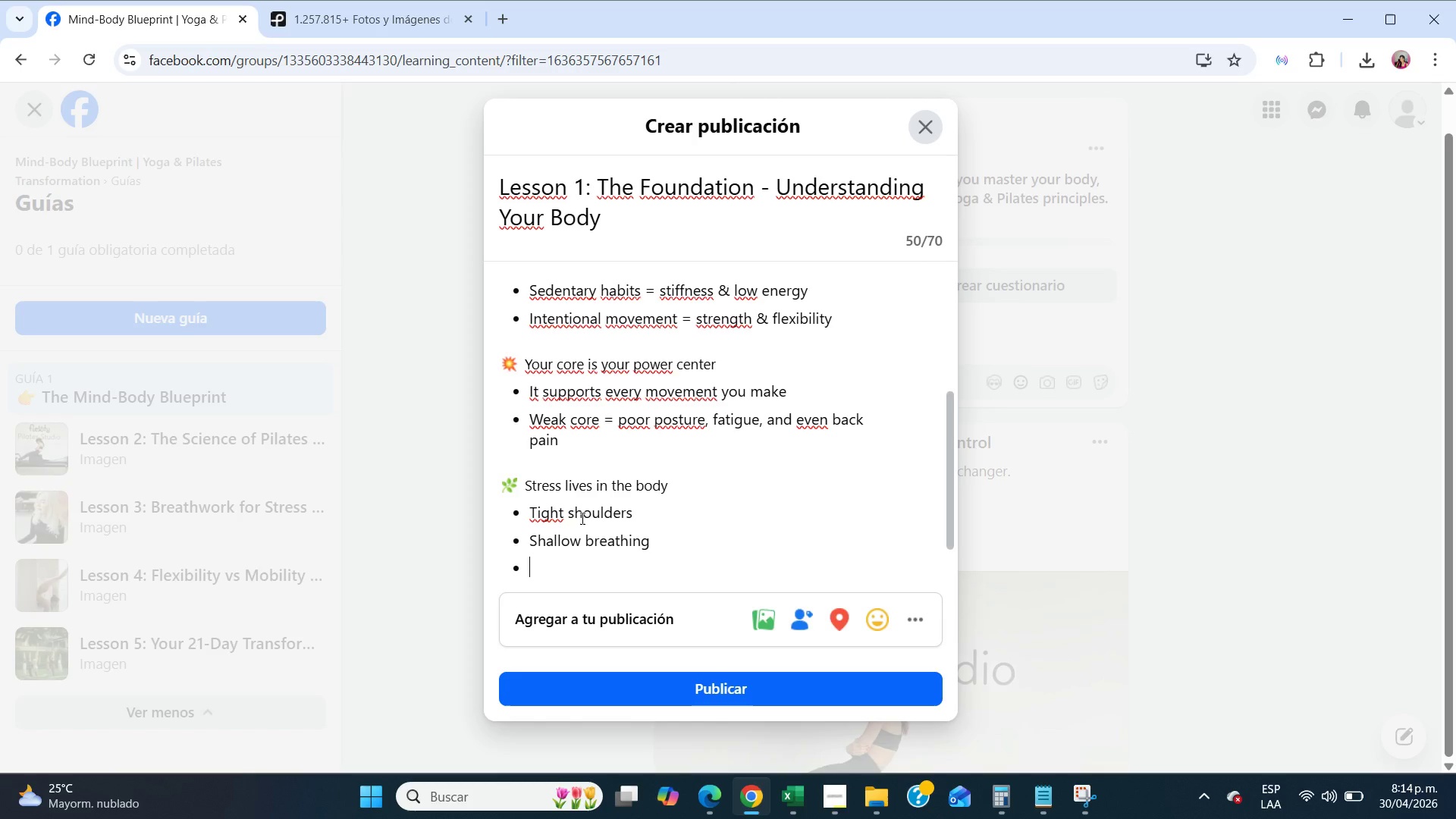 
type(Low mobii)
key(Backspace)
type(litiy)
key(Backspace)
key(Backspace)
type(y)
 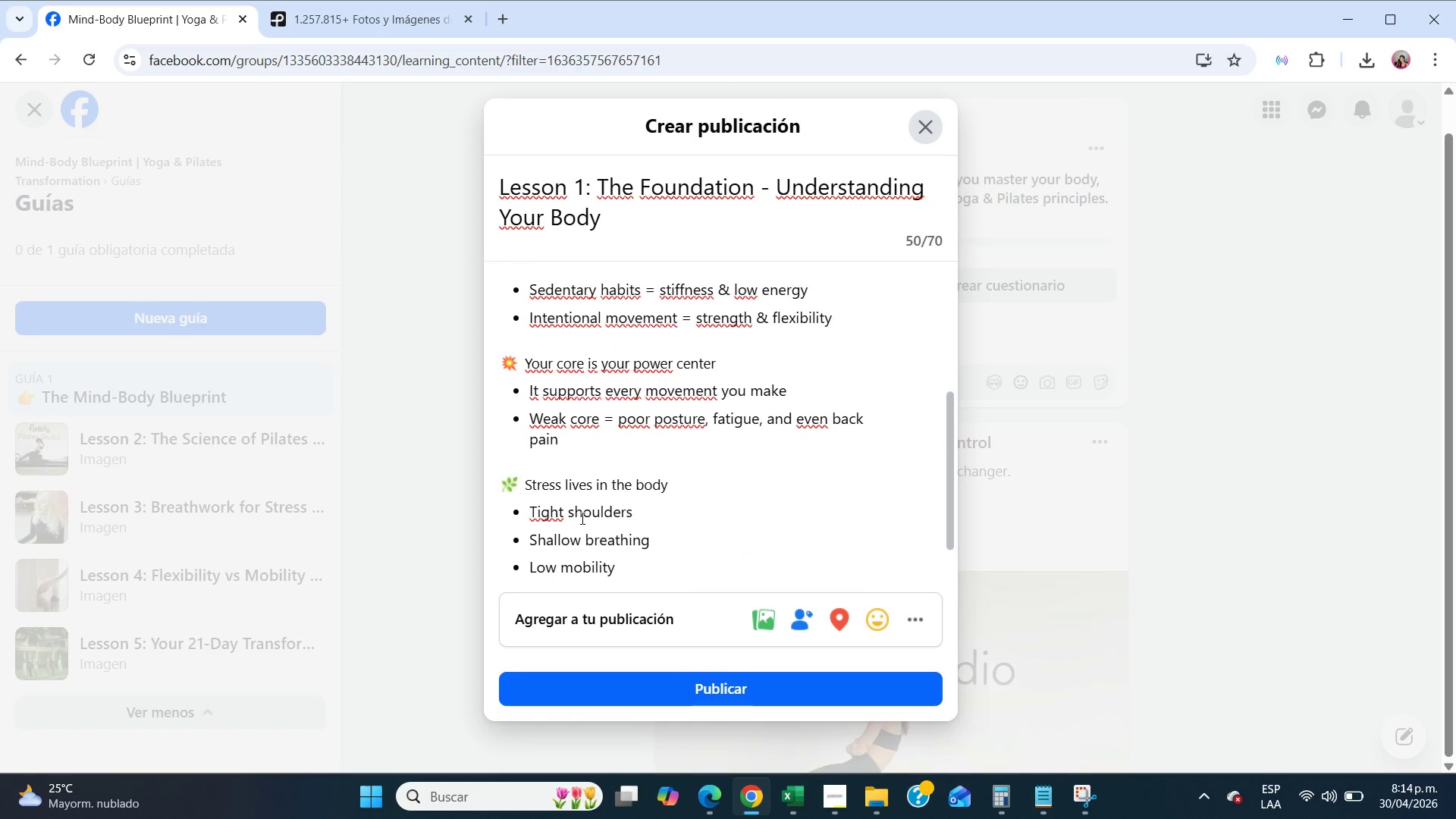 
key(Enter)
 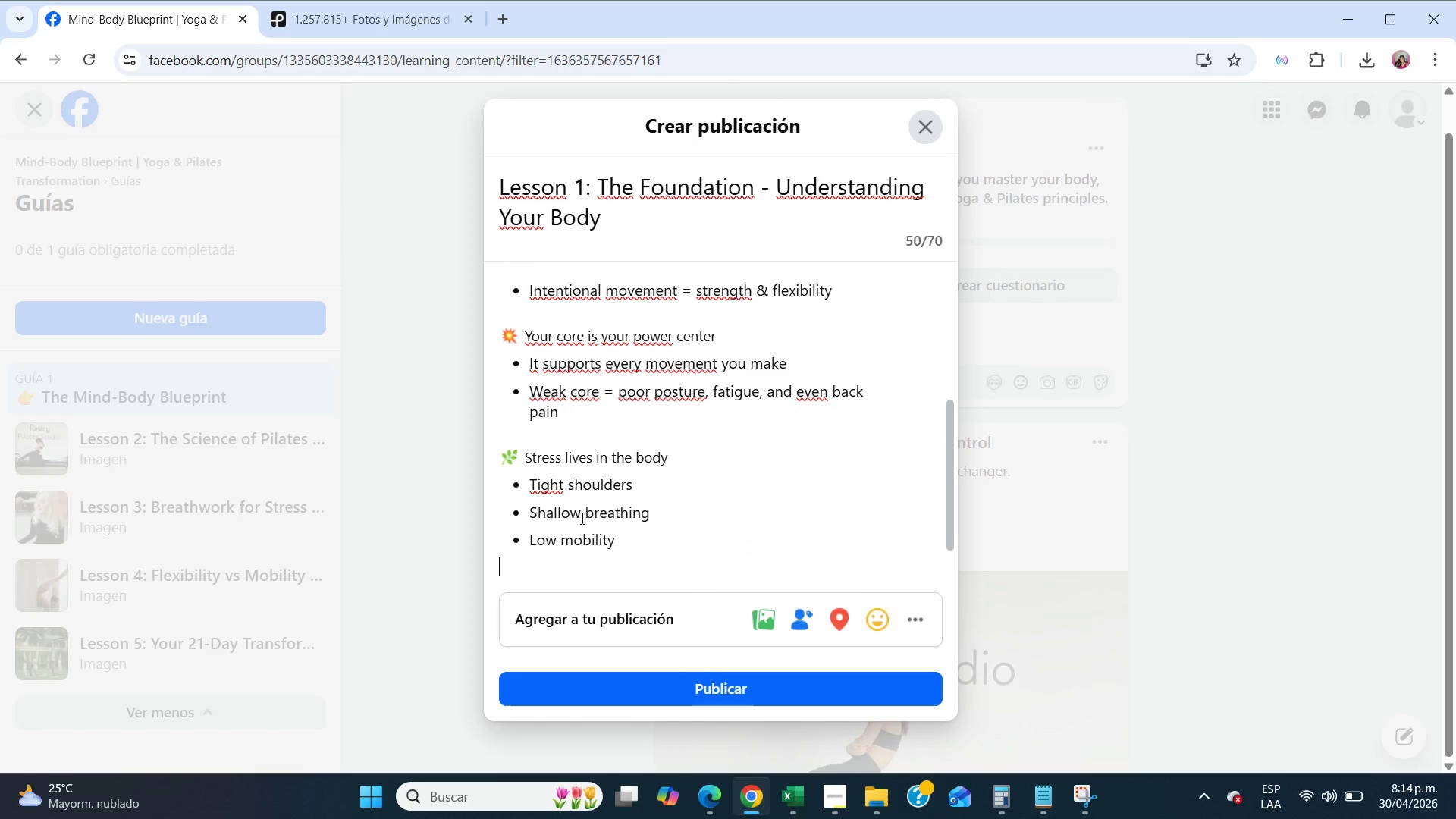 
key(Enter)
 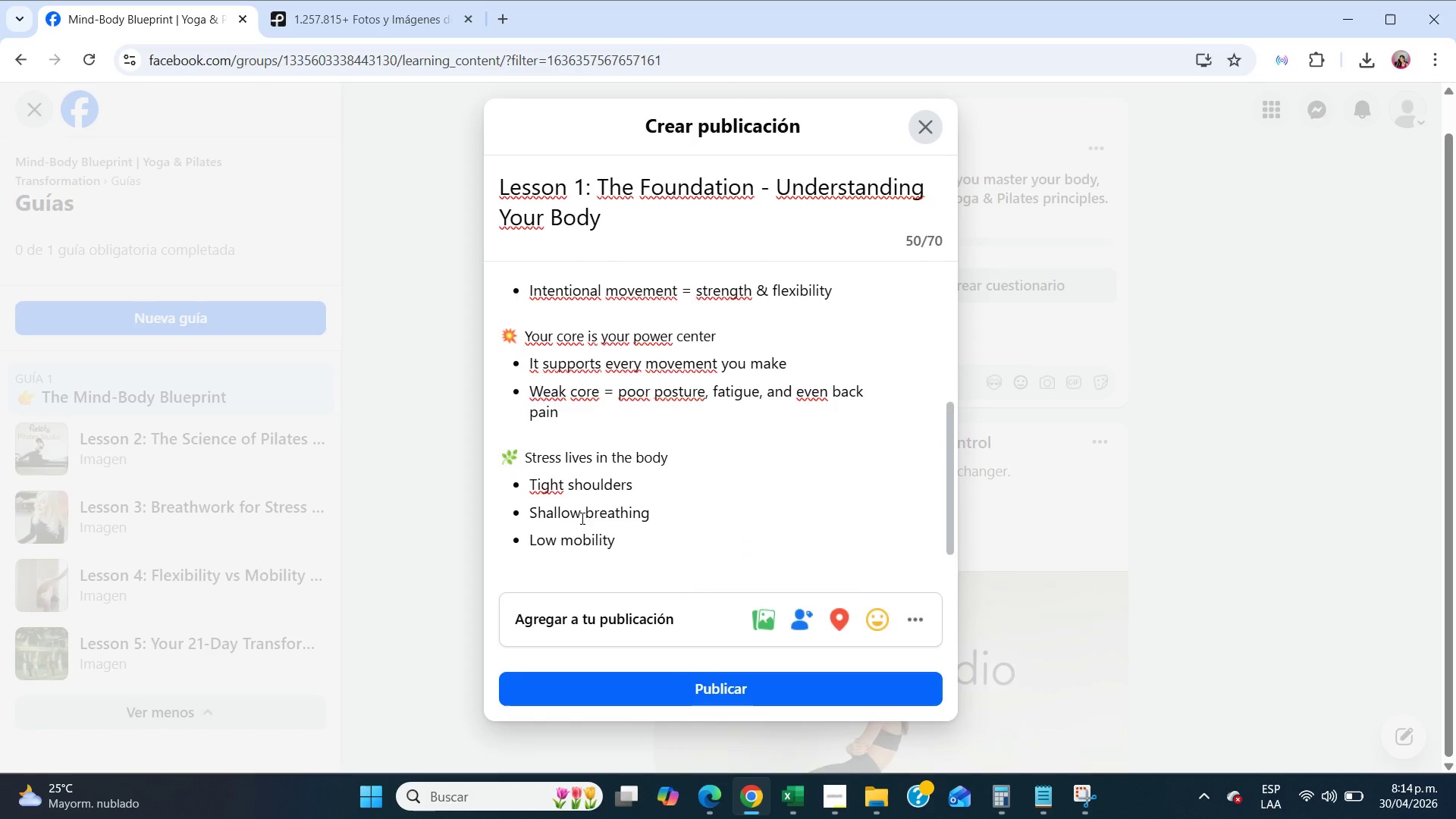 
key(Enter)
 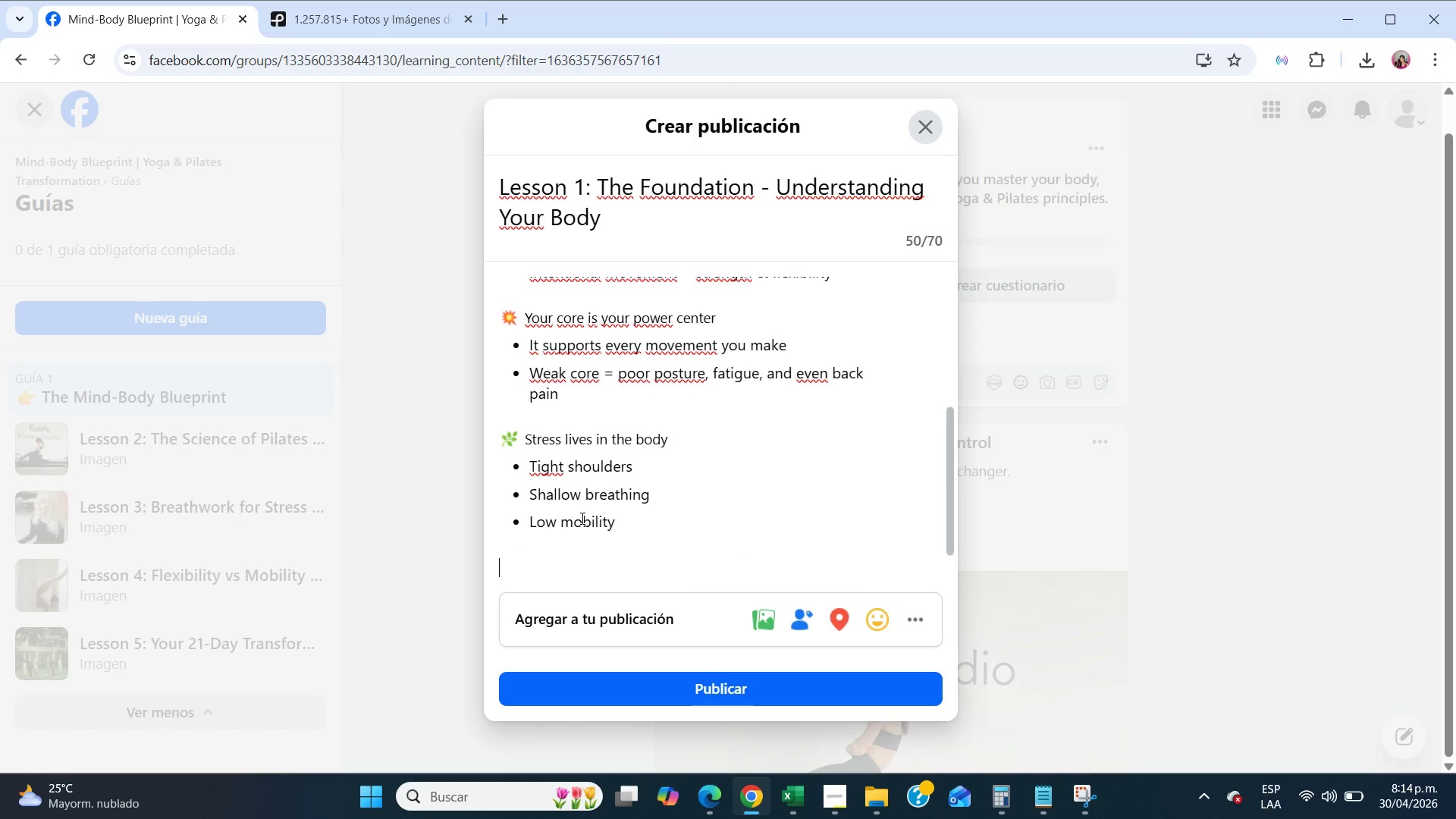 
type(That[s why Yoga ^ )
 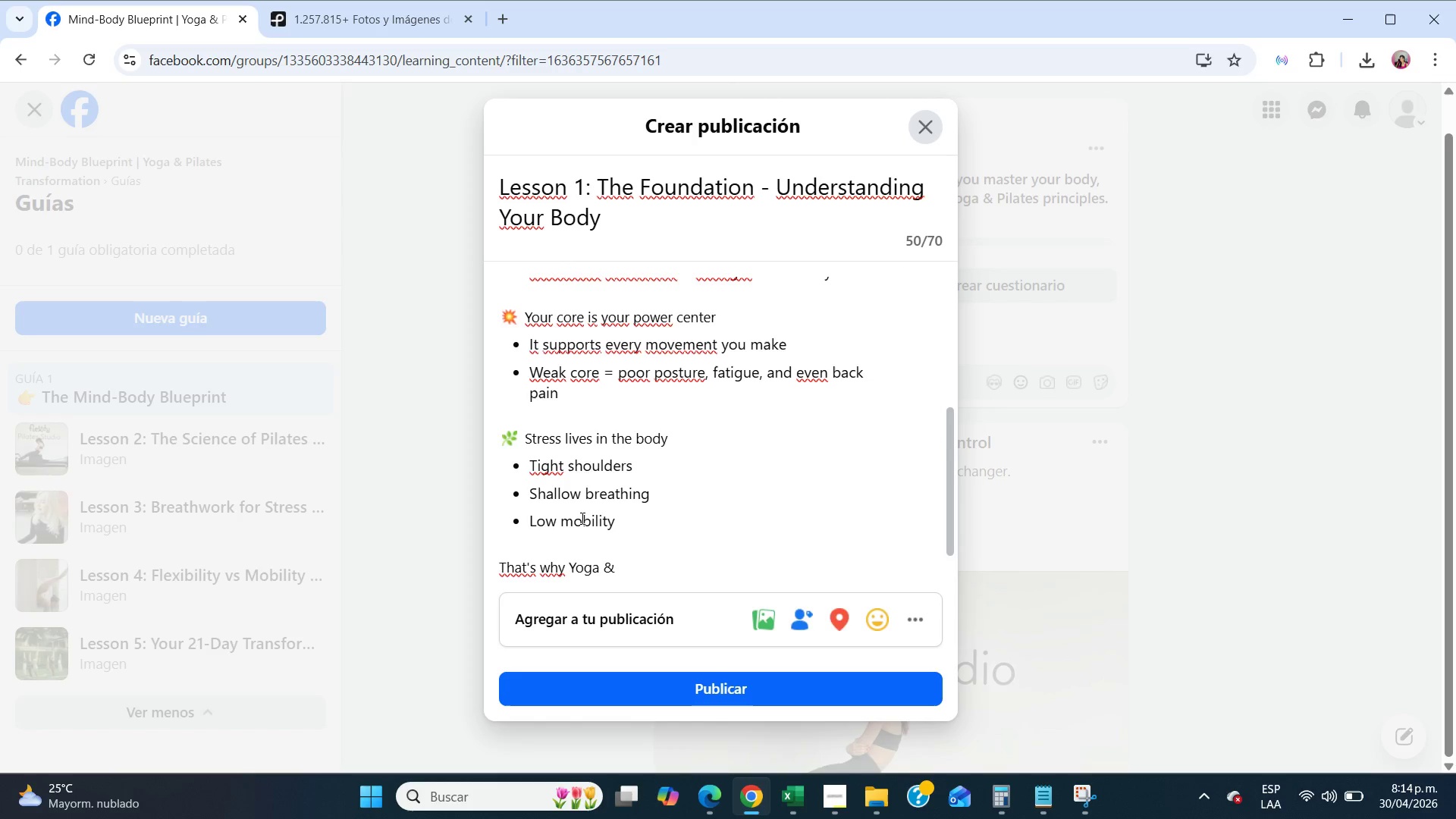 
type(Pilates are so powerful - they reconnect your body and mind.)
key(NumpadEnter)
key(NumpadEnter)
 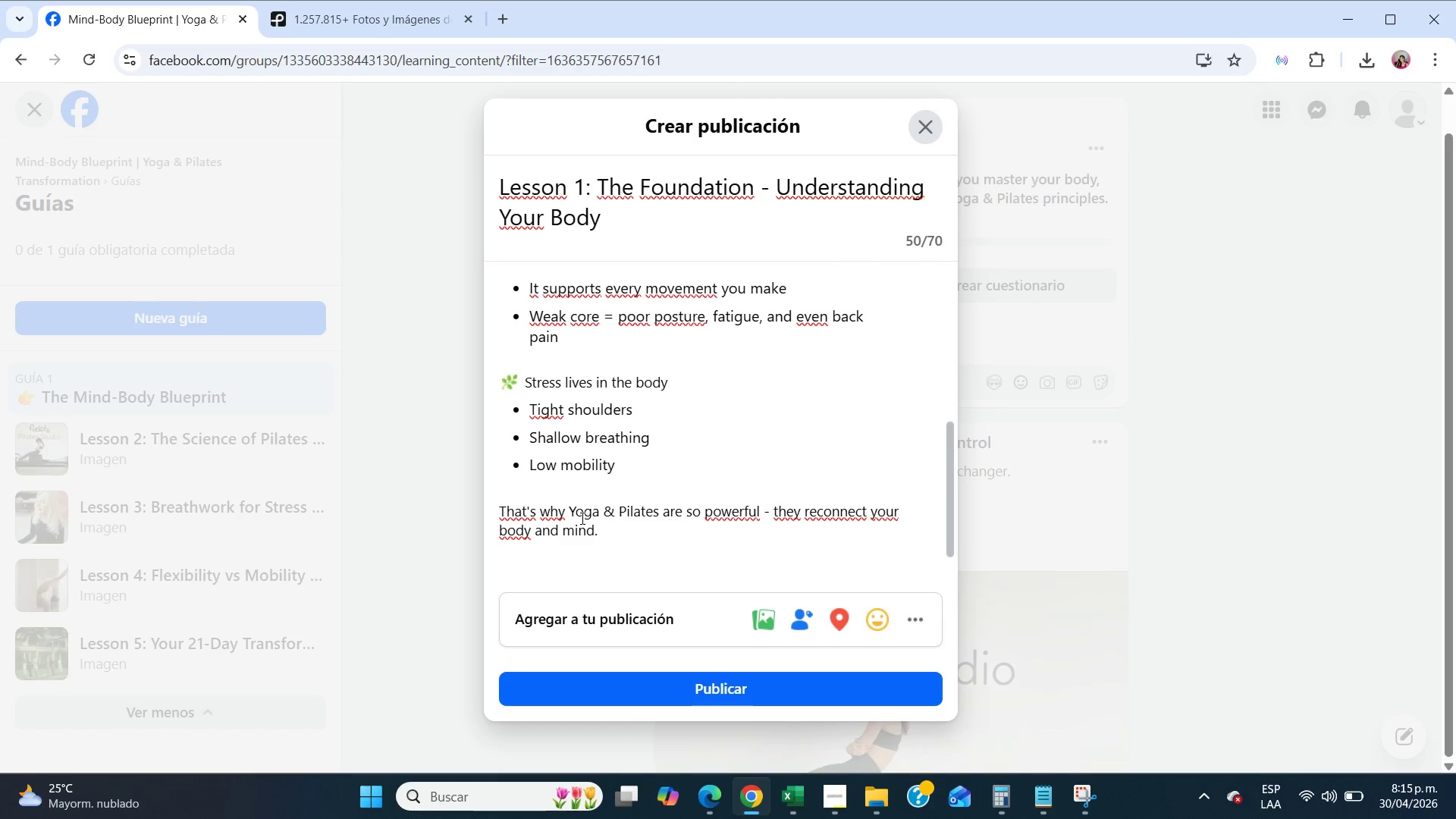 
scroll: coordinate [581, 518], scroll_direction: down, amount: 4.0
 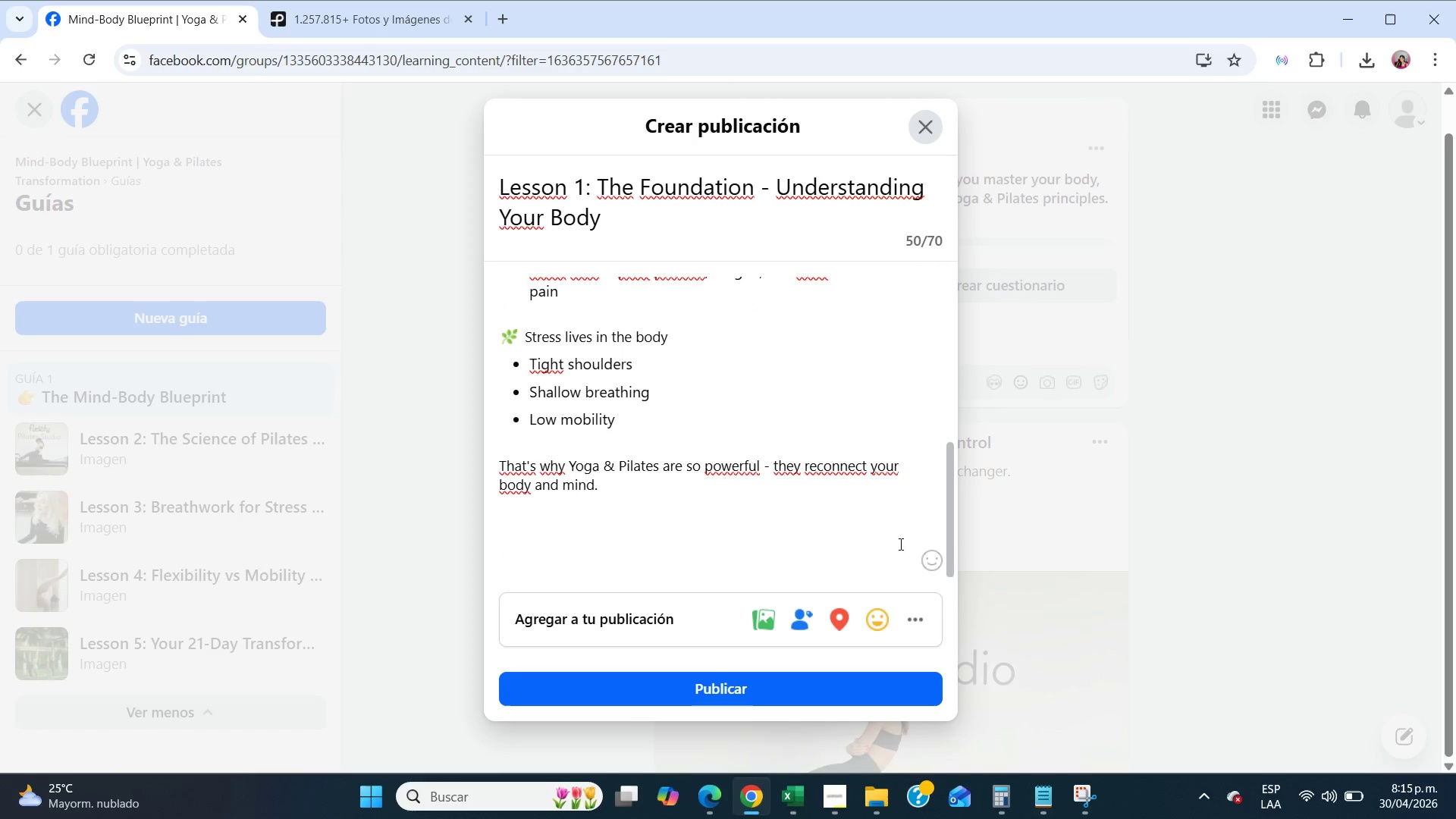 
left_click([925, 561])
 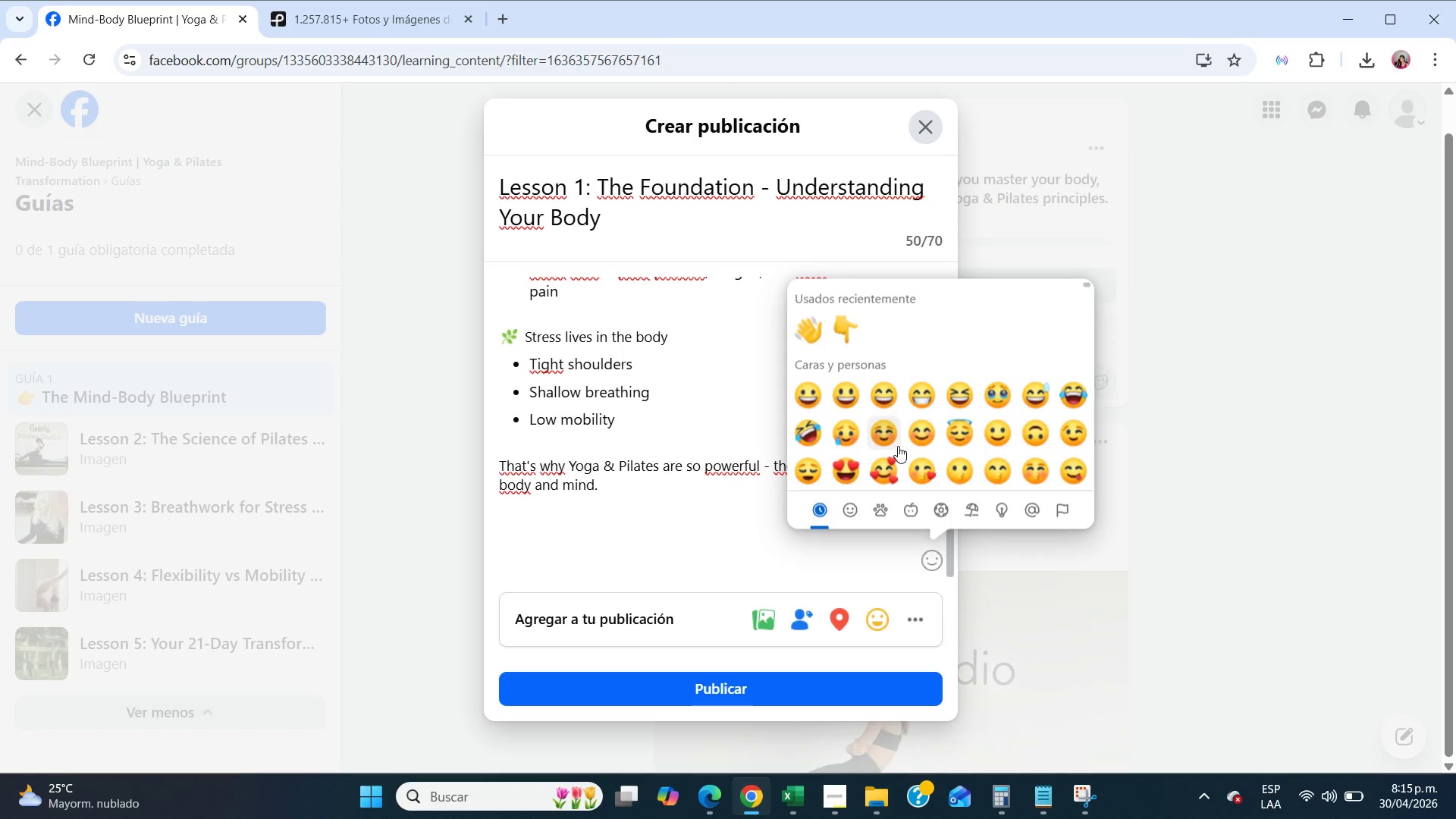 
scroll: coordinate [898, 446], scroll_direction: down, amount: 8.0
 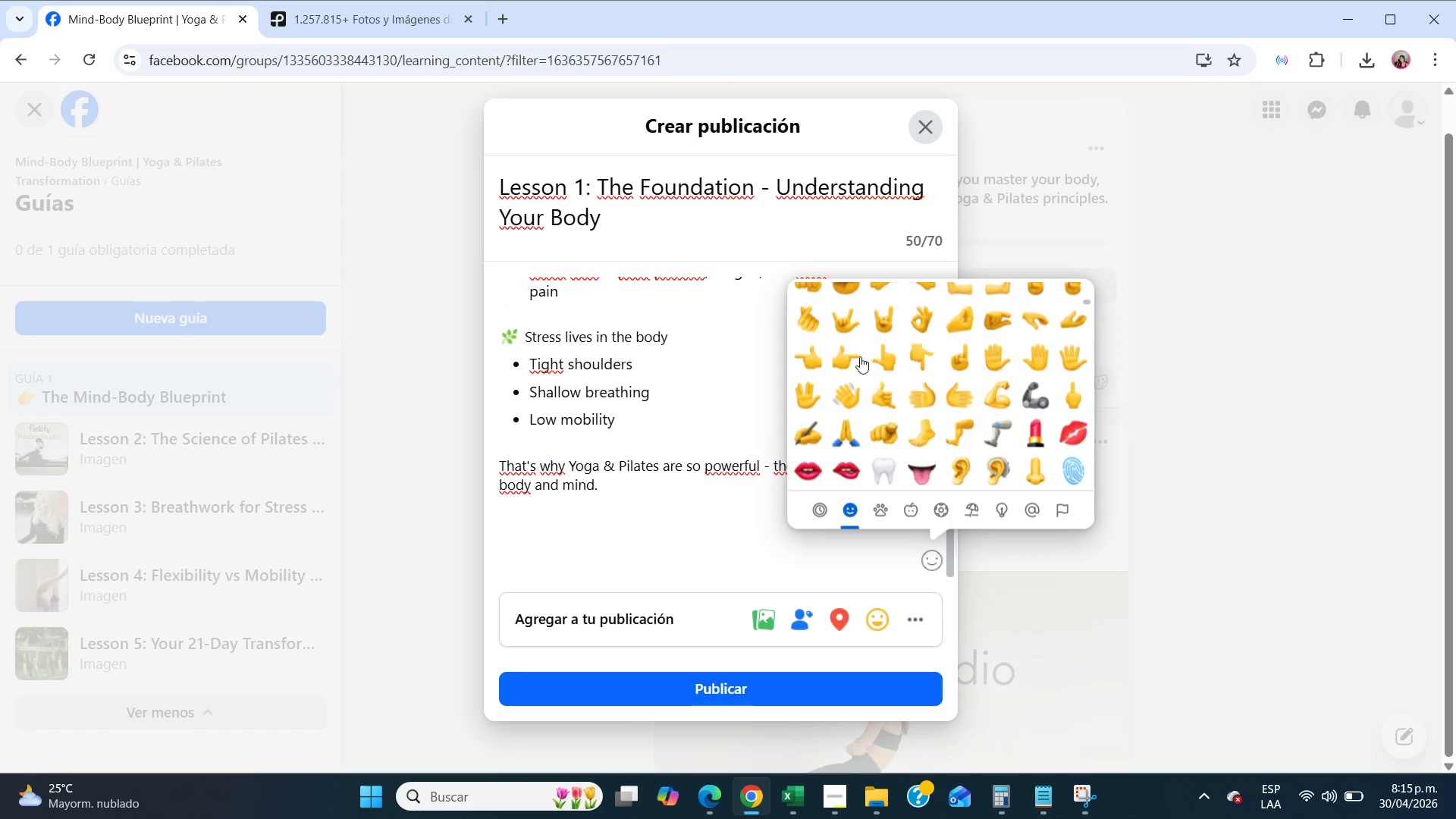 
left_click([857, 349])
 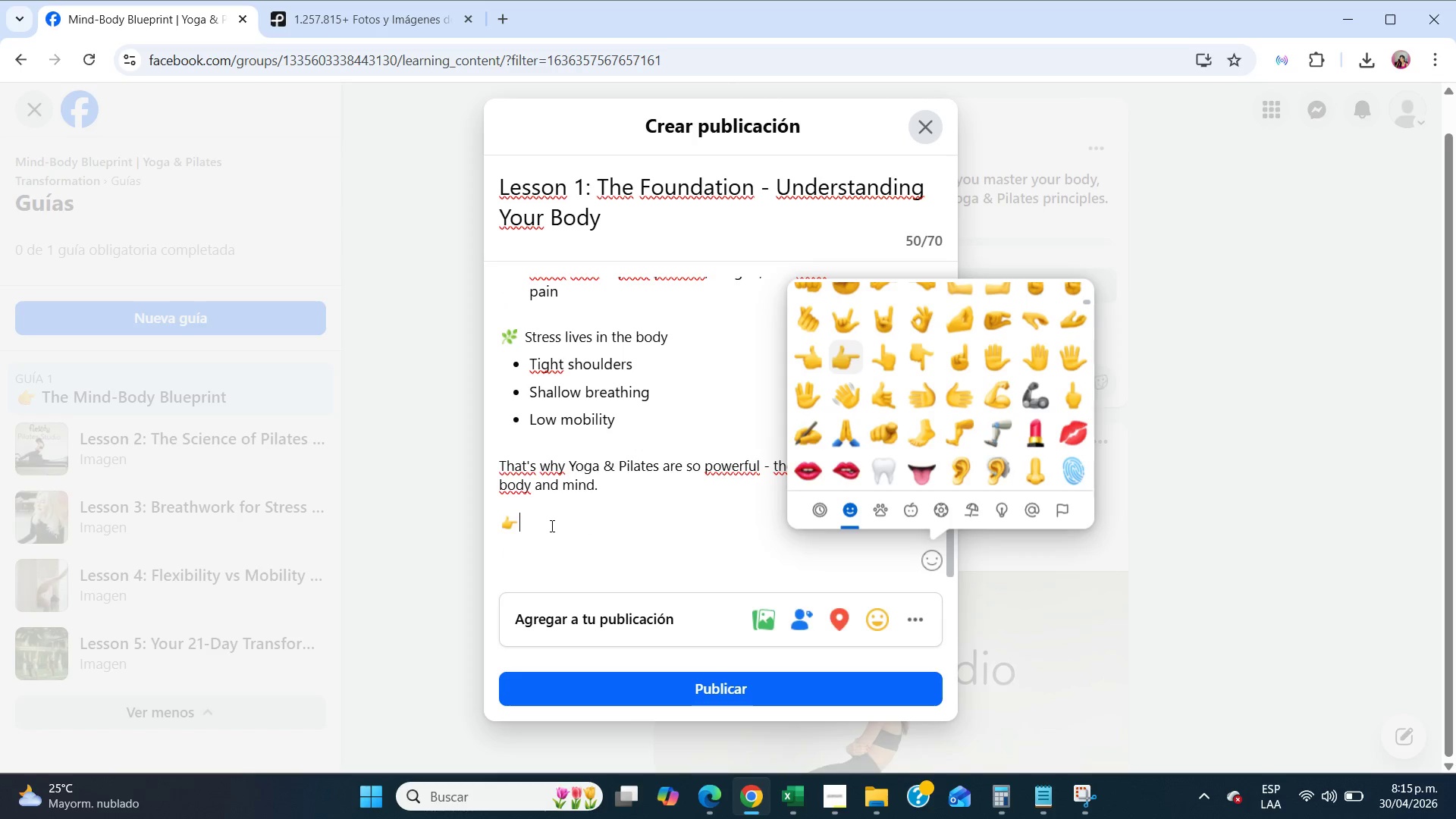 
left_click([550, 526])
 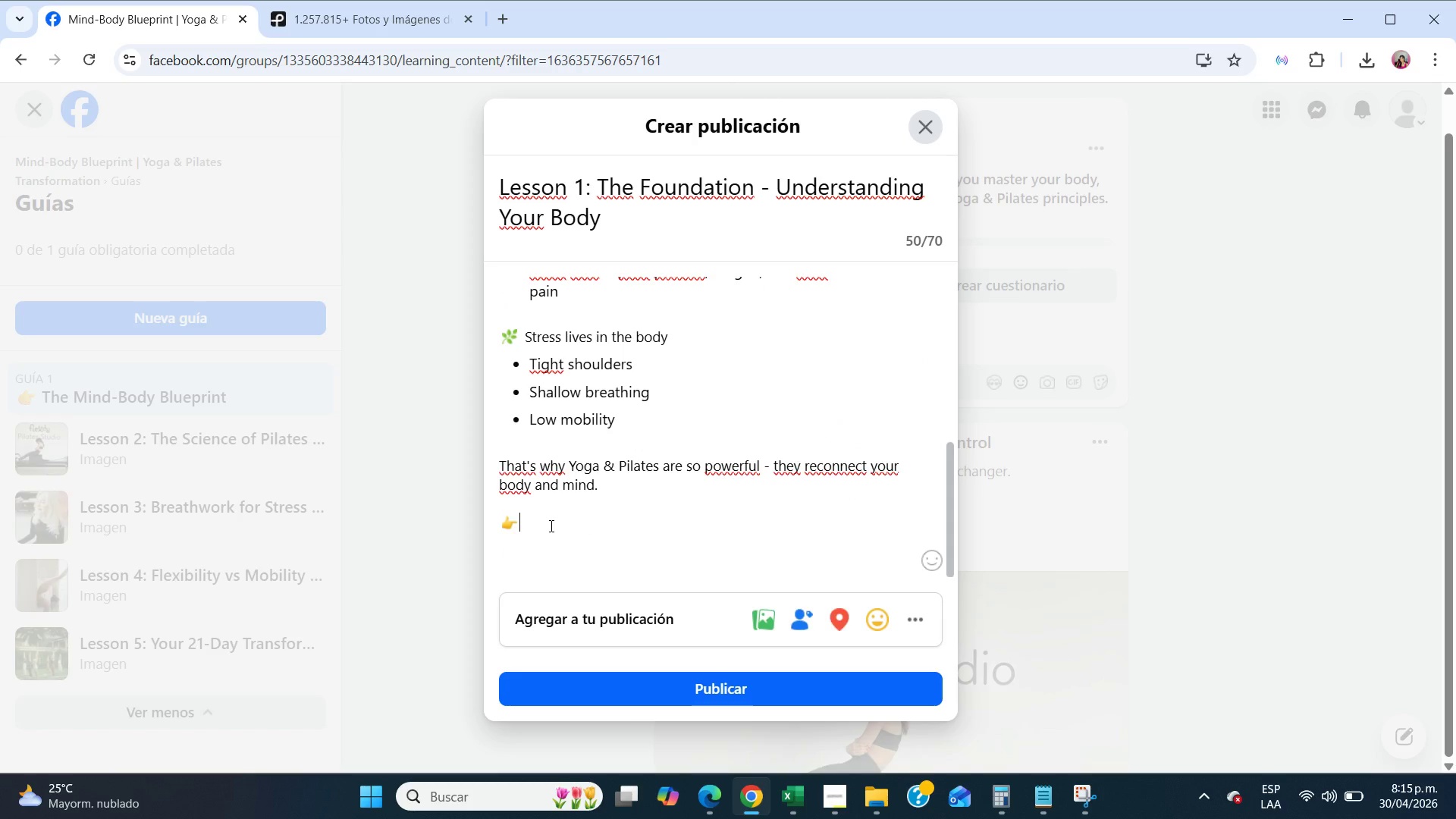 
type( Quick Check-In>)
 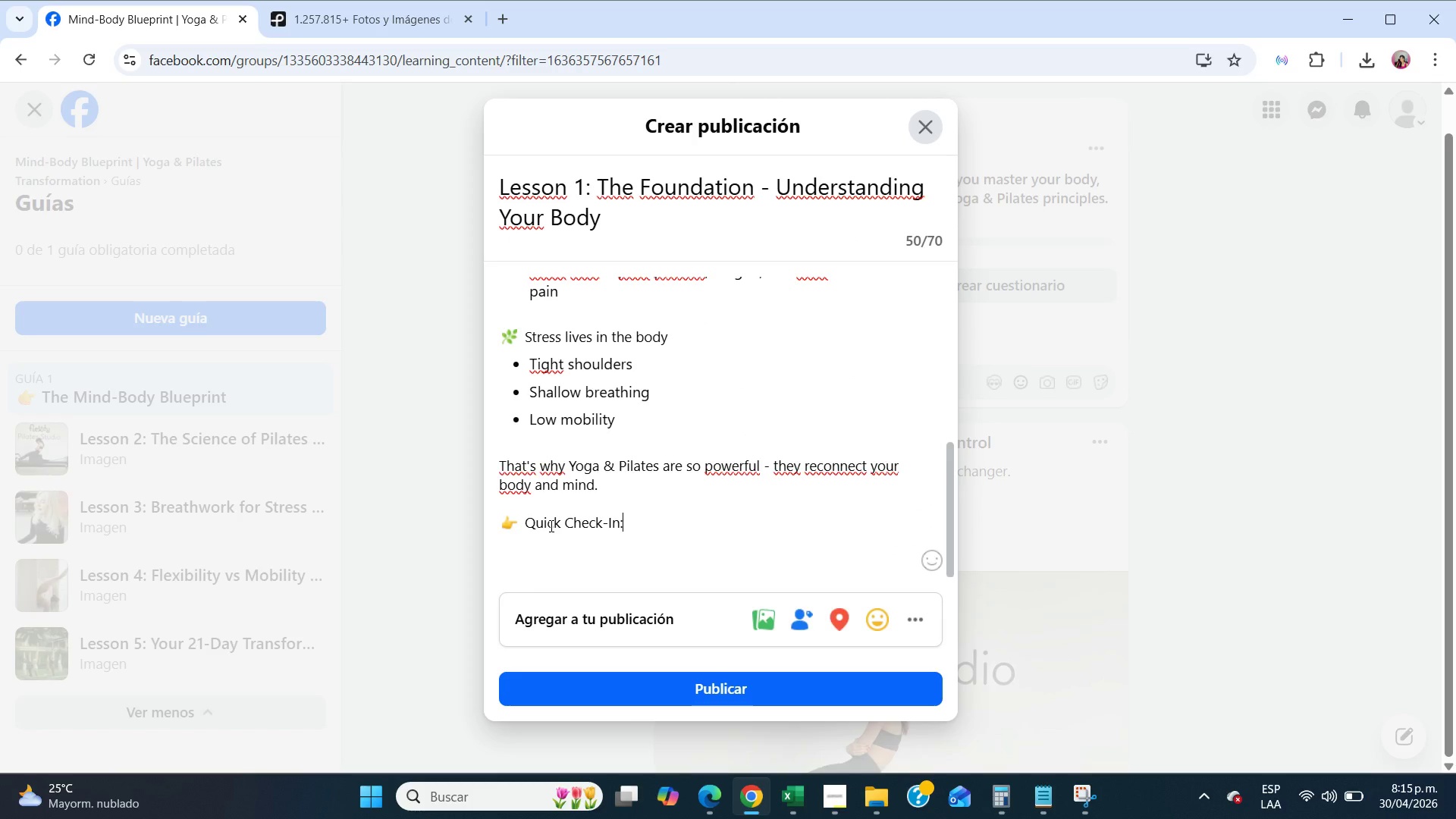 
key(Enter)
 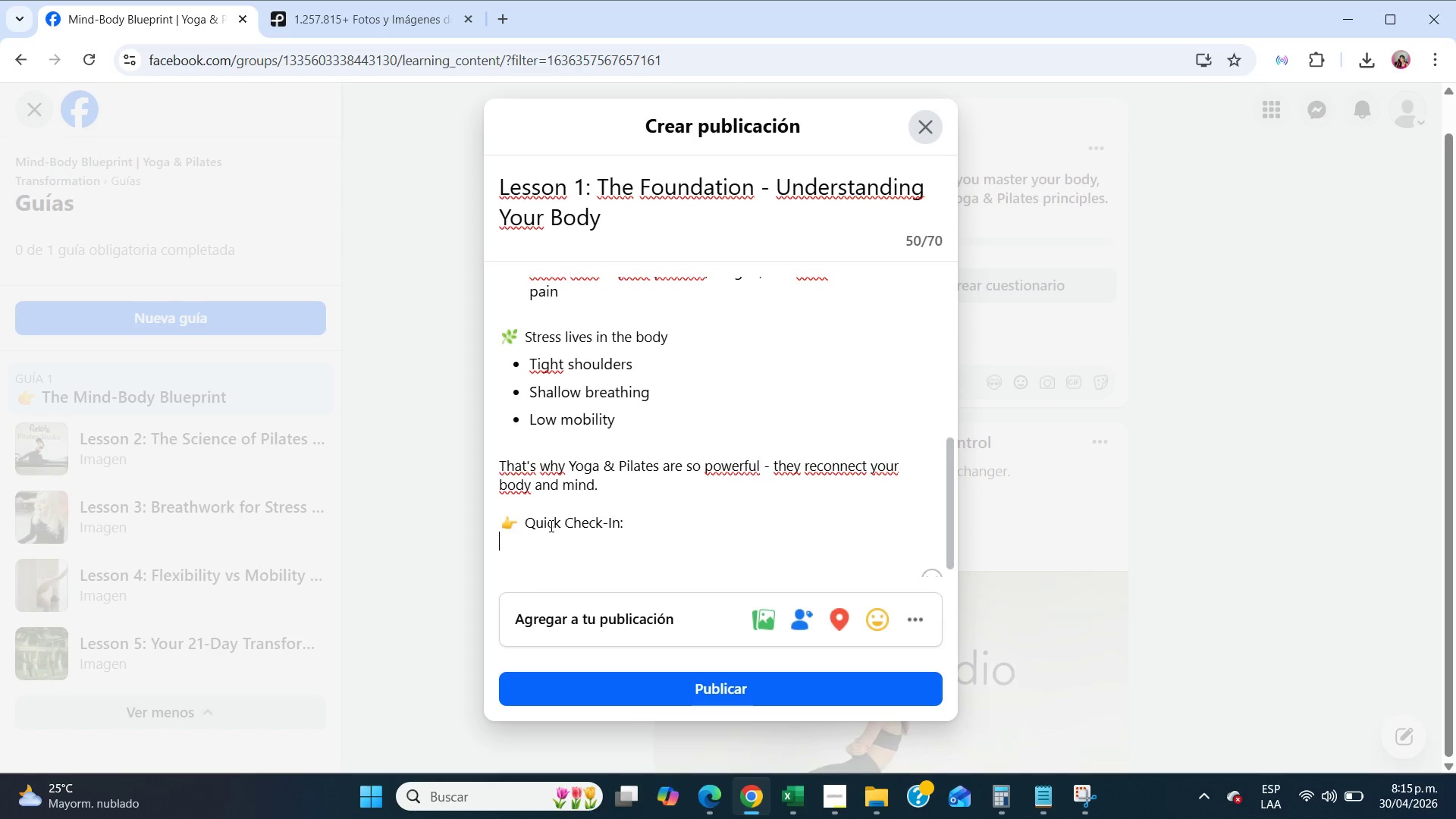 
type(What is your main goal right now{)
 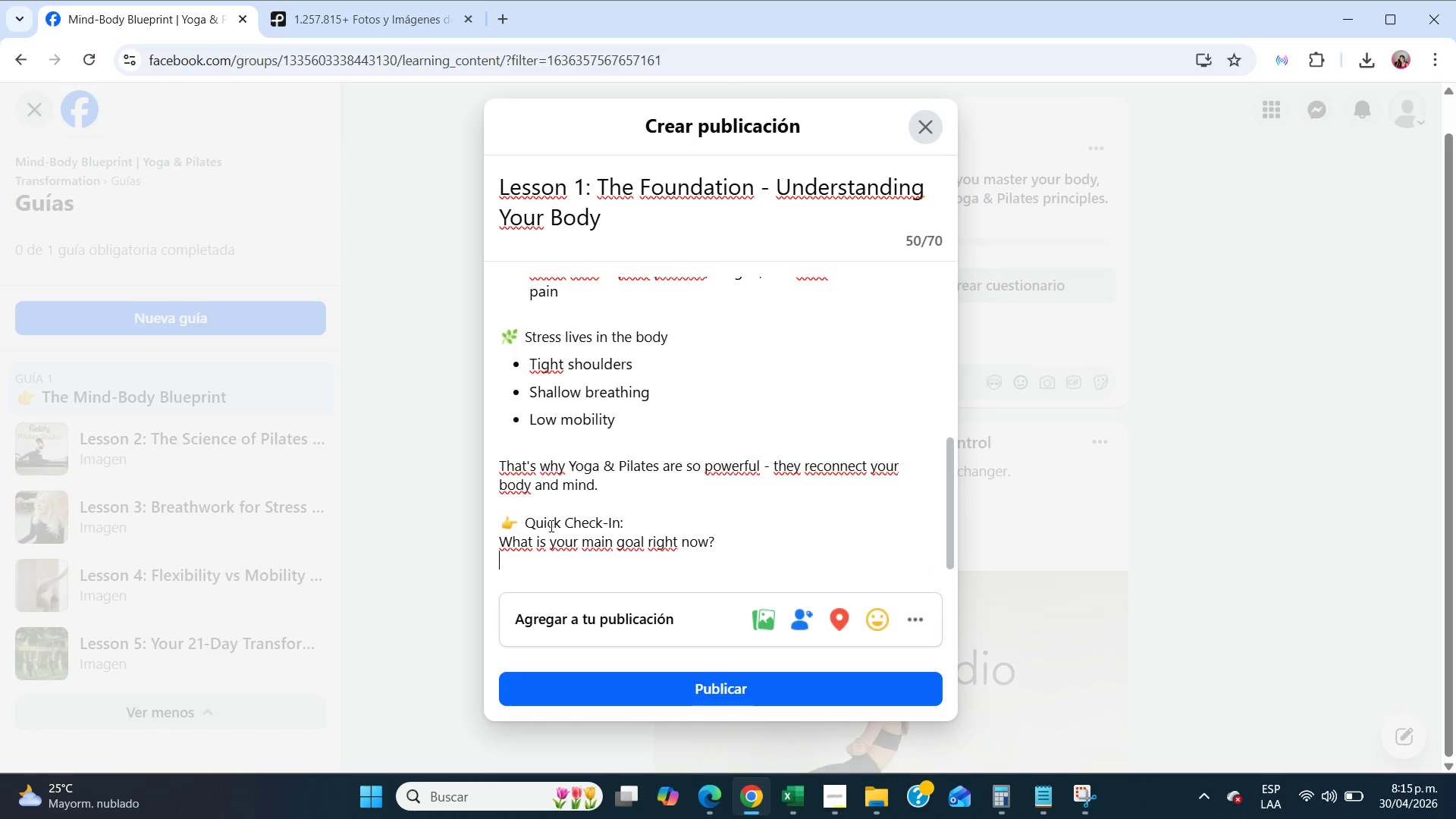 
 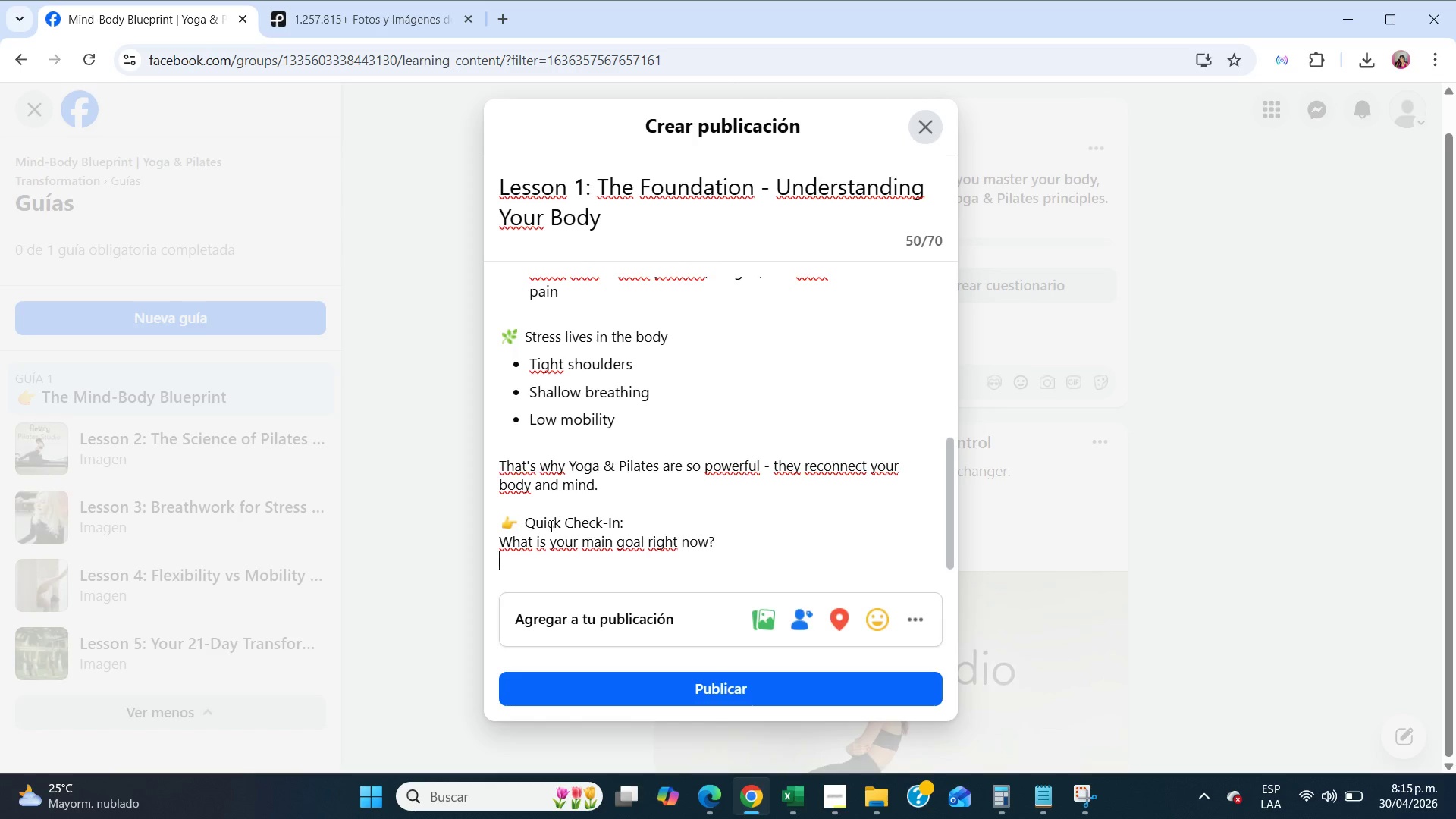 
key(Enter)
 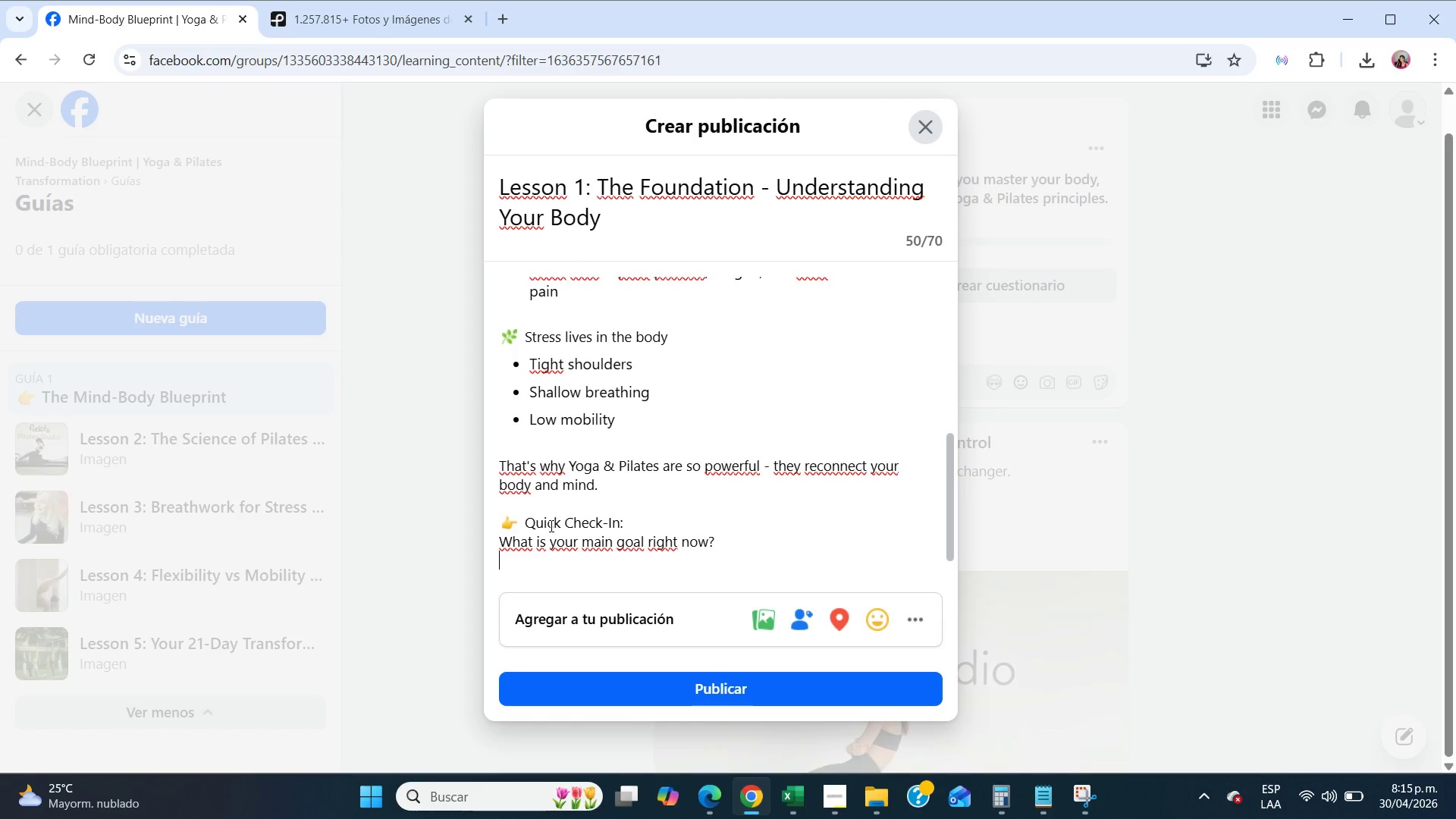 
type(Comment below<)
key(Backspace)
type(>)
 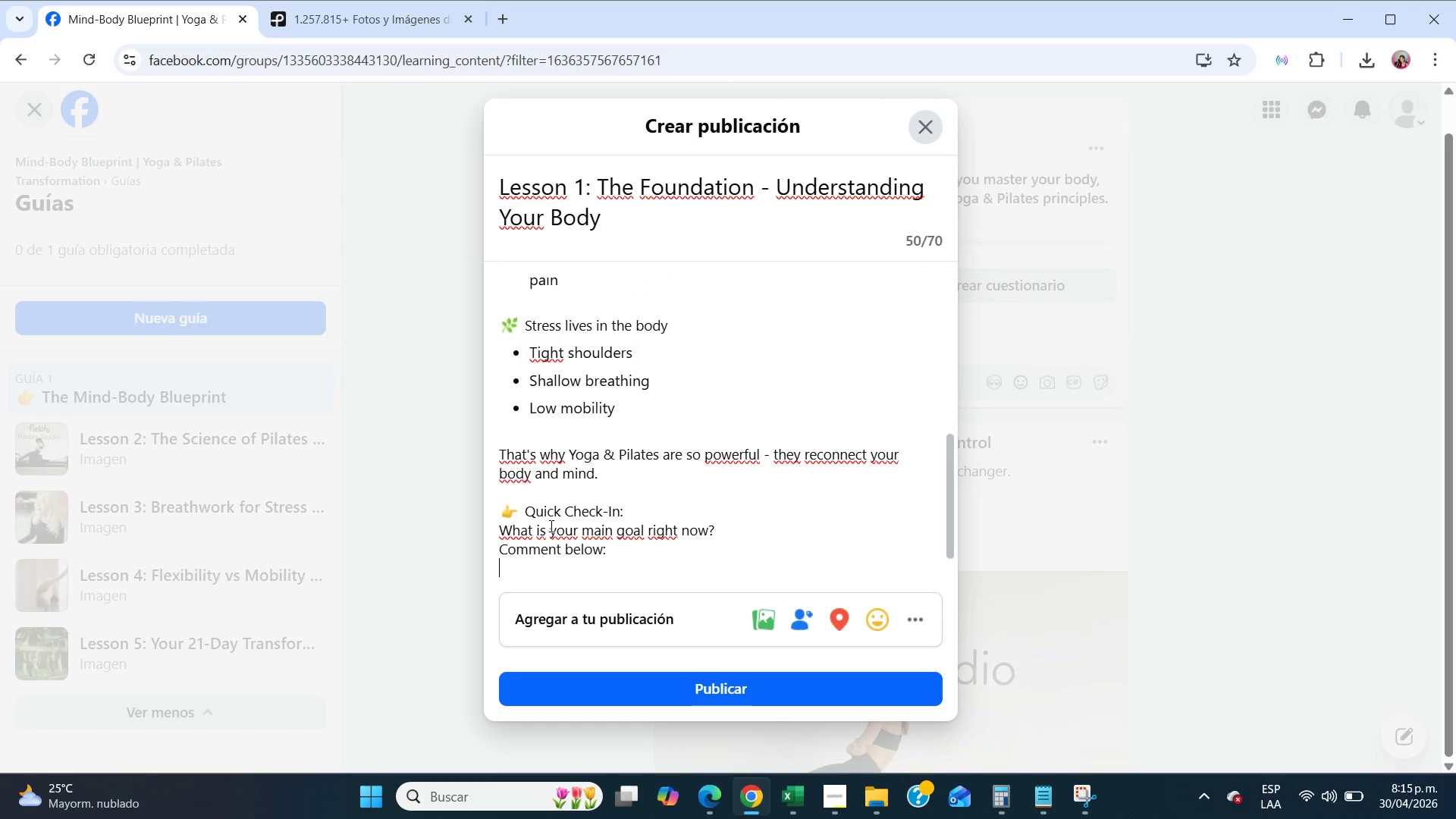 
 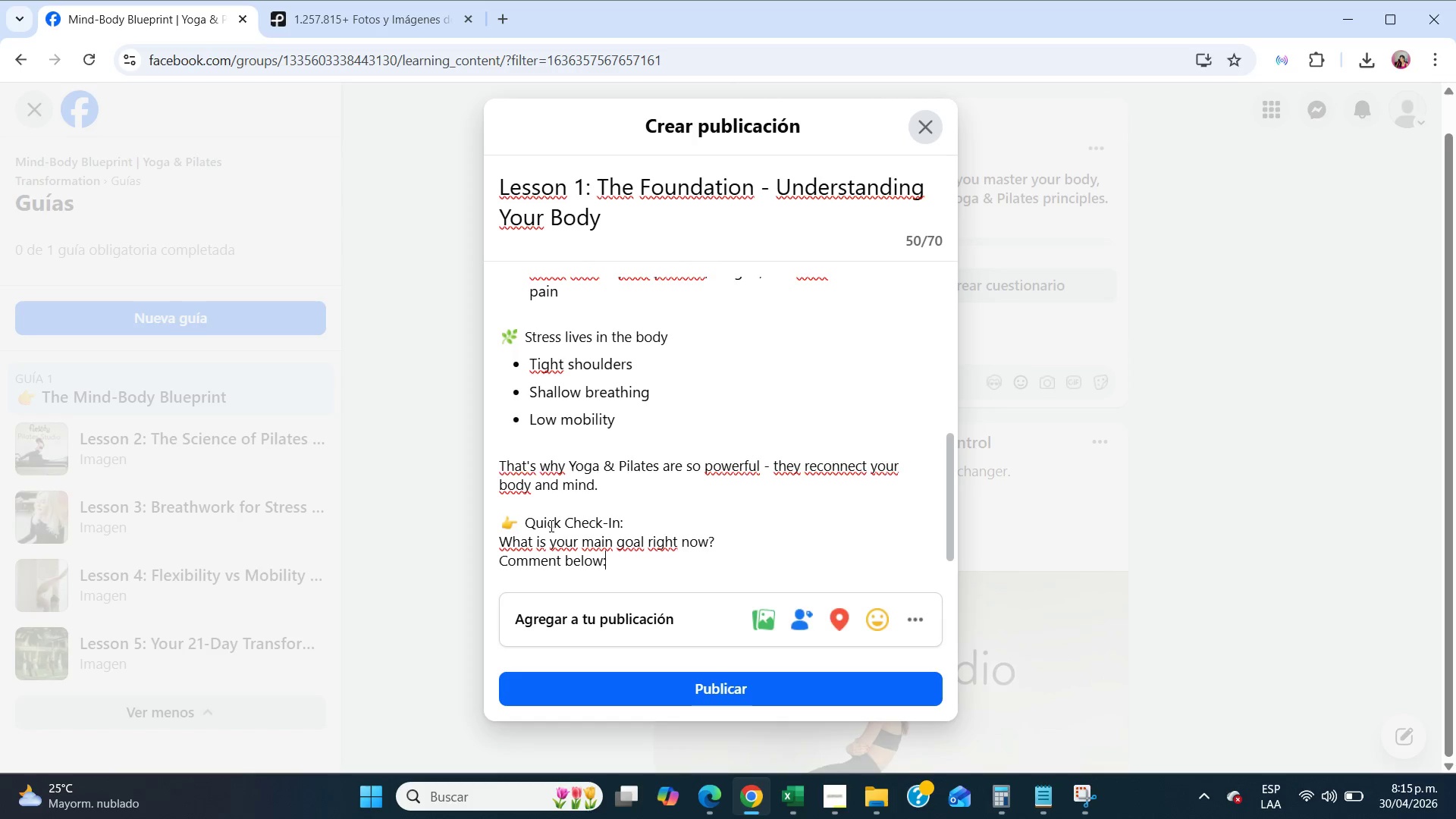 
key(Enter)
 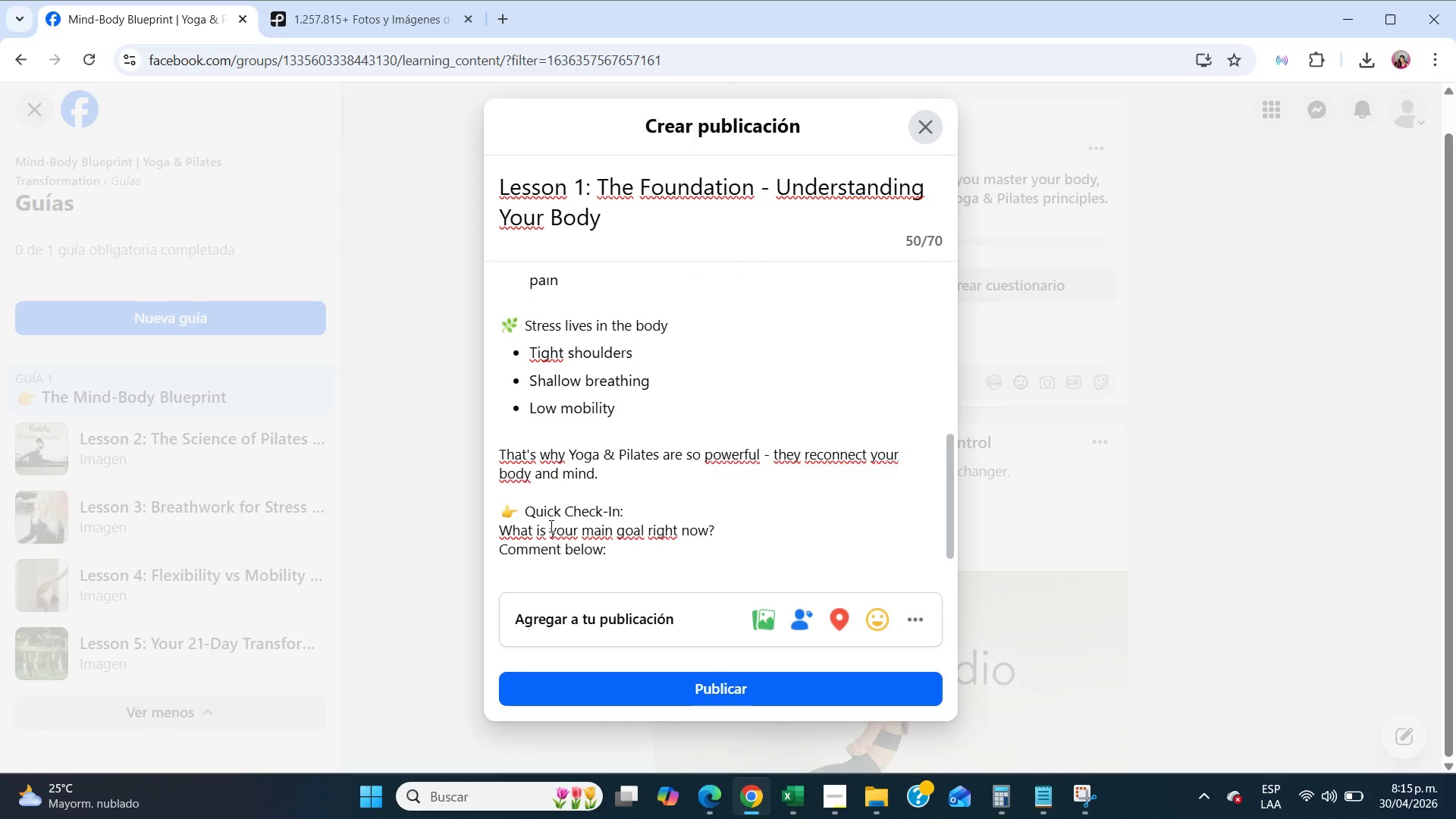 
type(- FLEXIBILITY)
 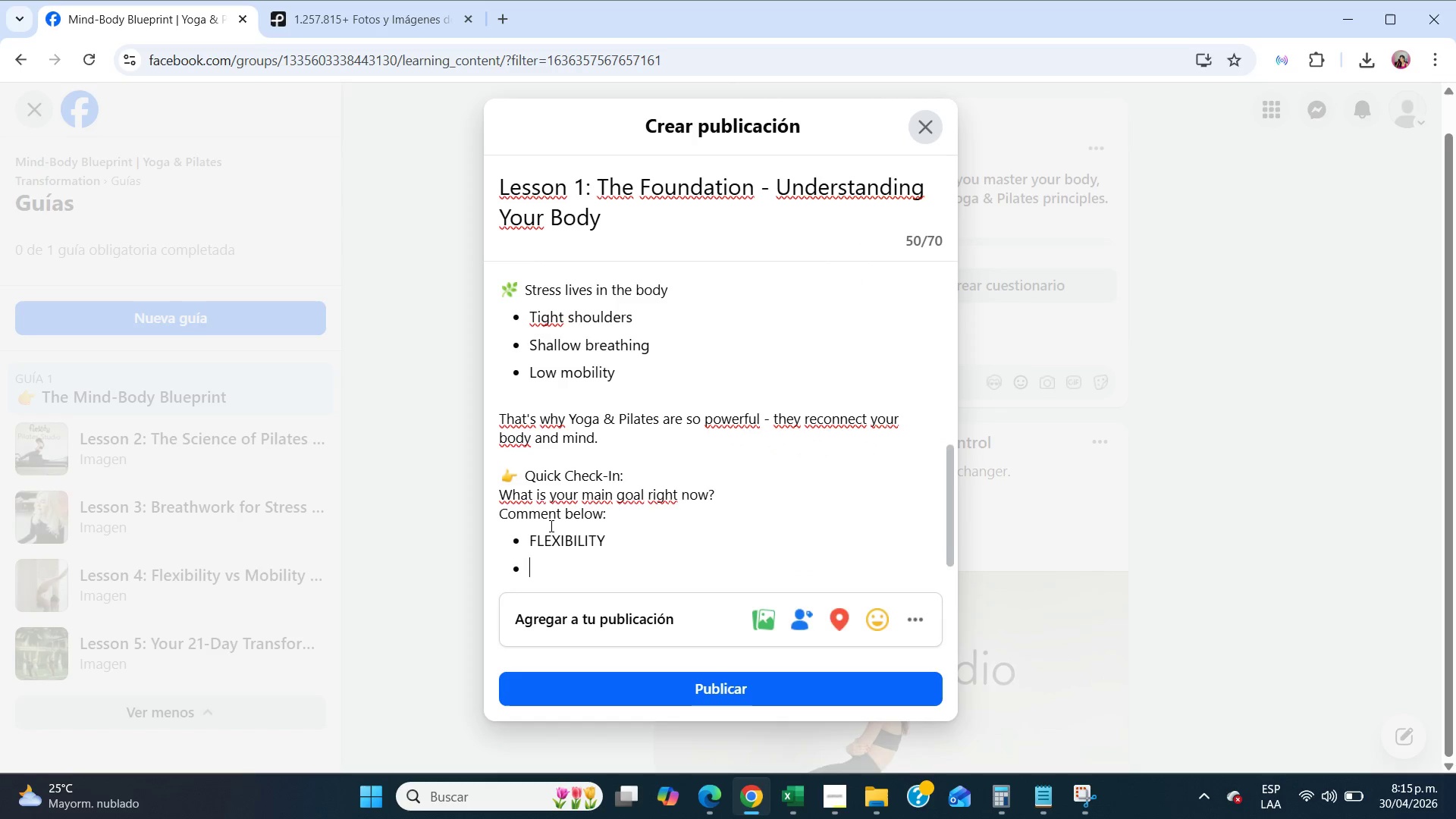 
key(Enter)
 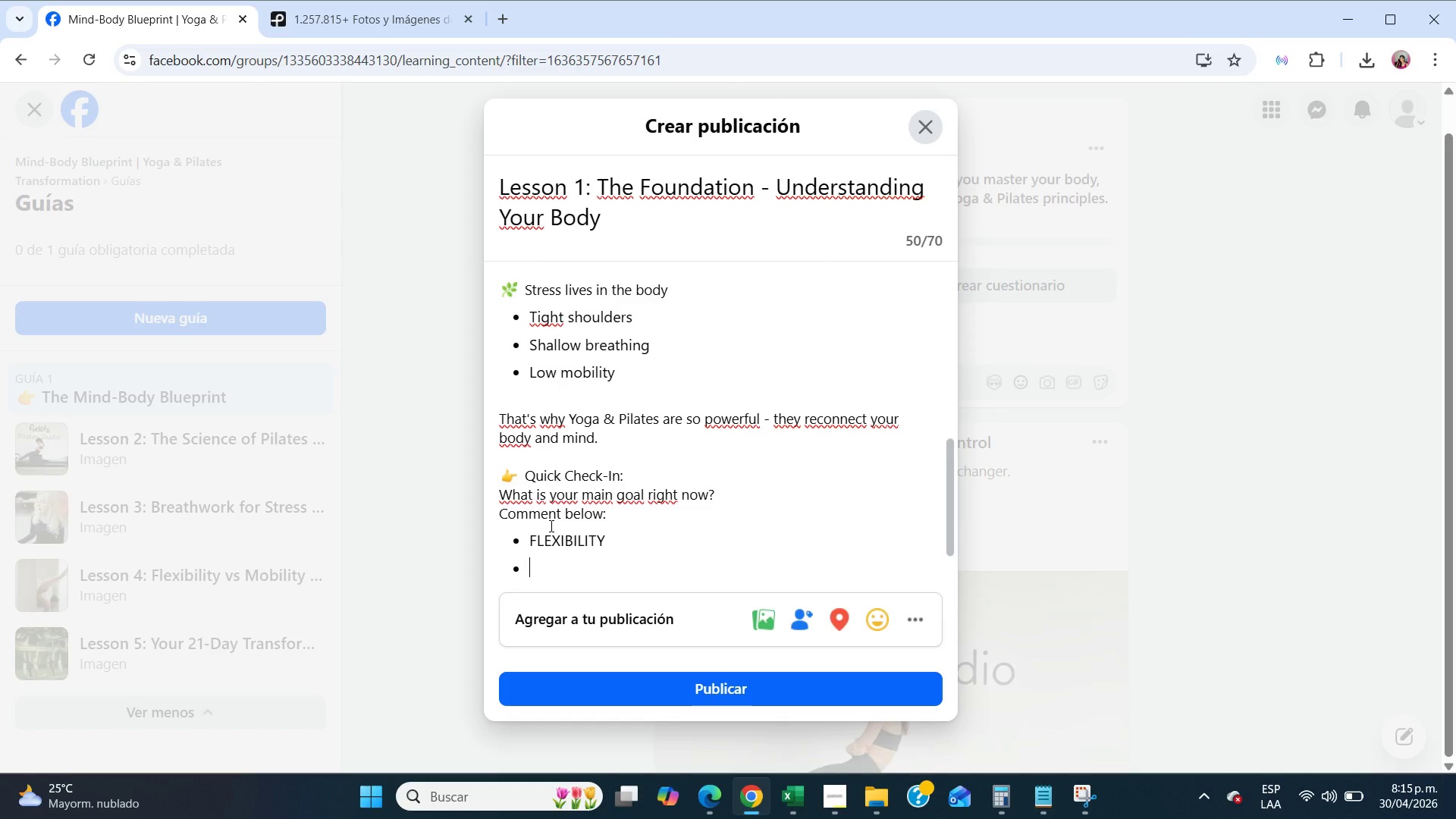 
type(CIRE)
key(Backspace)
key(Backspace)
key(Backspace)
type(ORE)
 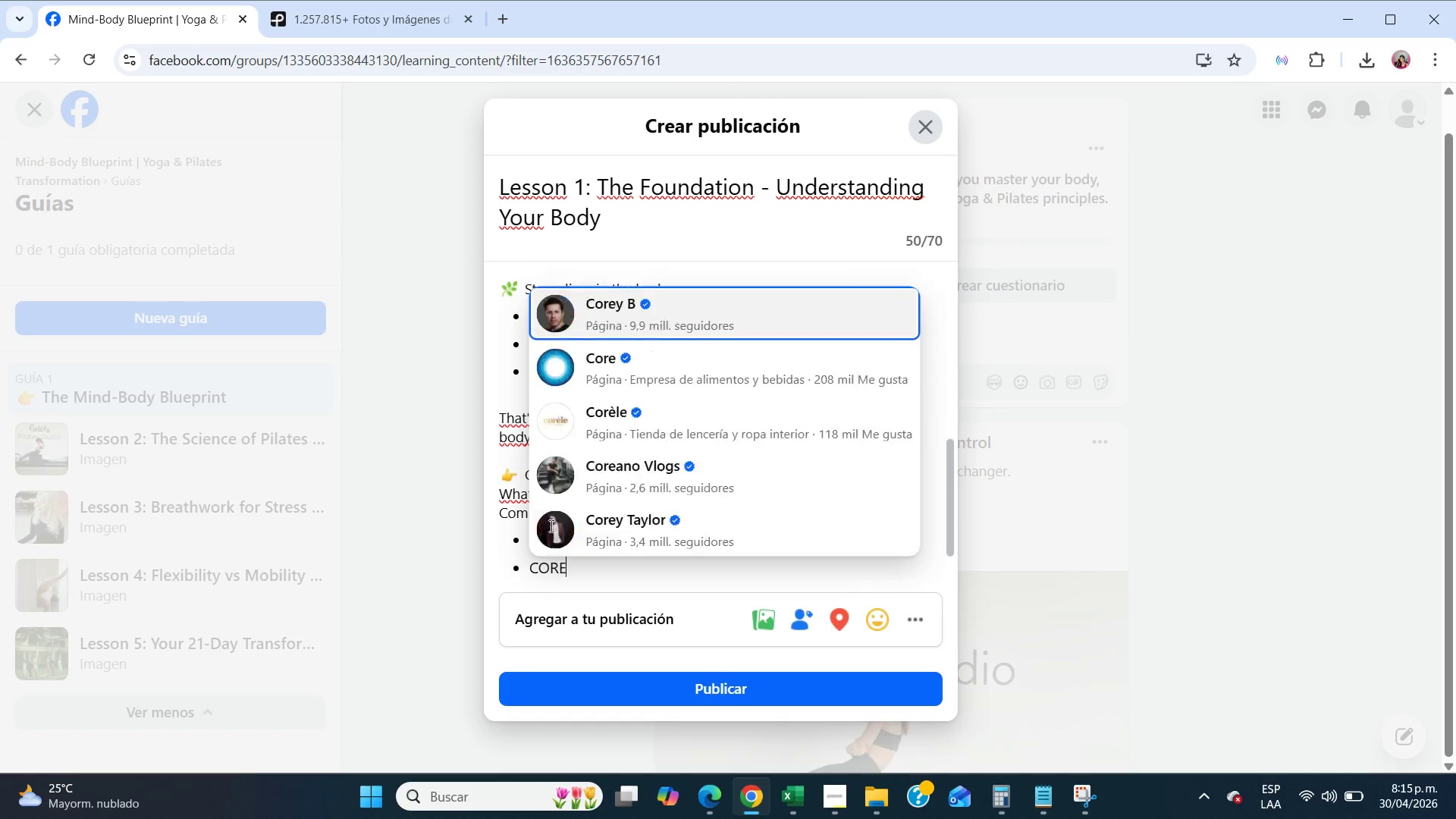 
key(Enter)
 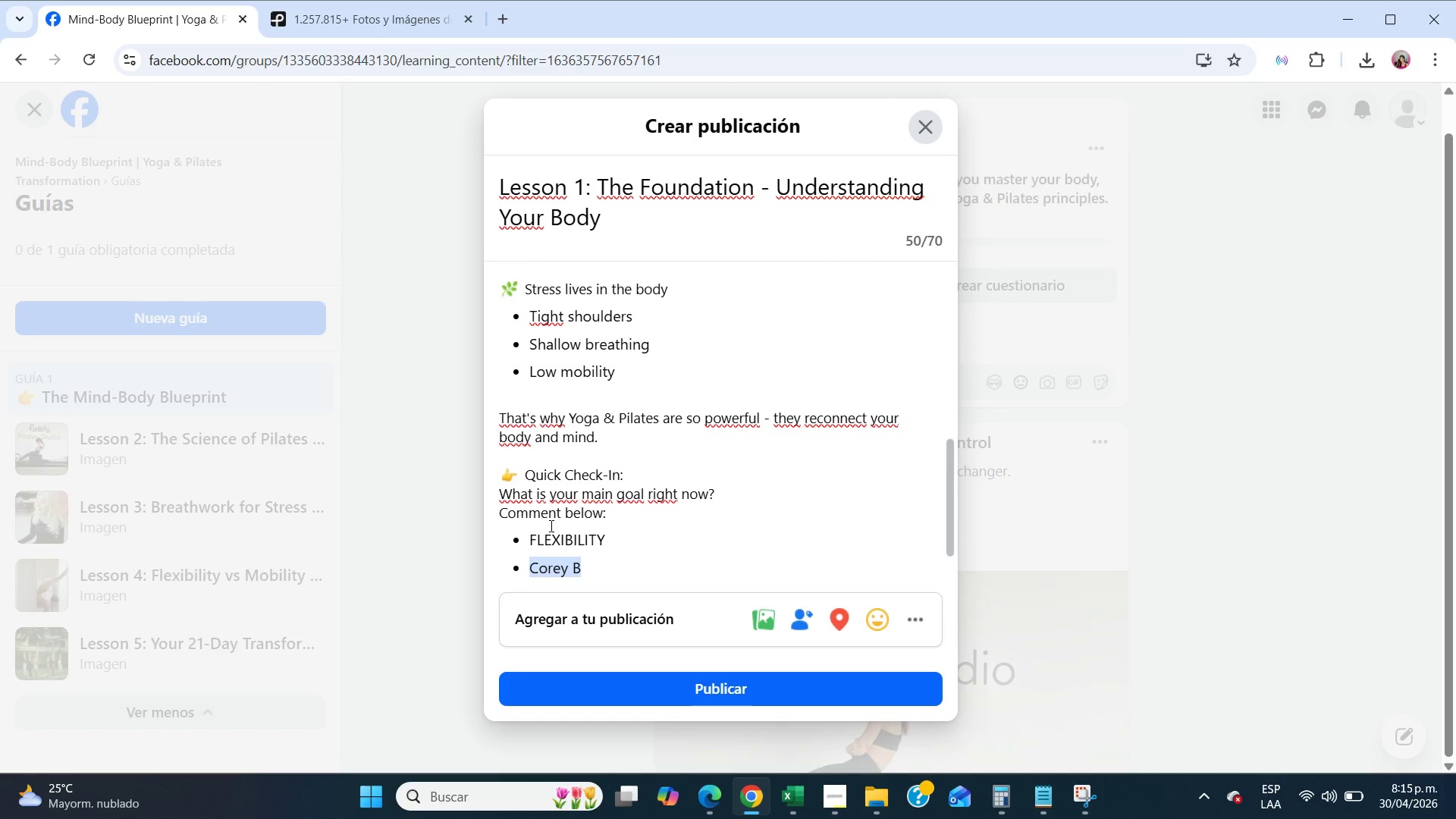 
key(Backspace)
 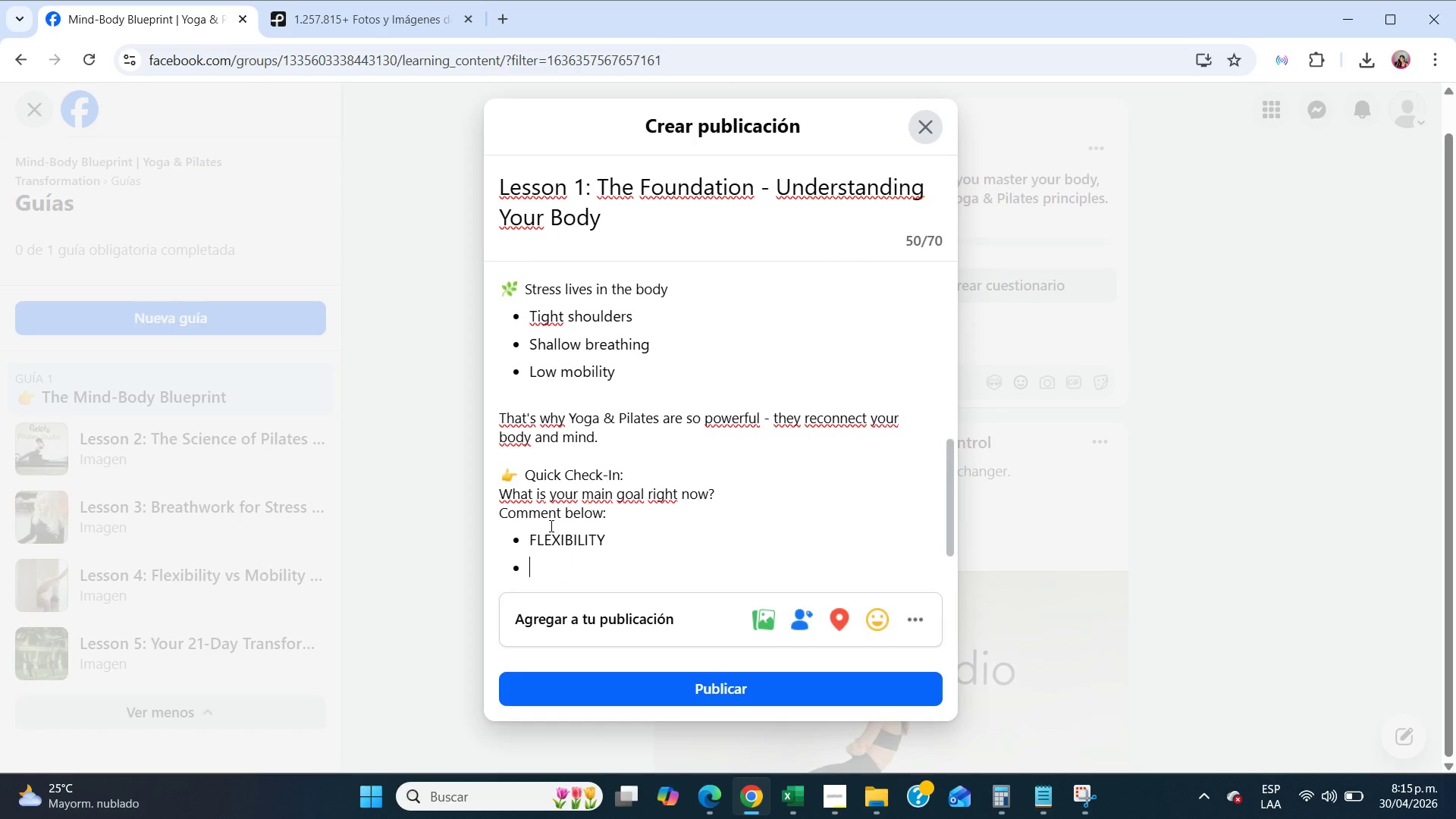 
key(Backspace)
 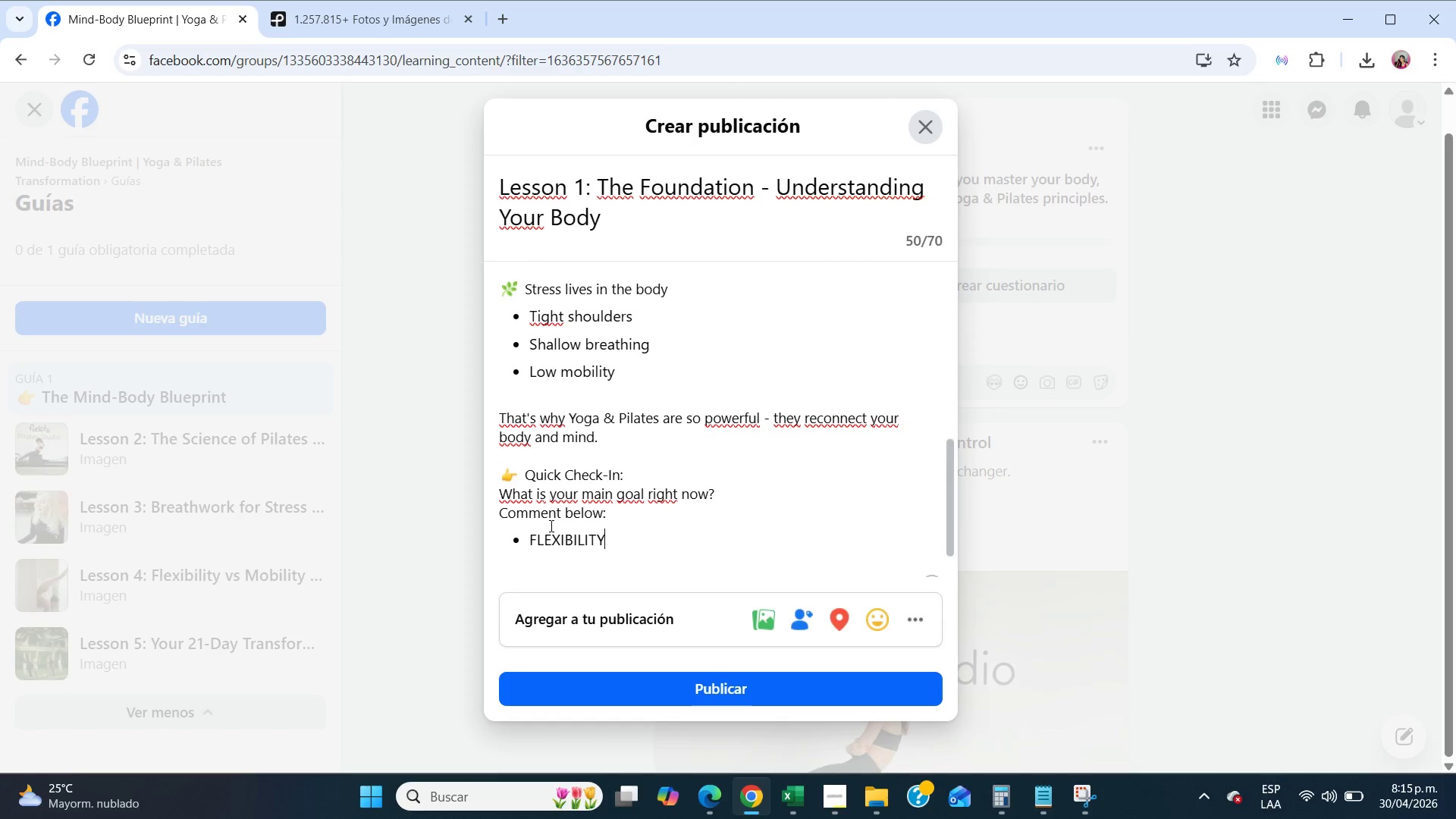 
key(Backspace)
 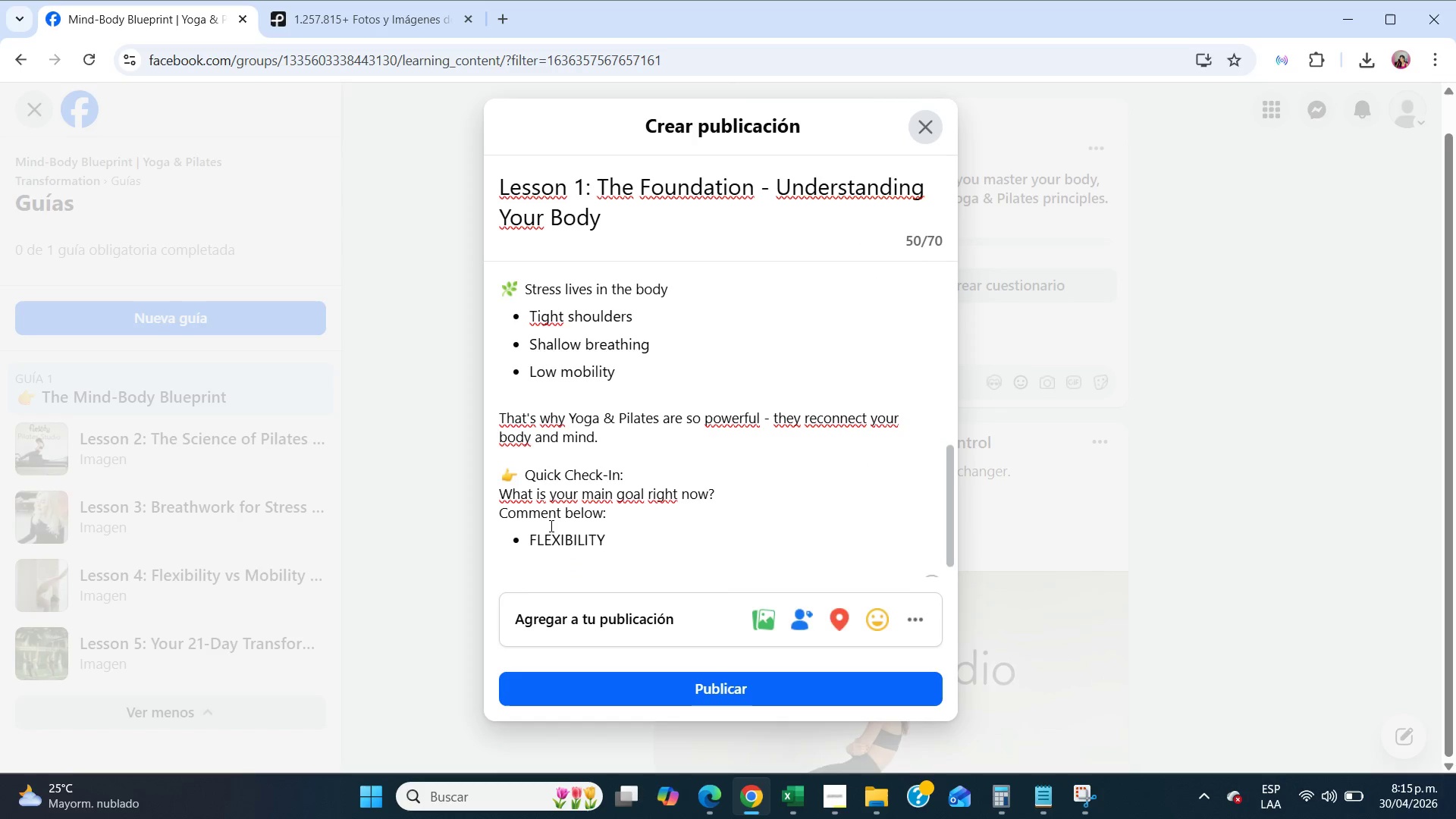 
key(Enter)
 